 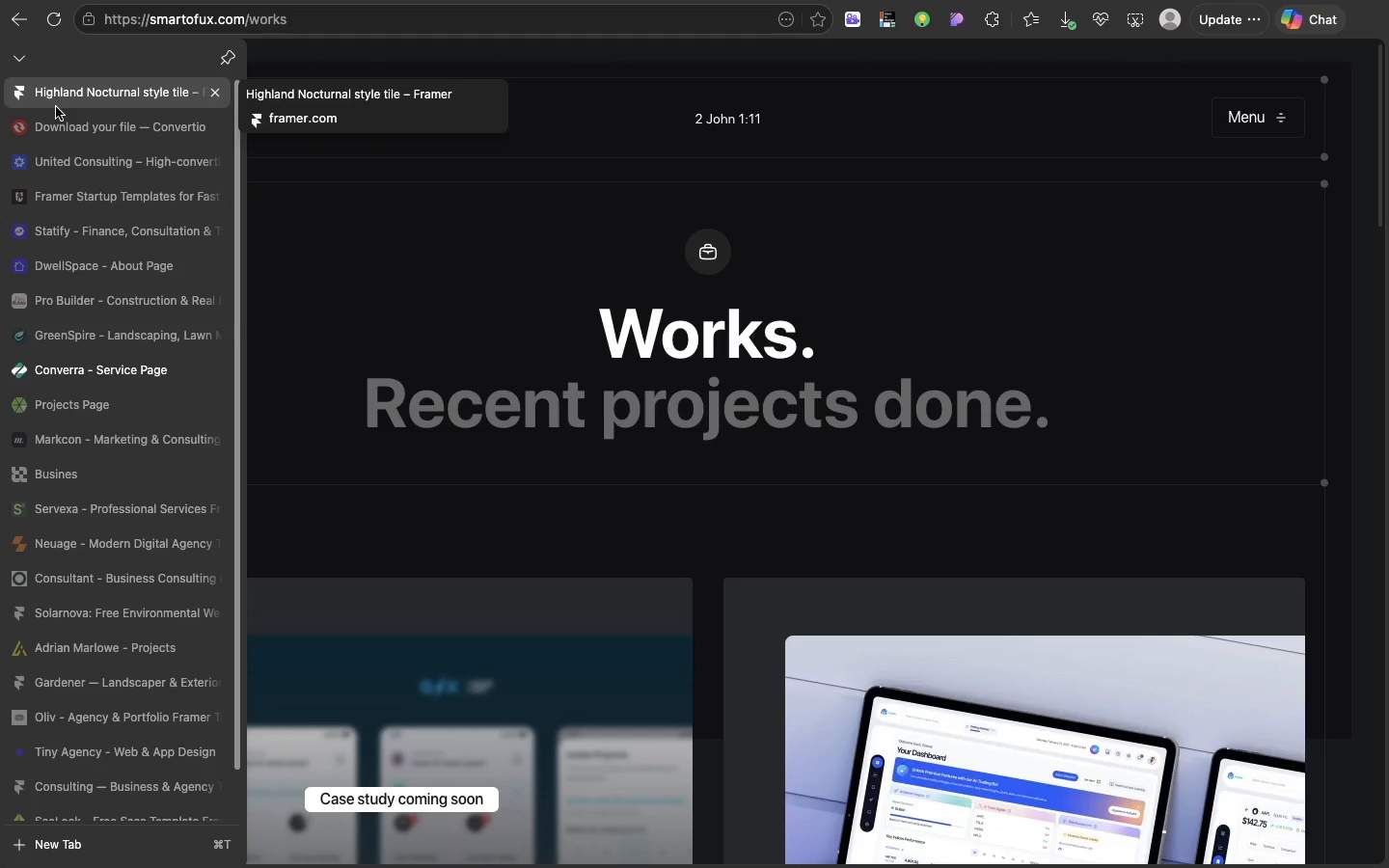 
scroll: coordinate [151, 302], scroll_direction: up, amount: 45.0
 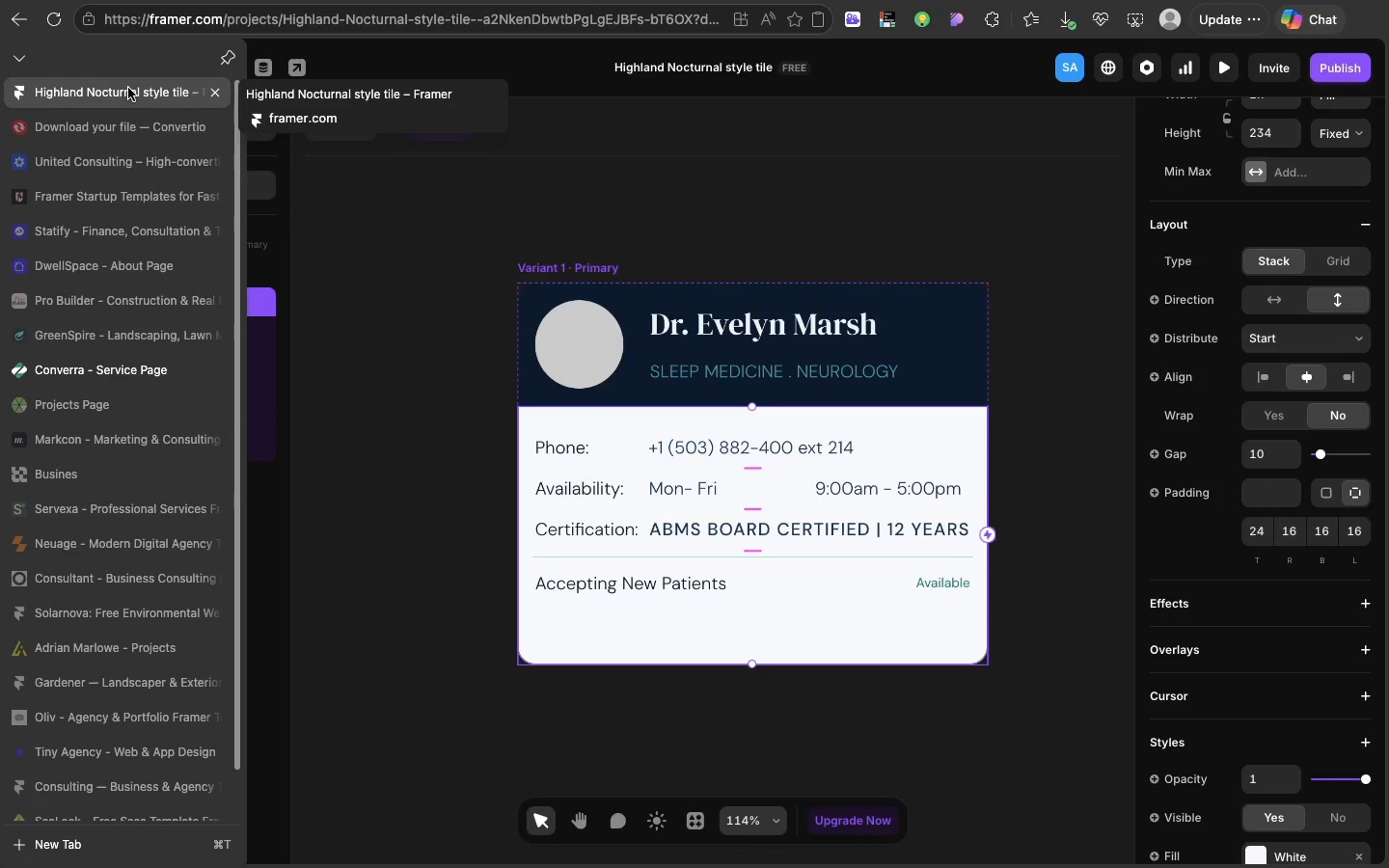 
right_click([128, 88])
 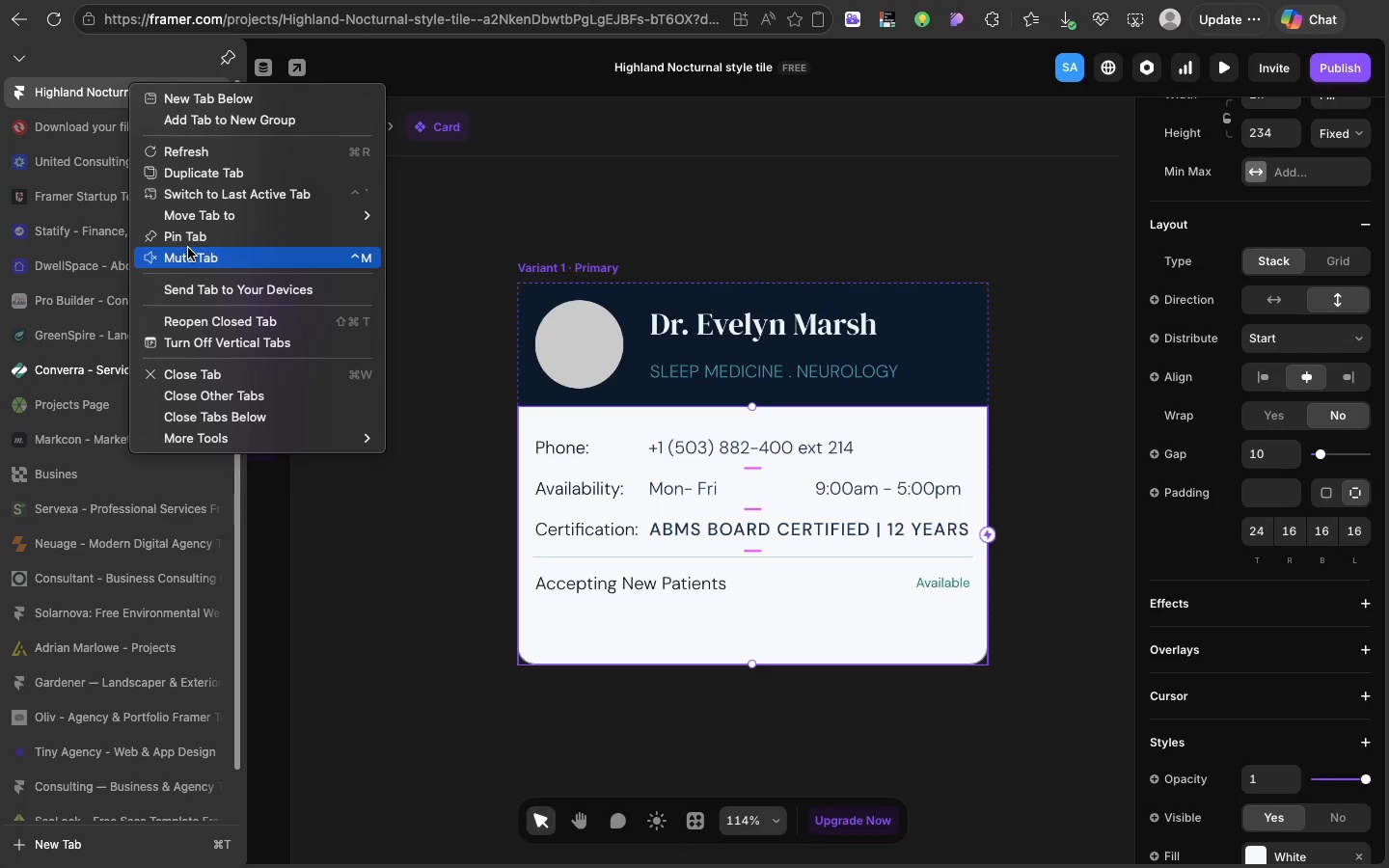 
wait(5.24)
 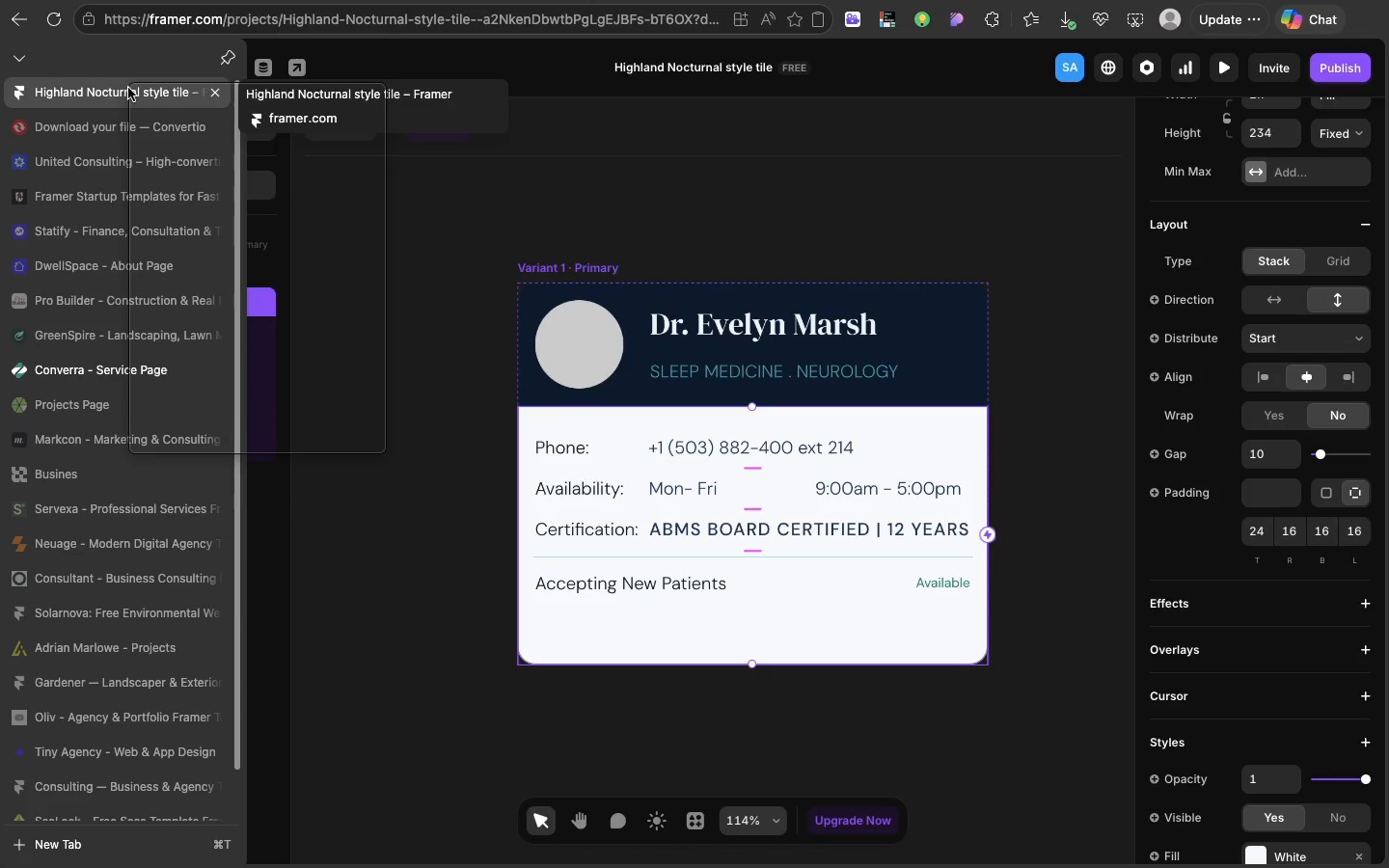 
left_click([188, 176])
 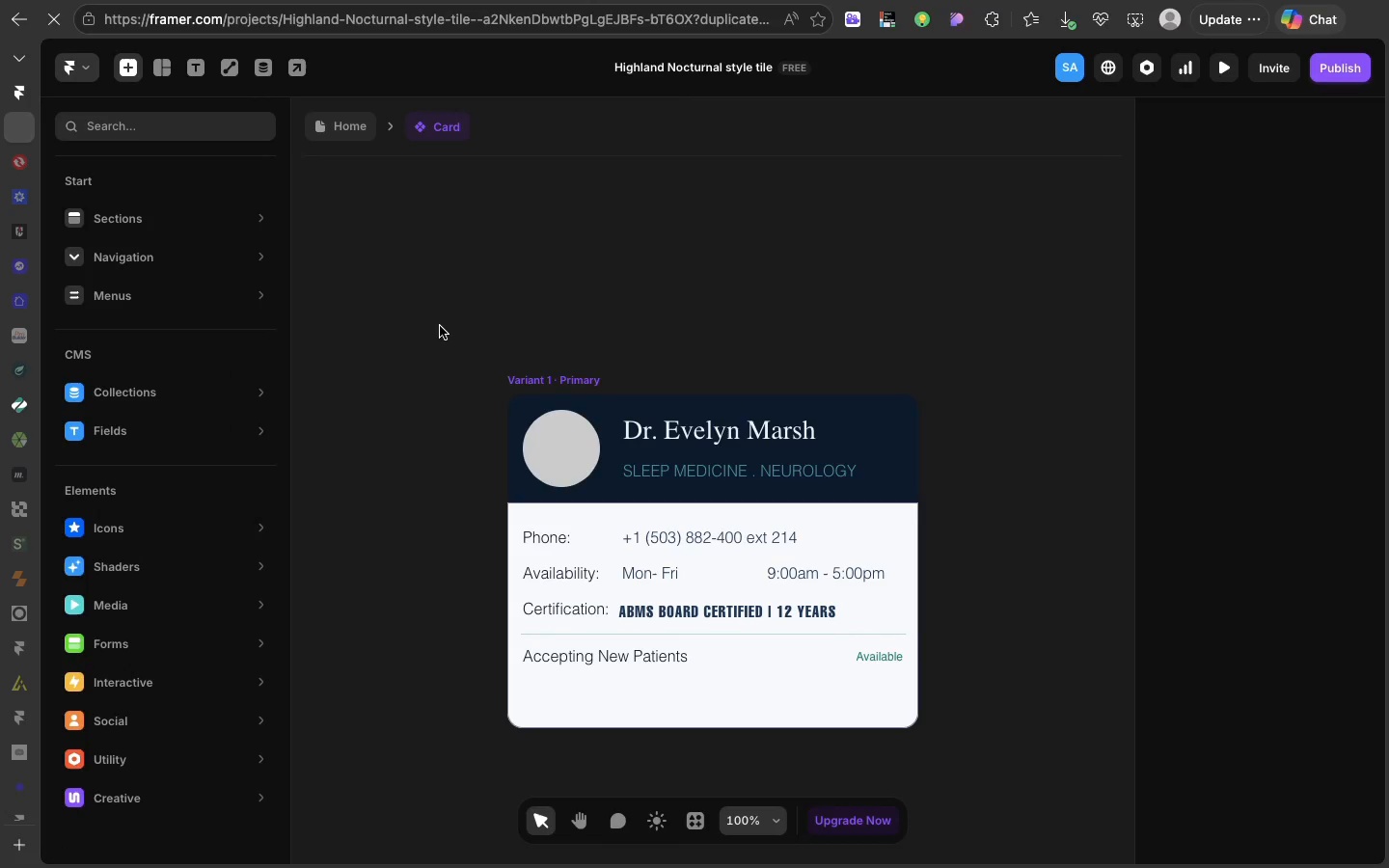 
wait(45.57)
 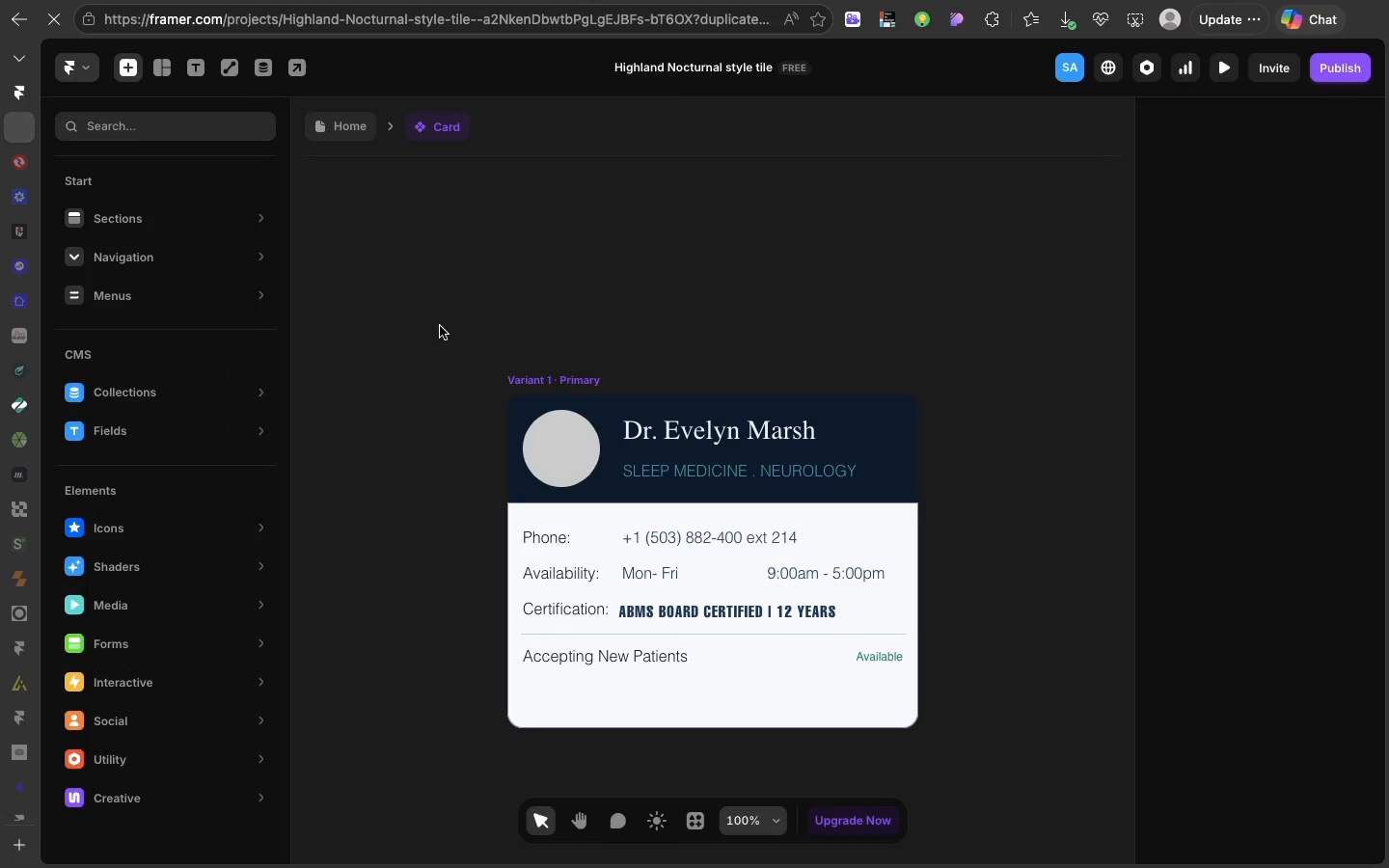 
scroll: coordinate [440, 330], scroll_direction: none, amount: 0.0
 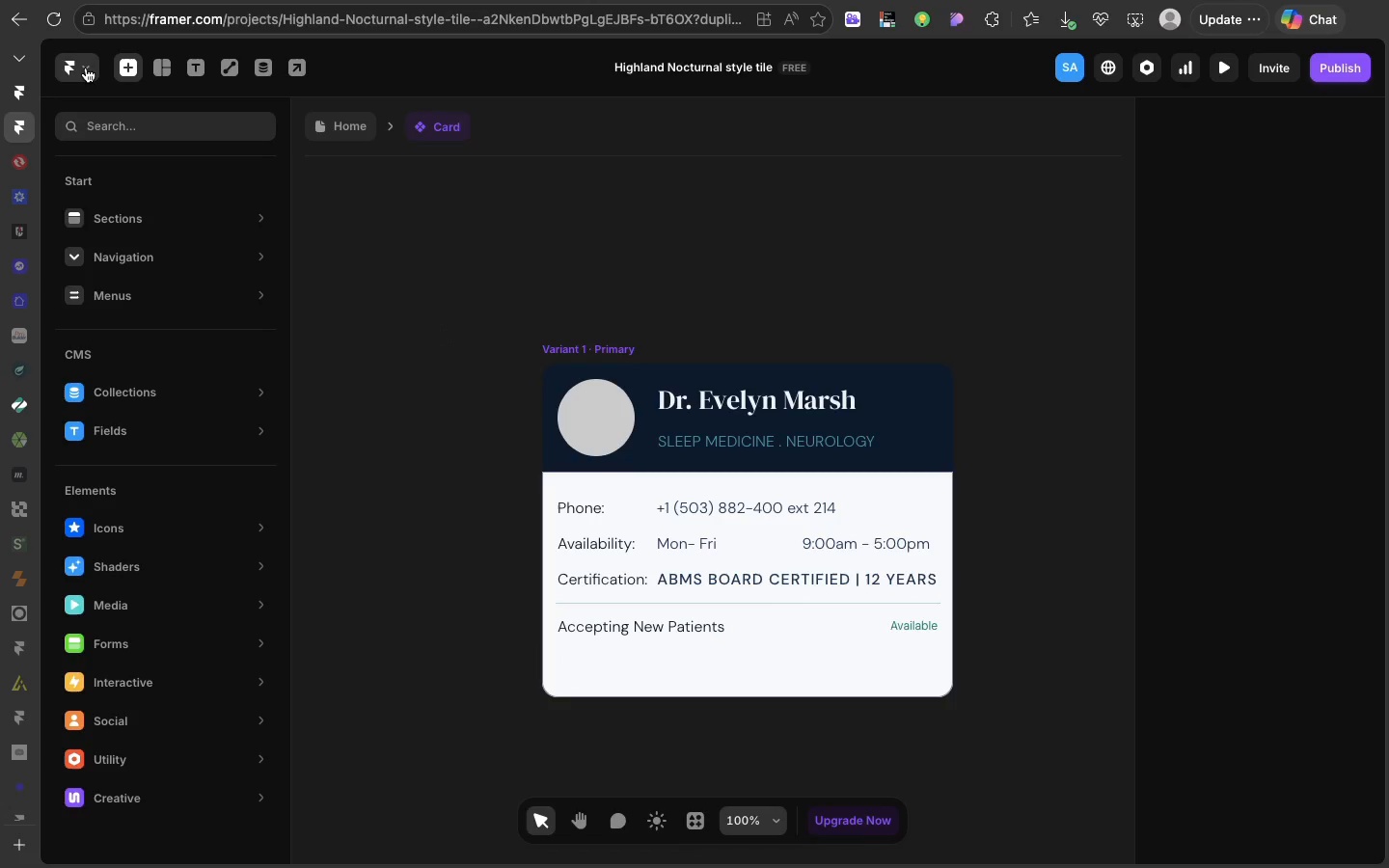 
left_click([86, 68])
 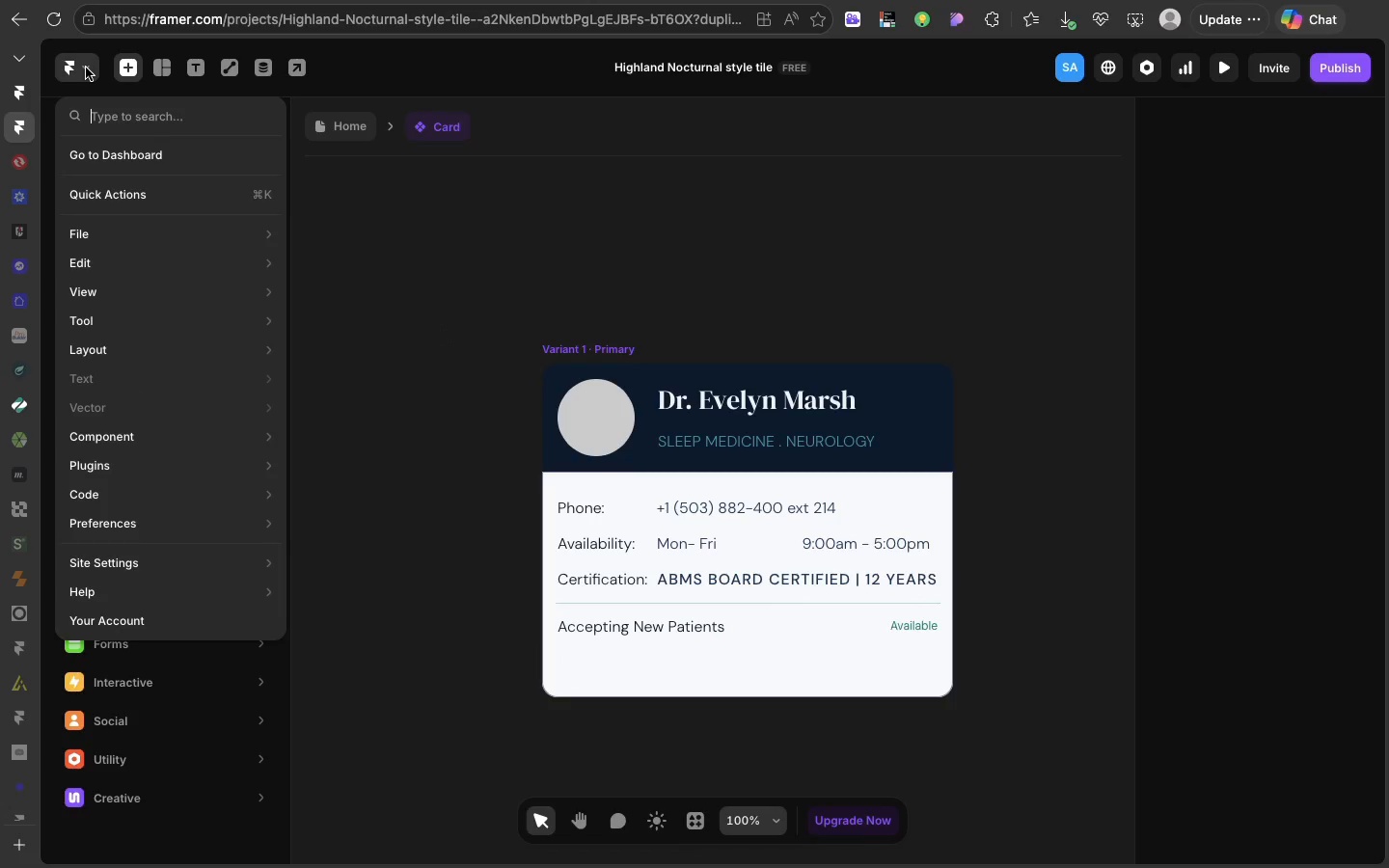 
wait(7.58)
 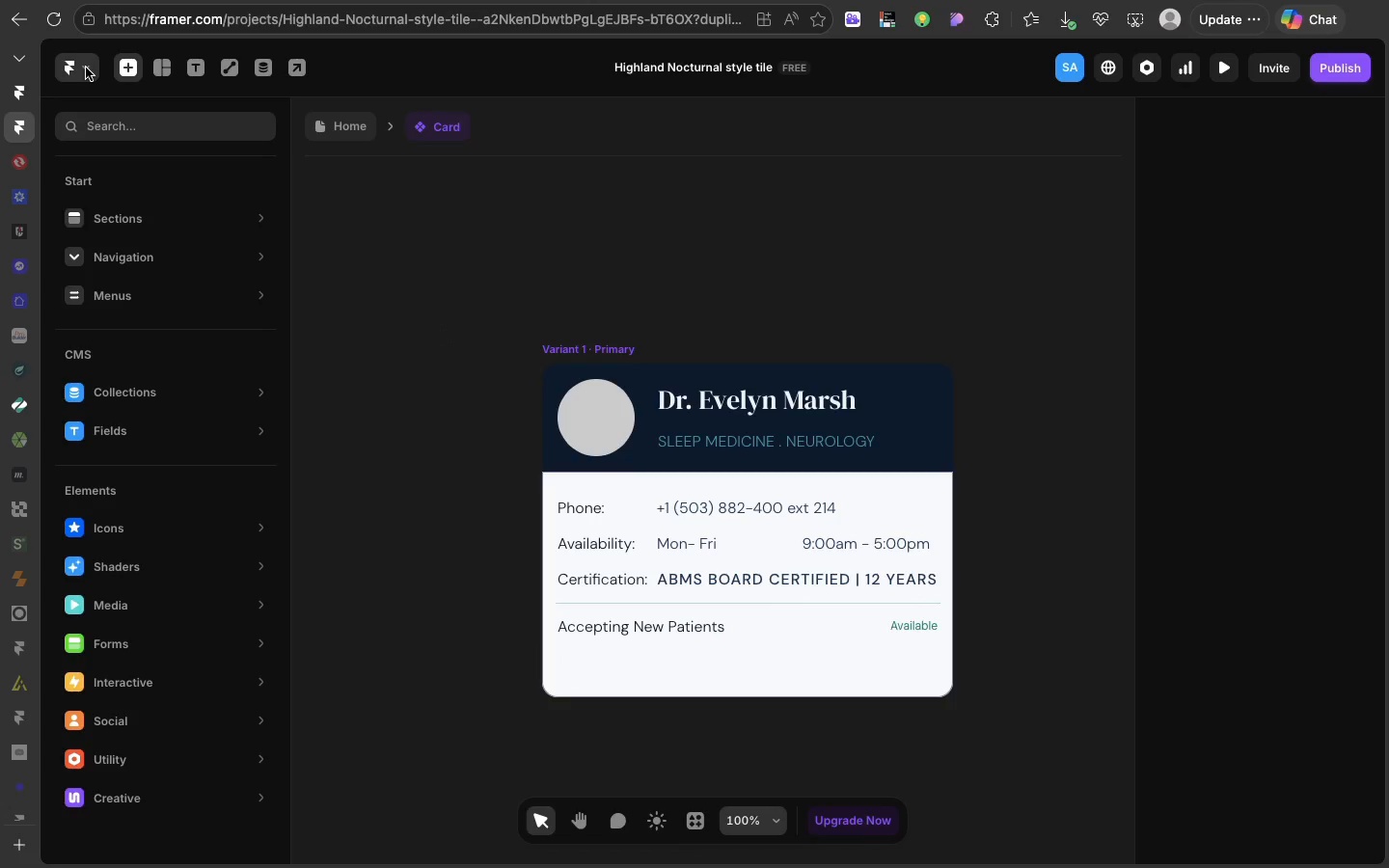 
left_click([118, 167])
 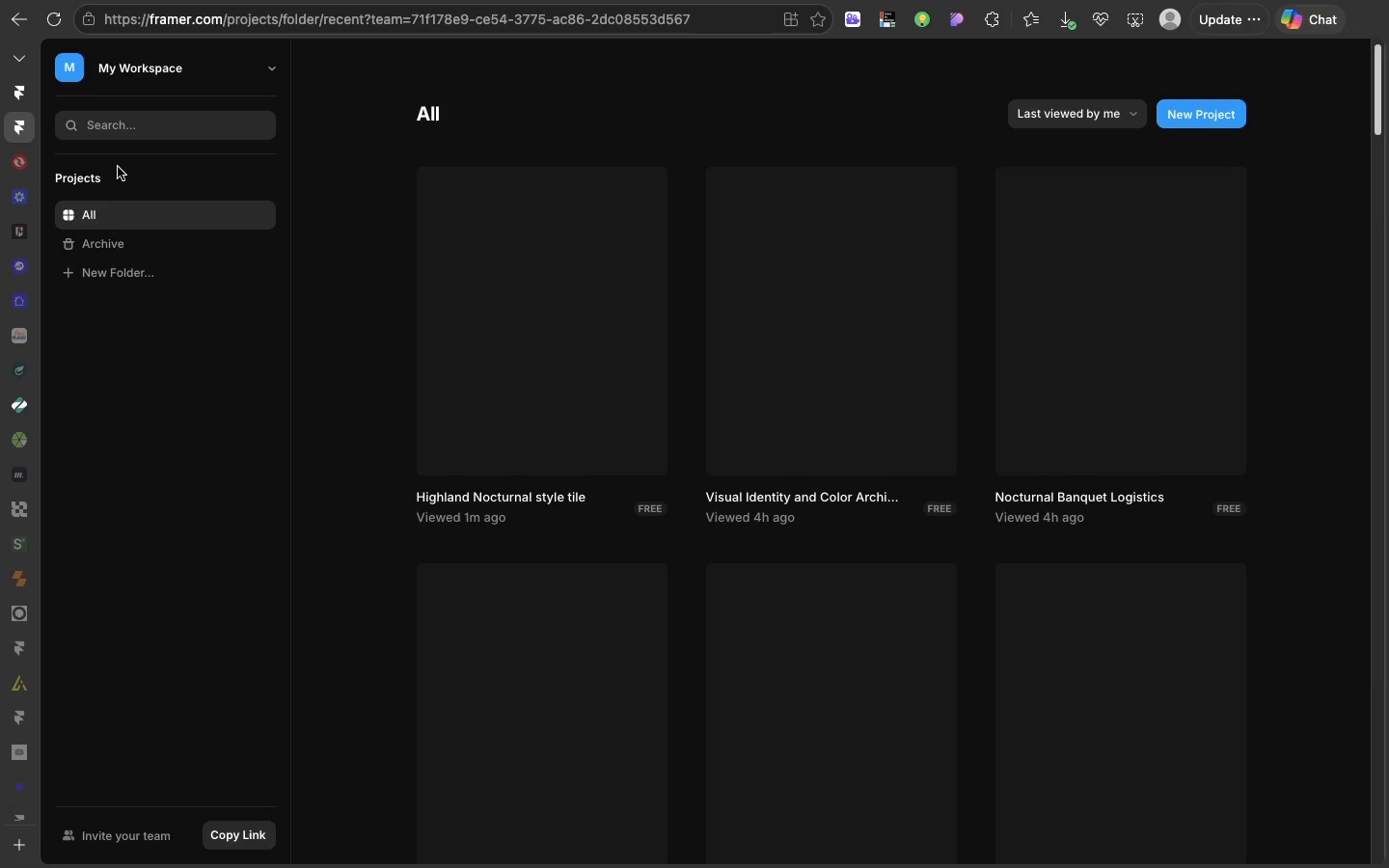 
wait(16.14)
 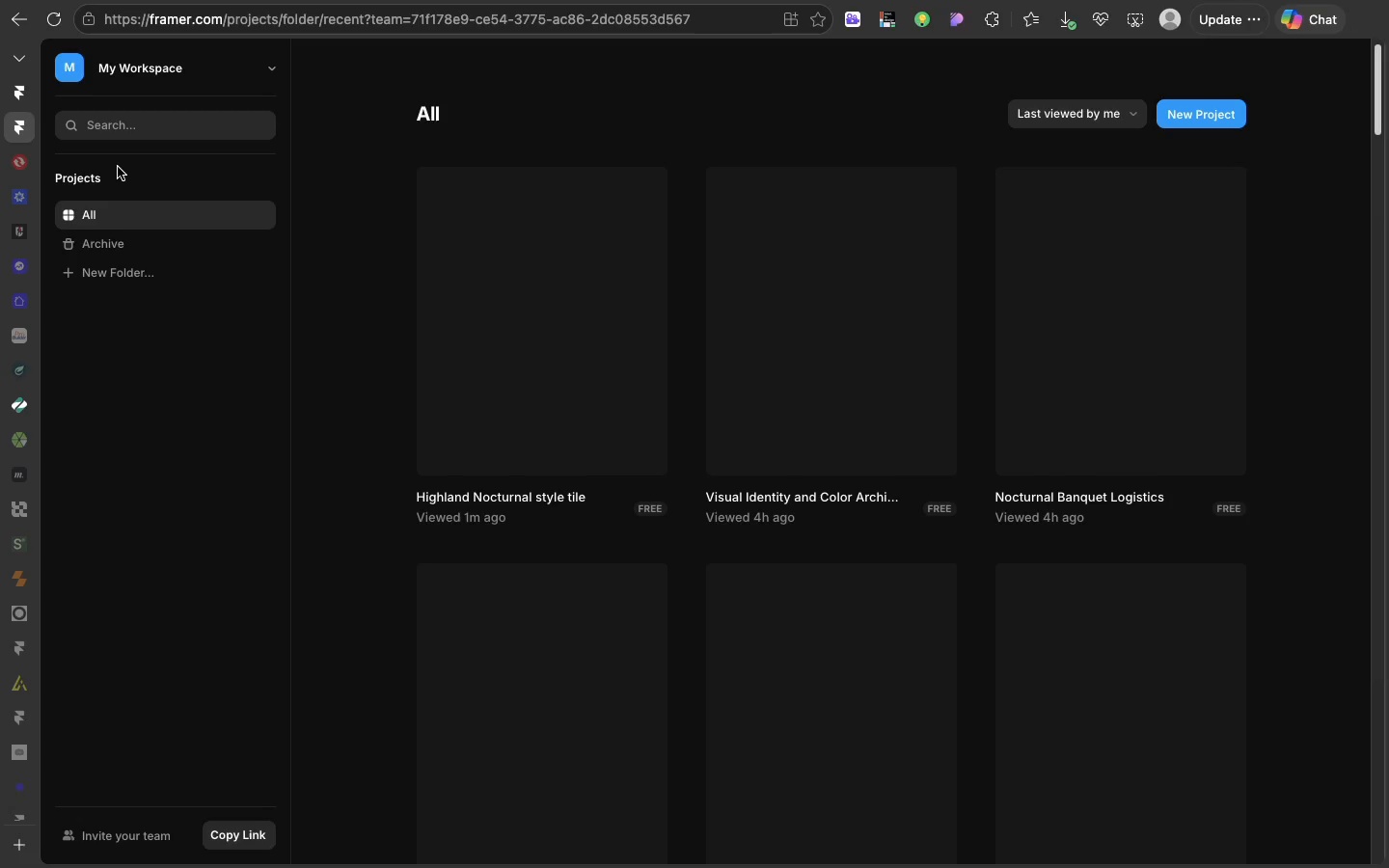 
left_click([1185, 113])
 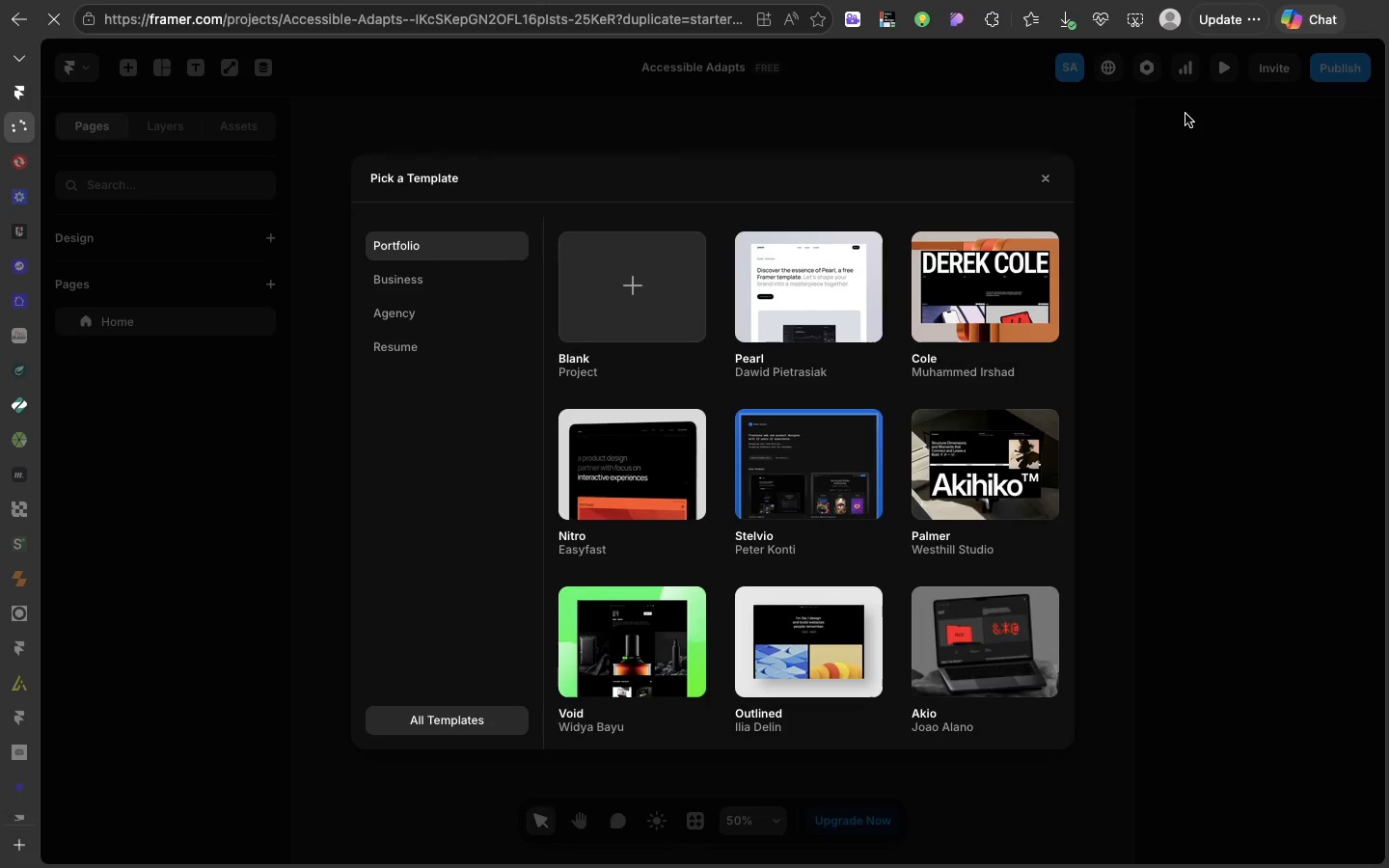 
wait(29.44)
 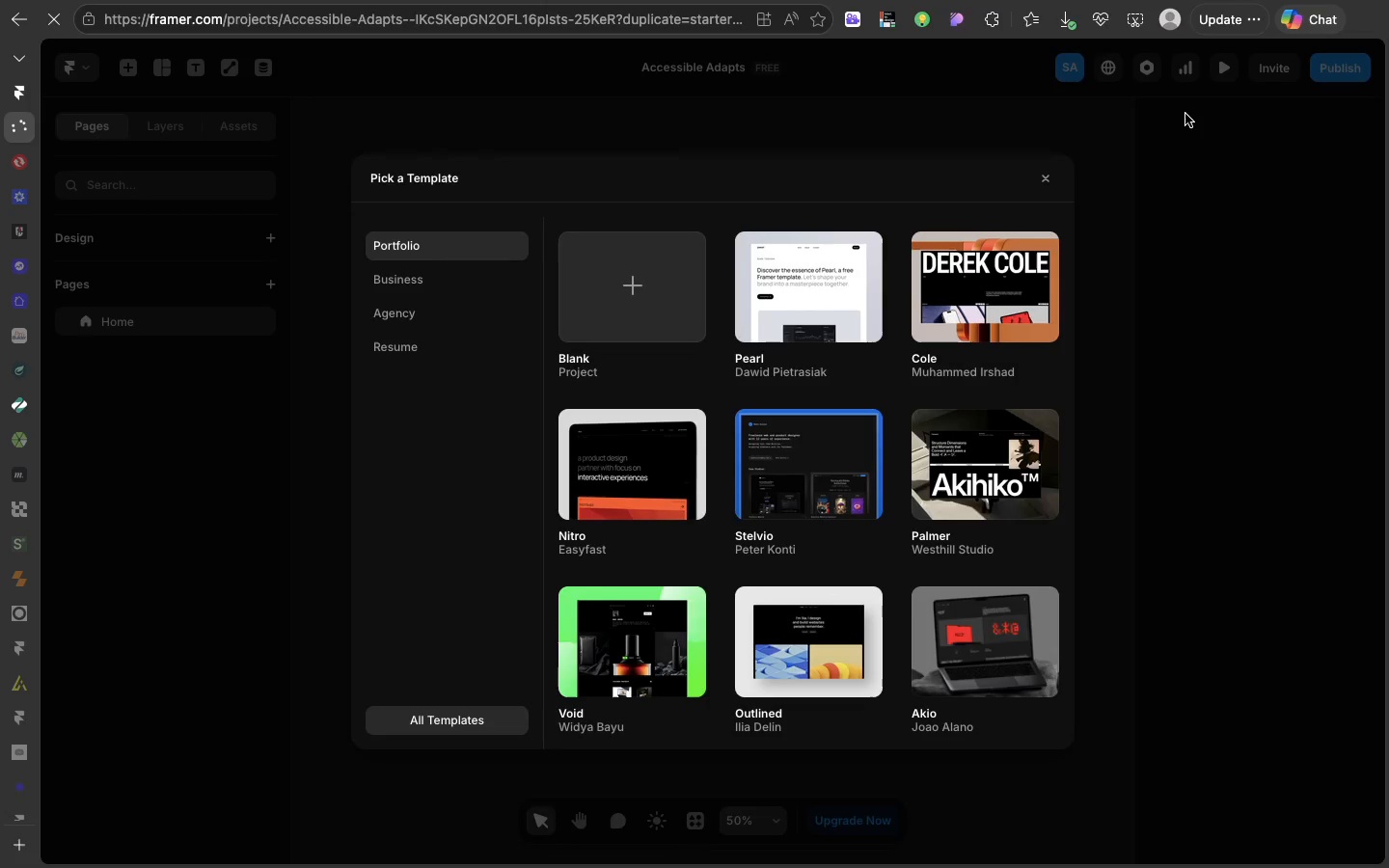 
left_click([594, 304])
 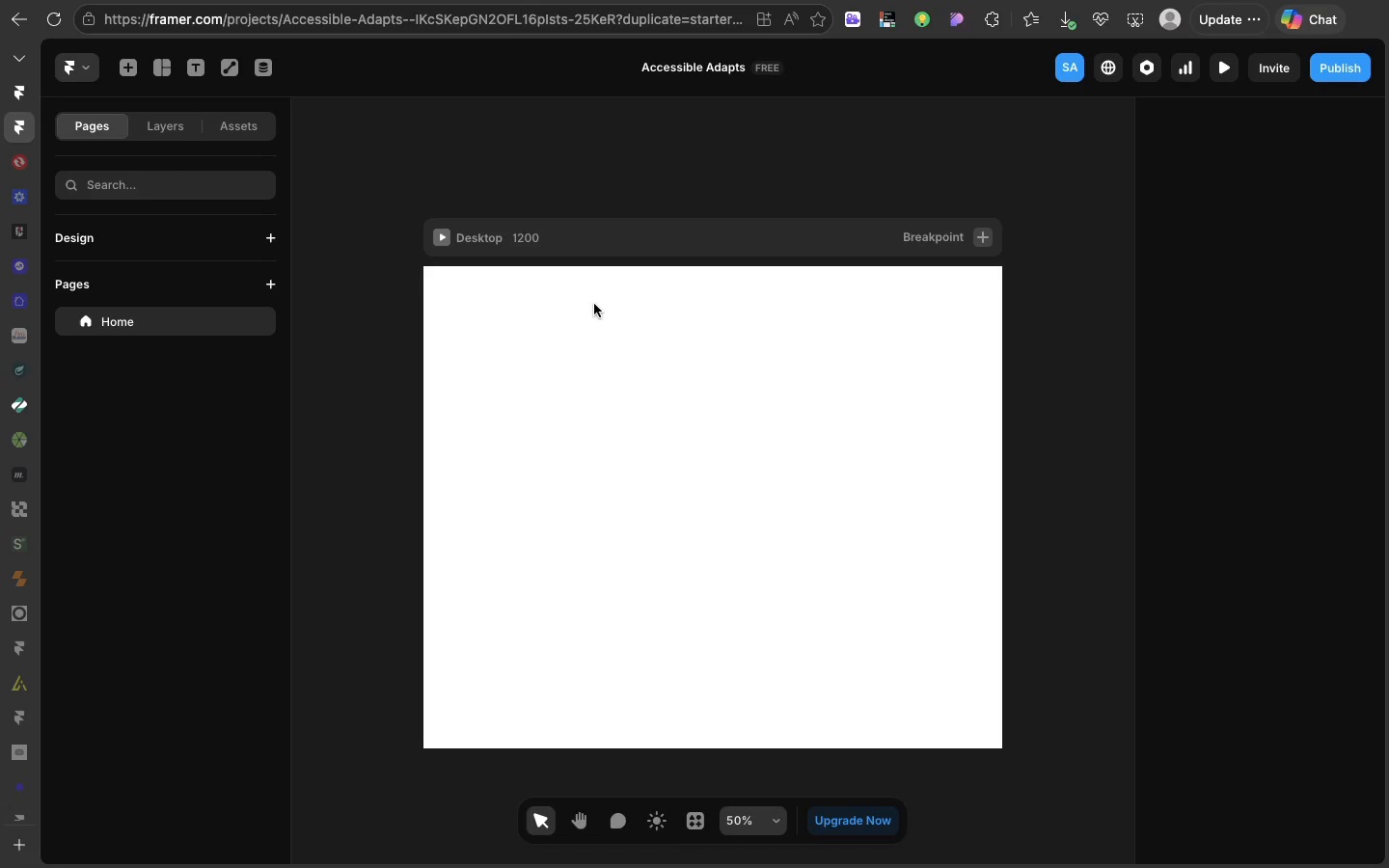 
wait(11.24)
 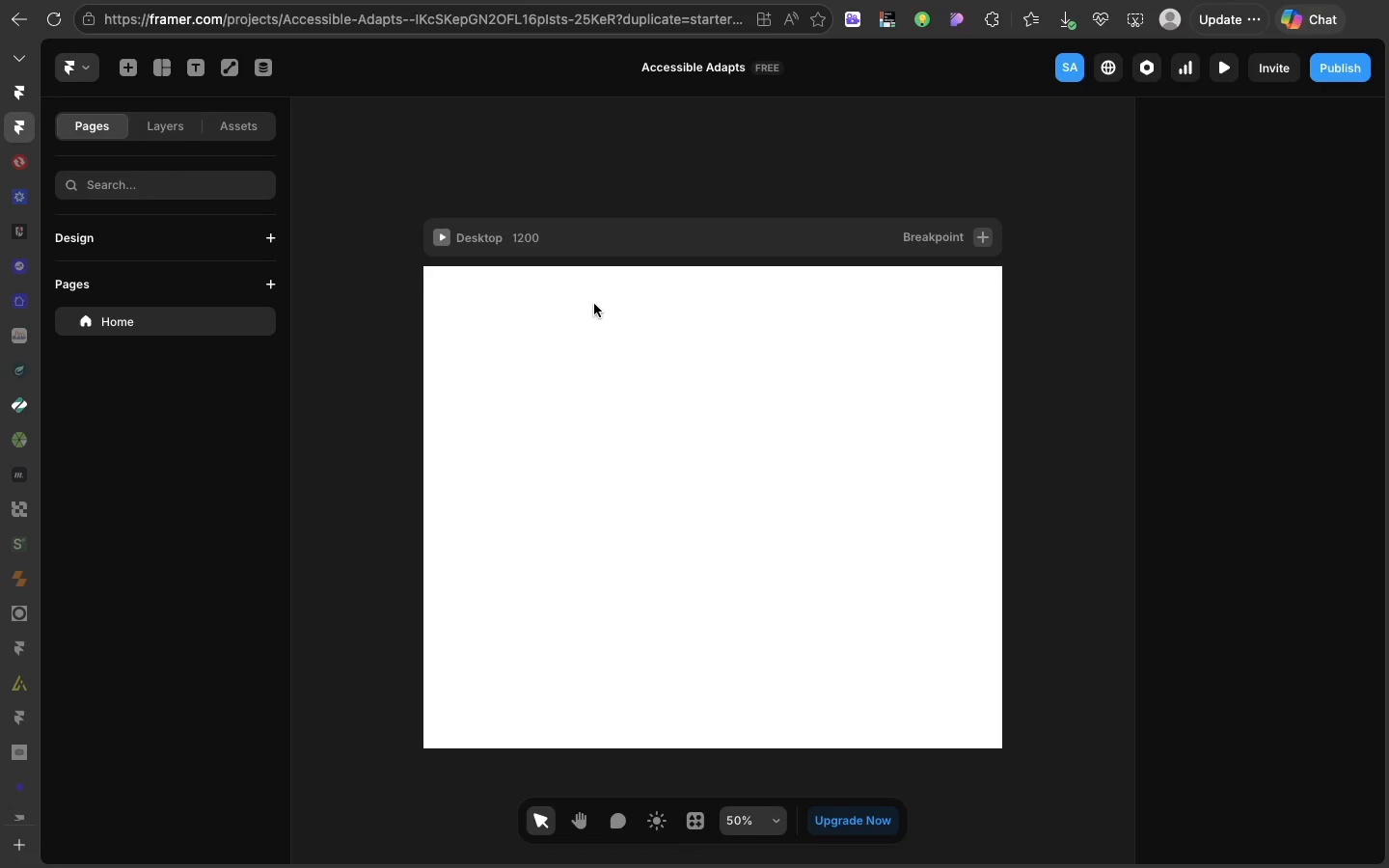 
left_click([496, 291])
 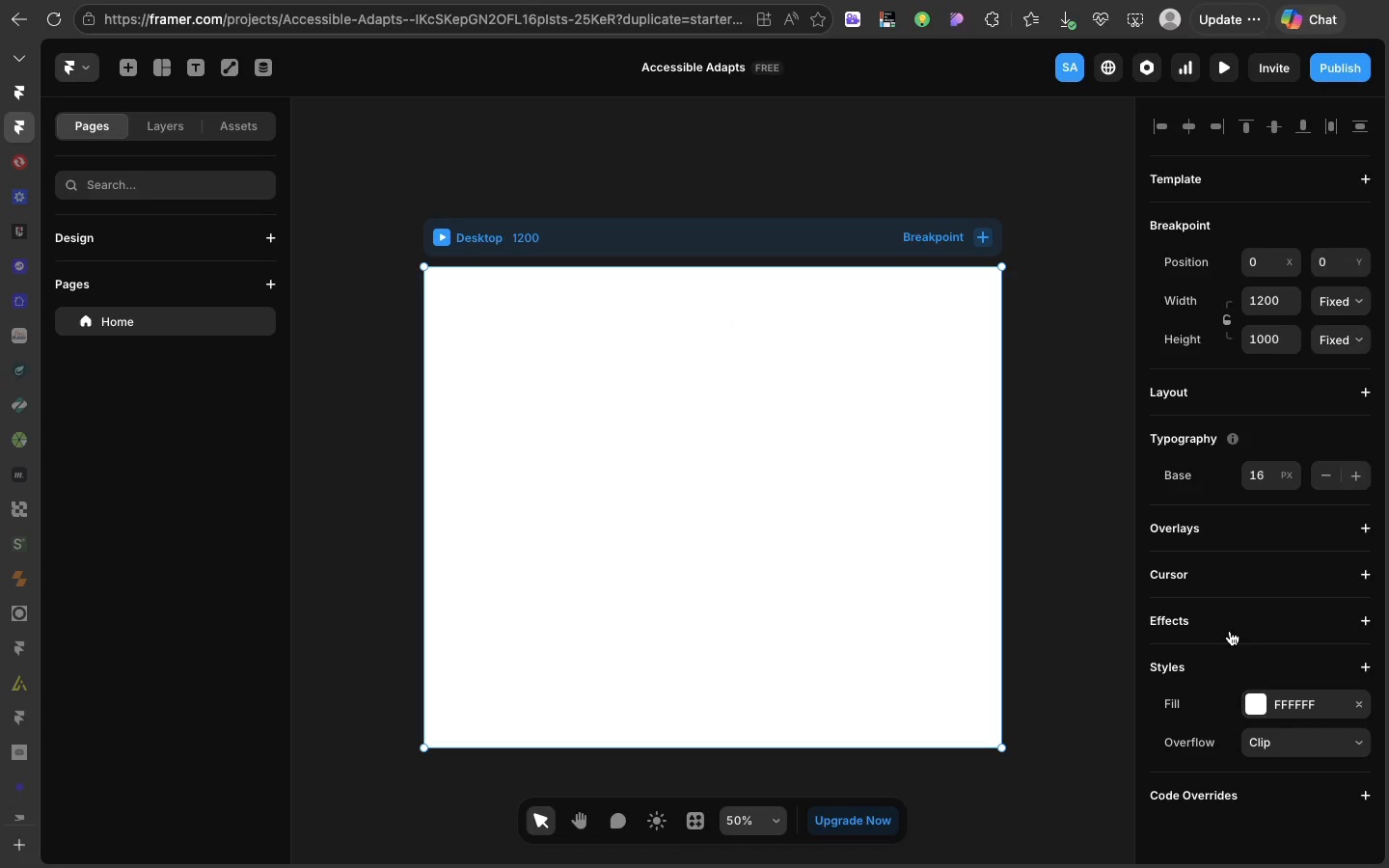 
wait(52.87)
 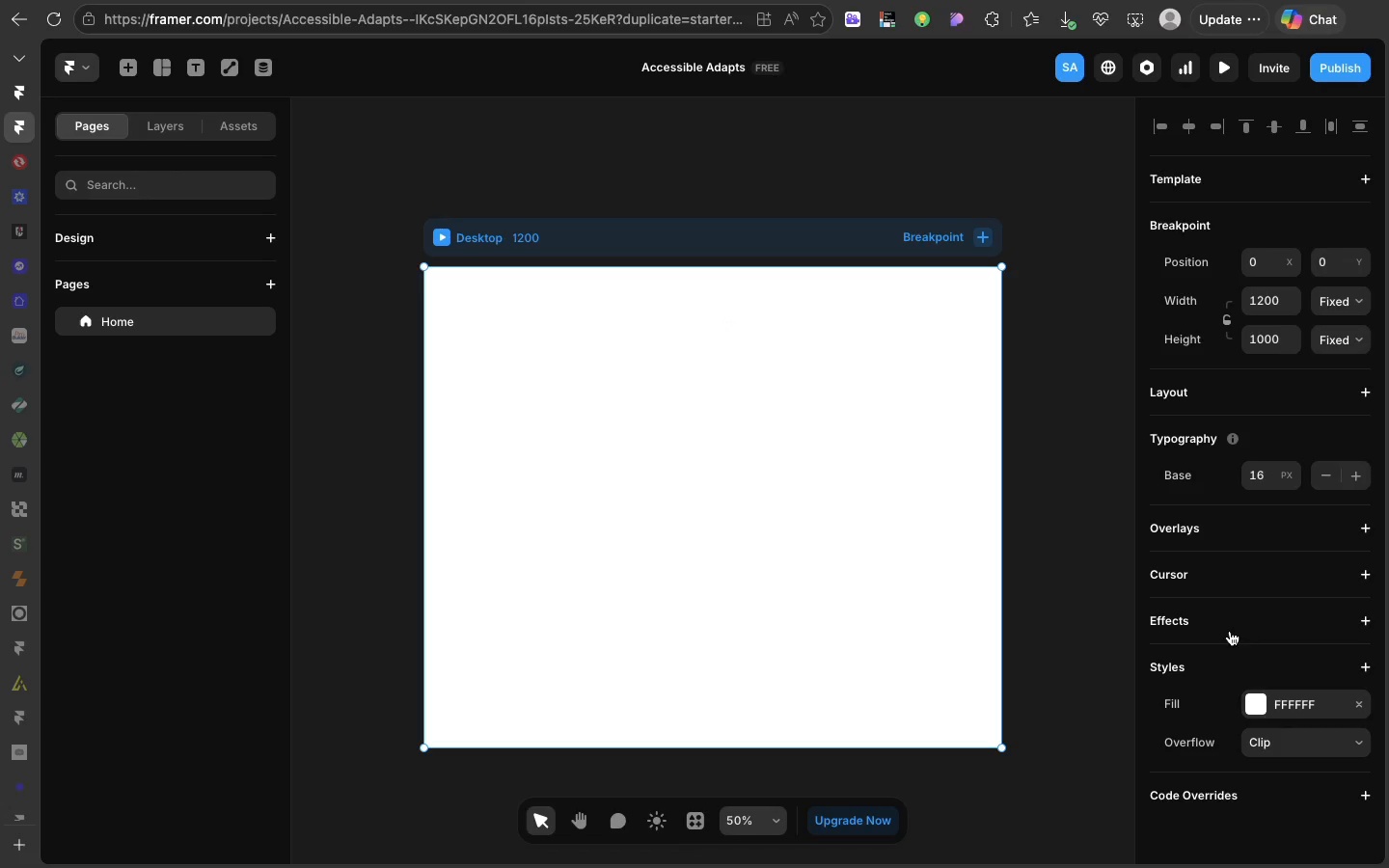 
left_click([243, 123])
 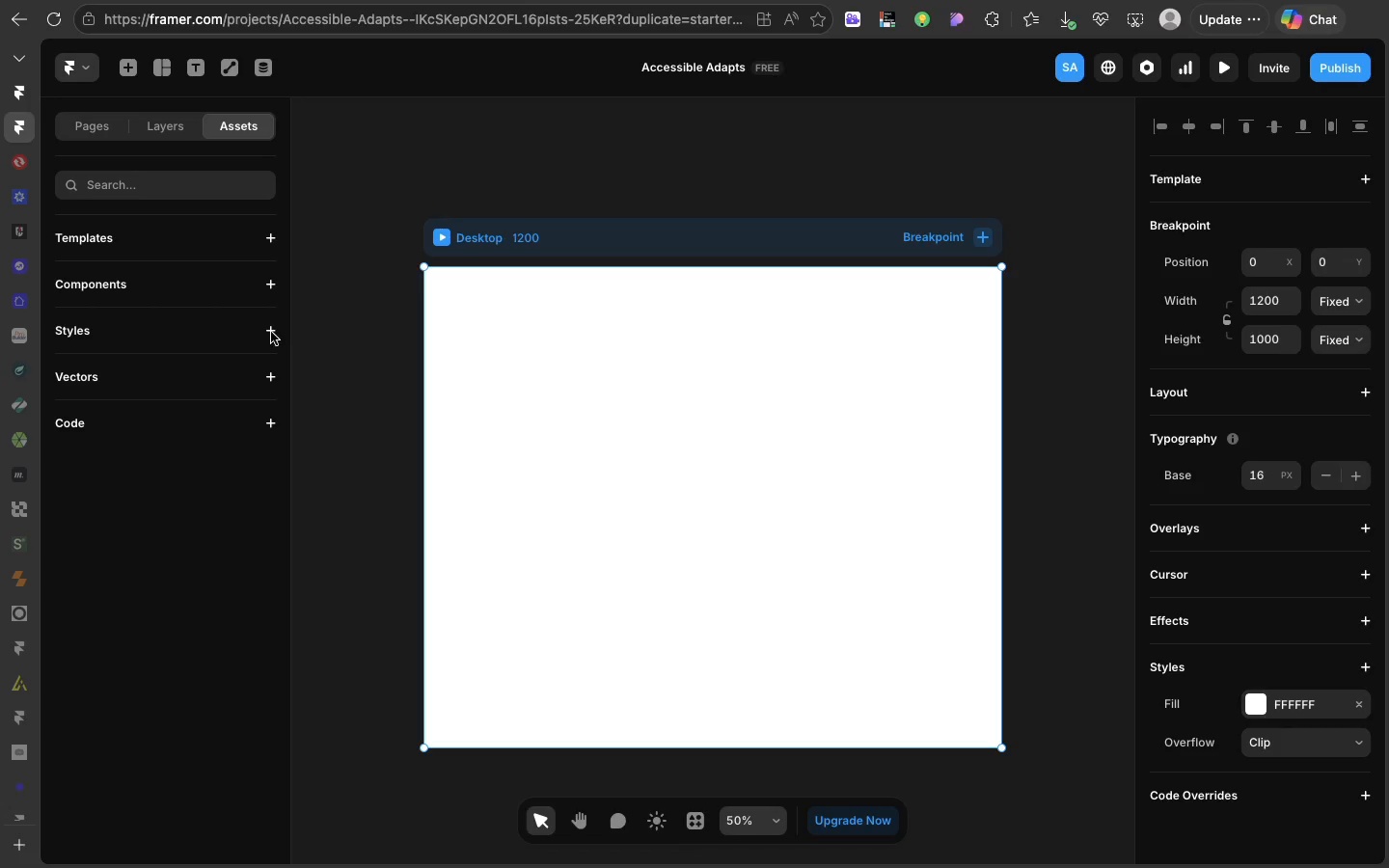 
left_click([271, 332])
 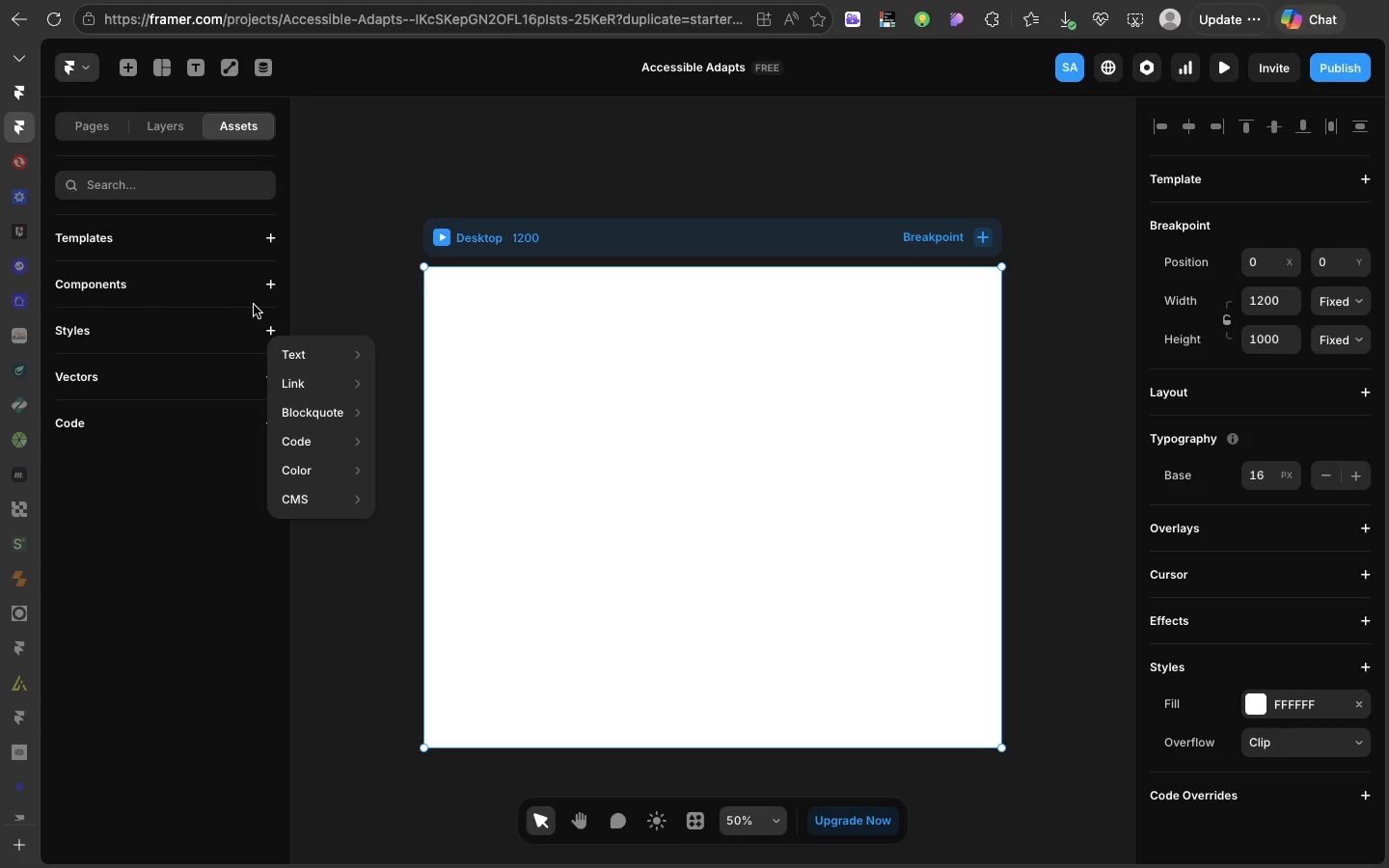 
mouse_move([321, 471])
 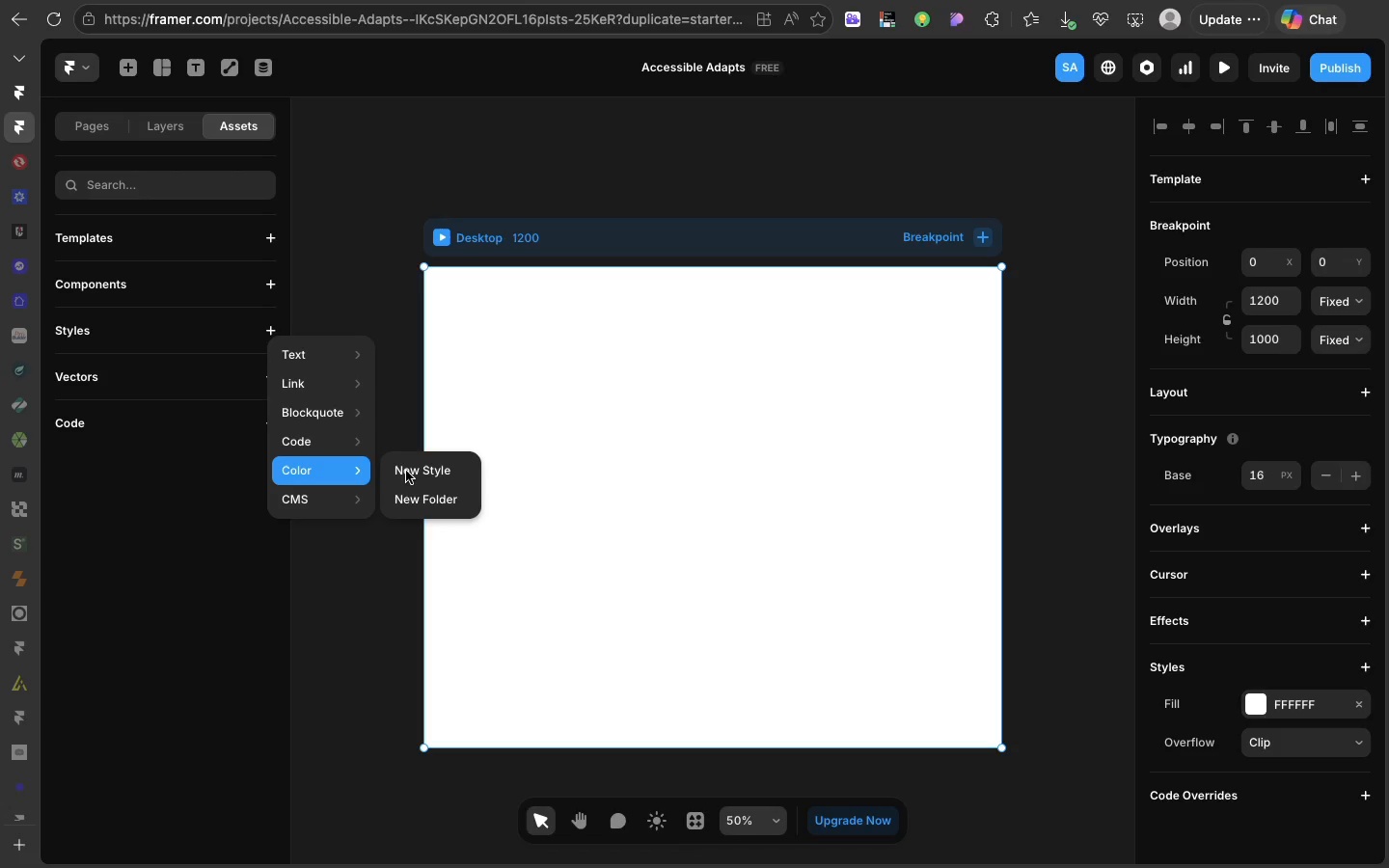 
left_click([406, 471])
 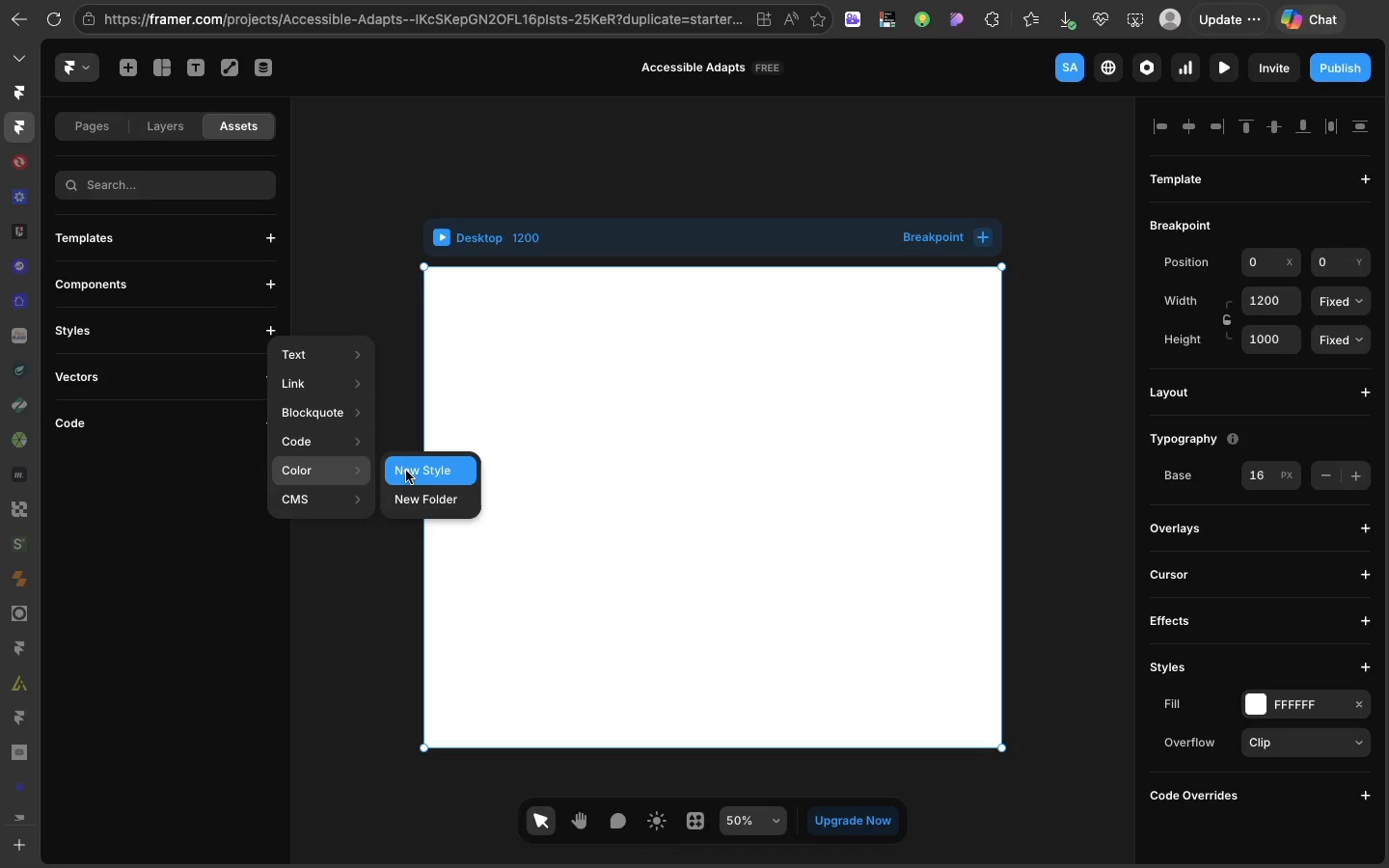 
left_click([406, 471])
 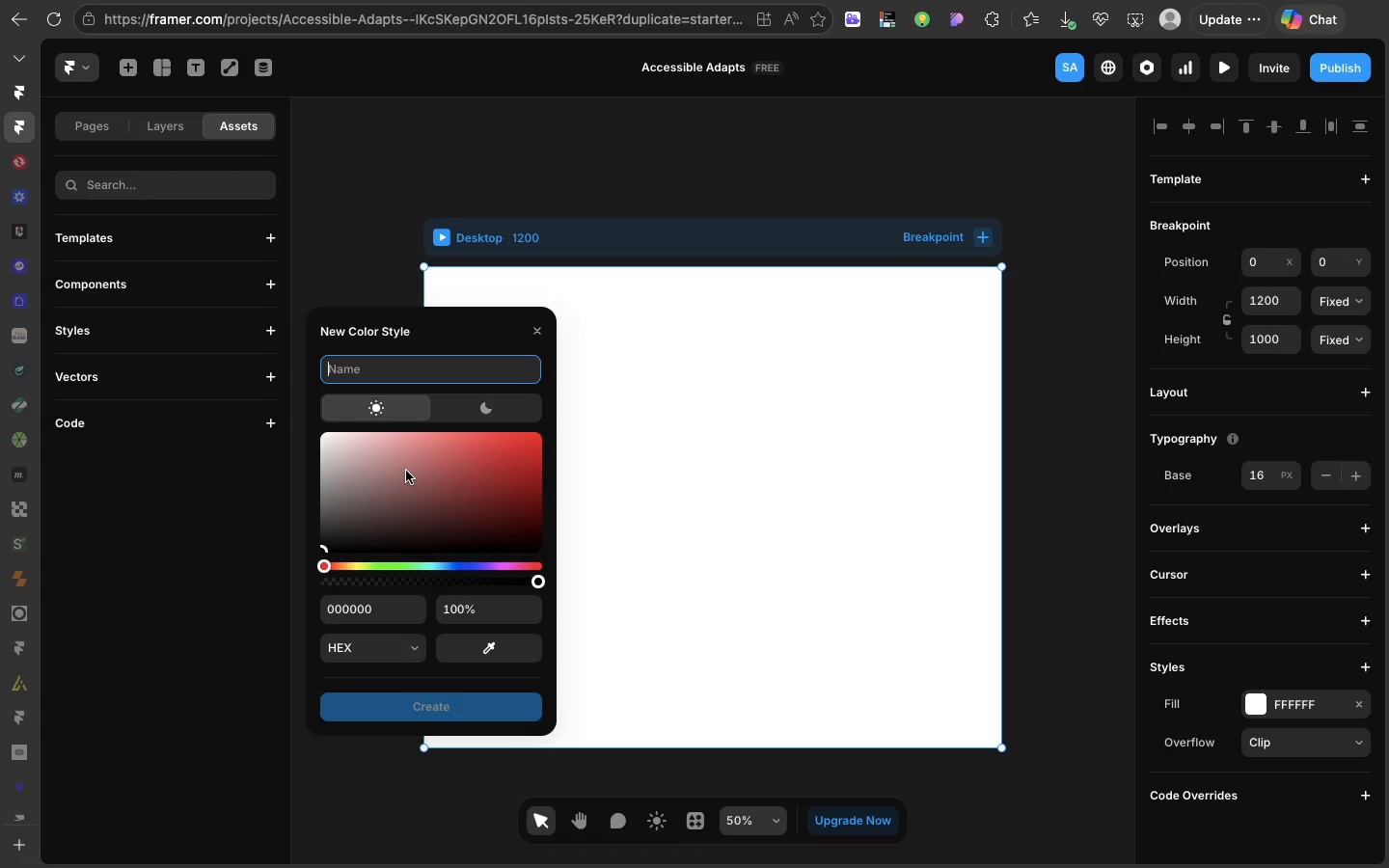 
type(Primary/Charcoal )
 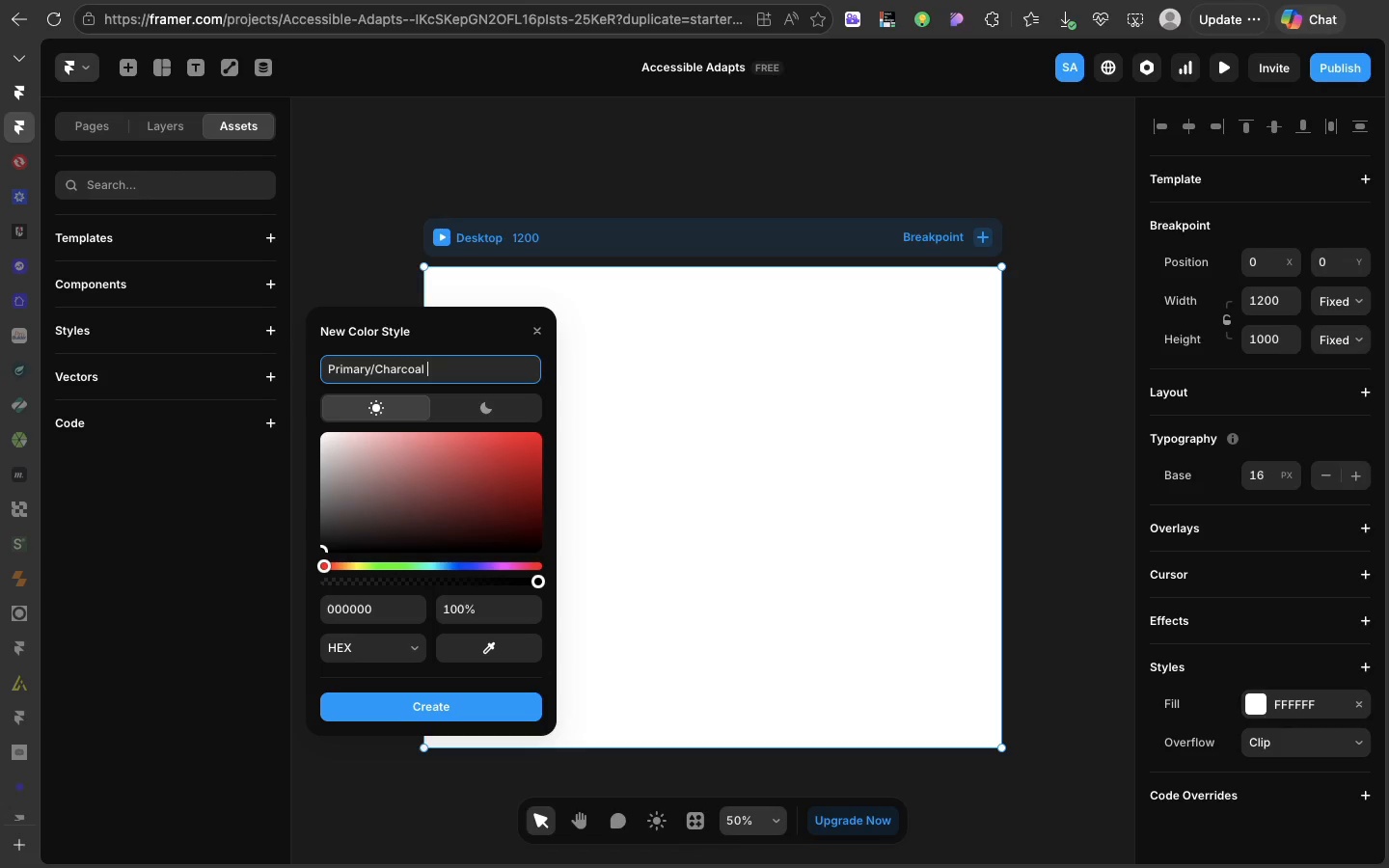 
type(Navy)
 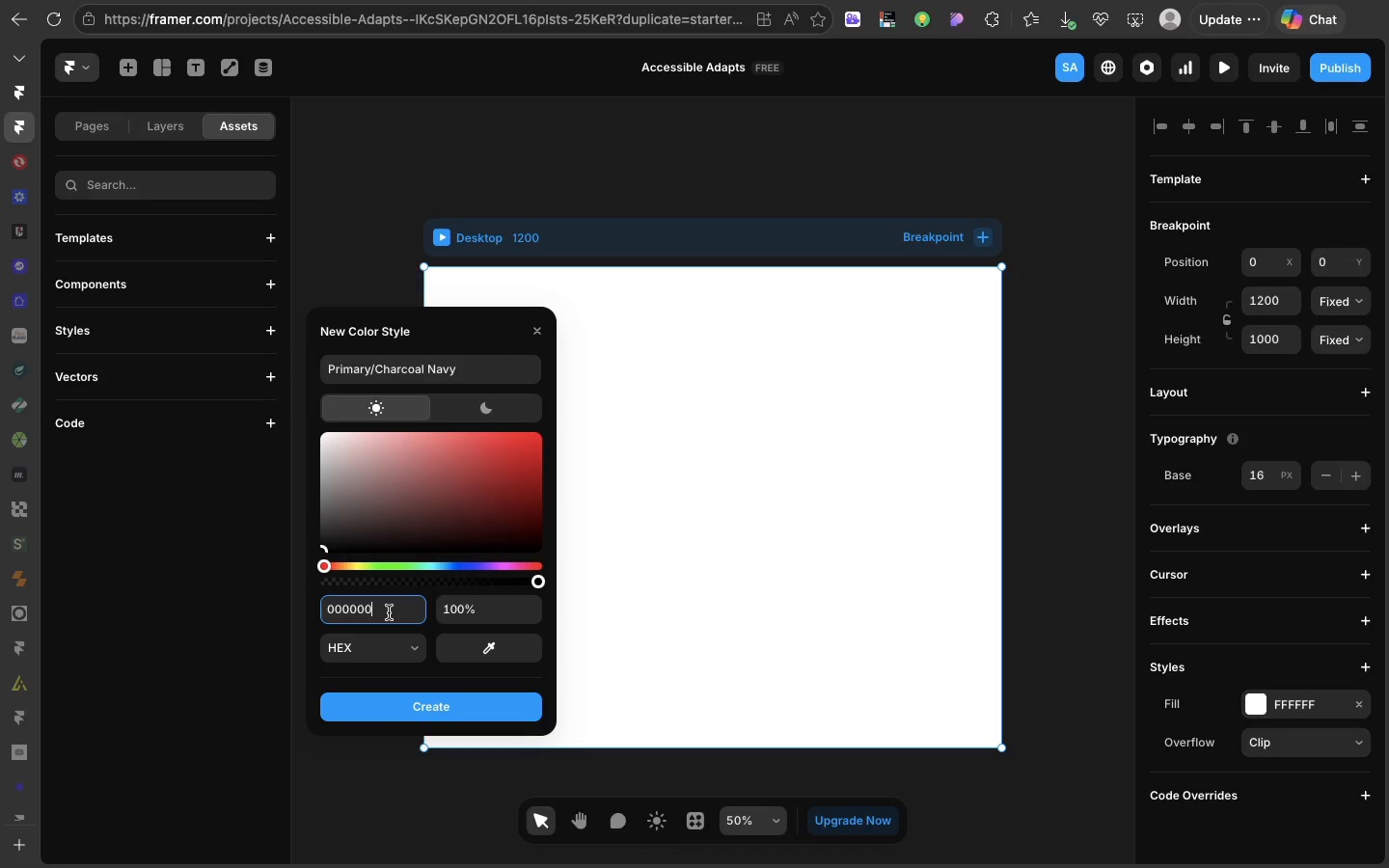 
left_click([389, 612])
 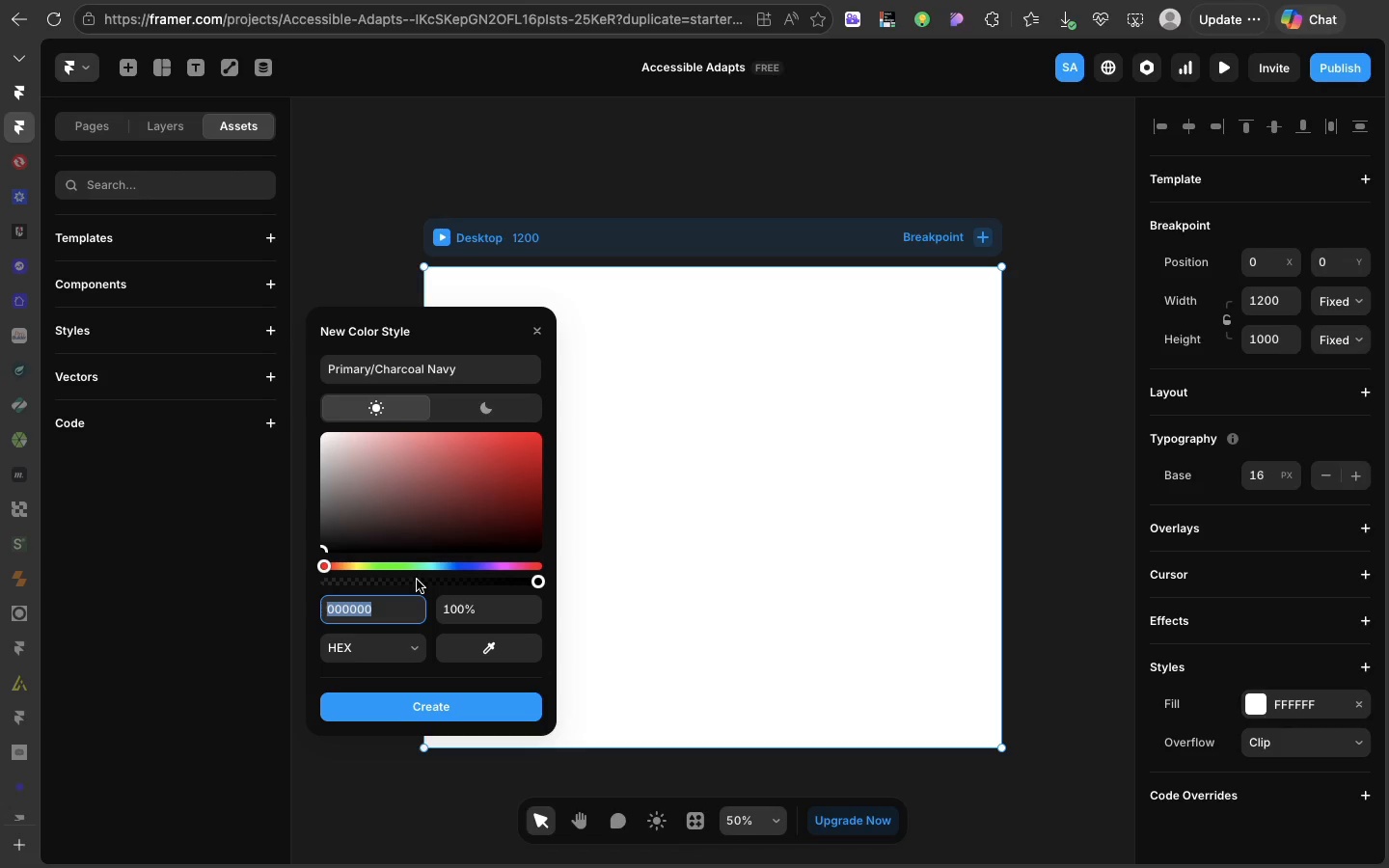 
wait(17.16)
 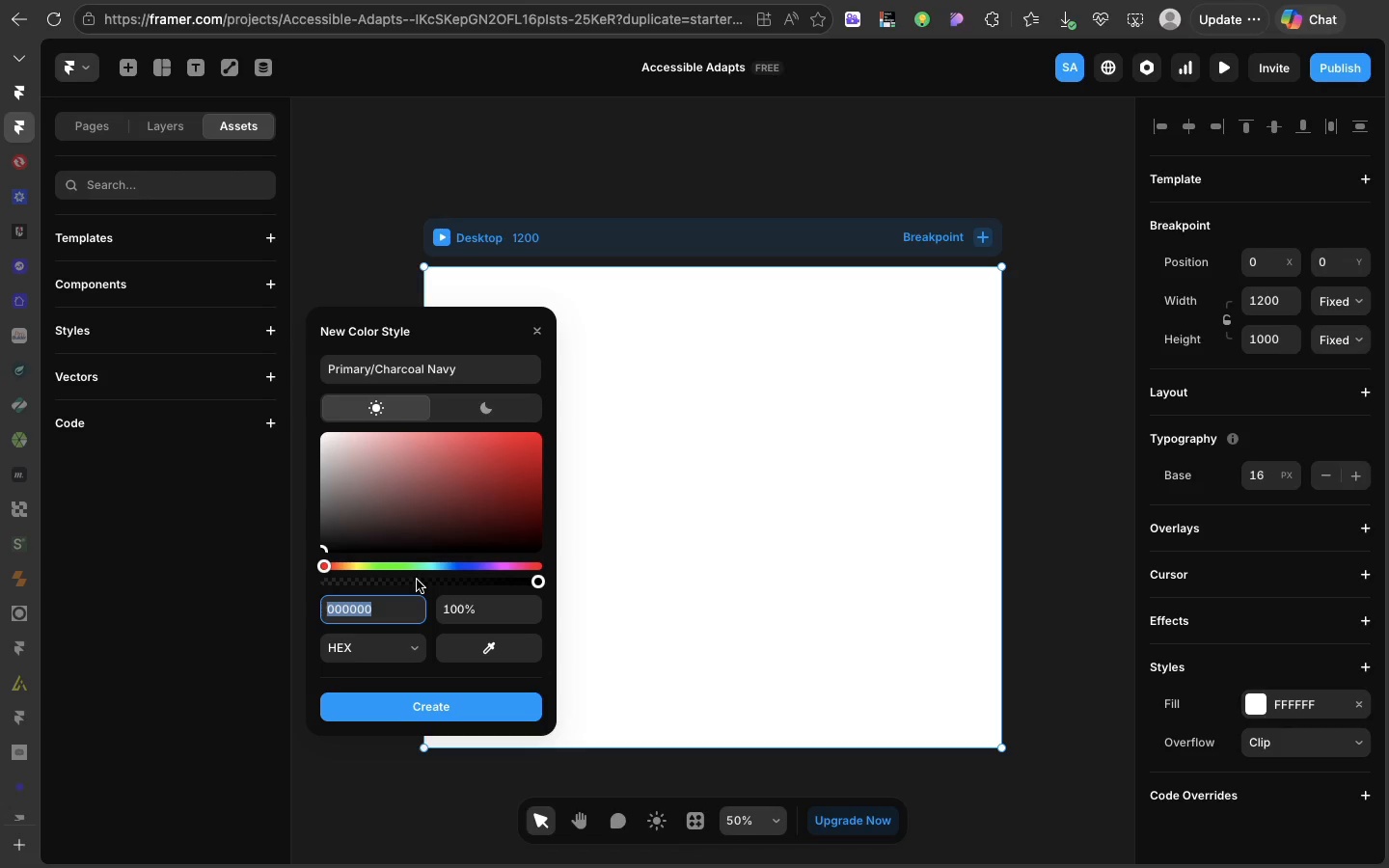 
type(1f3a30)
 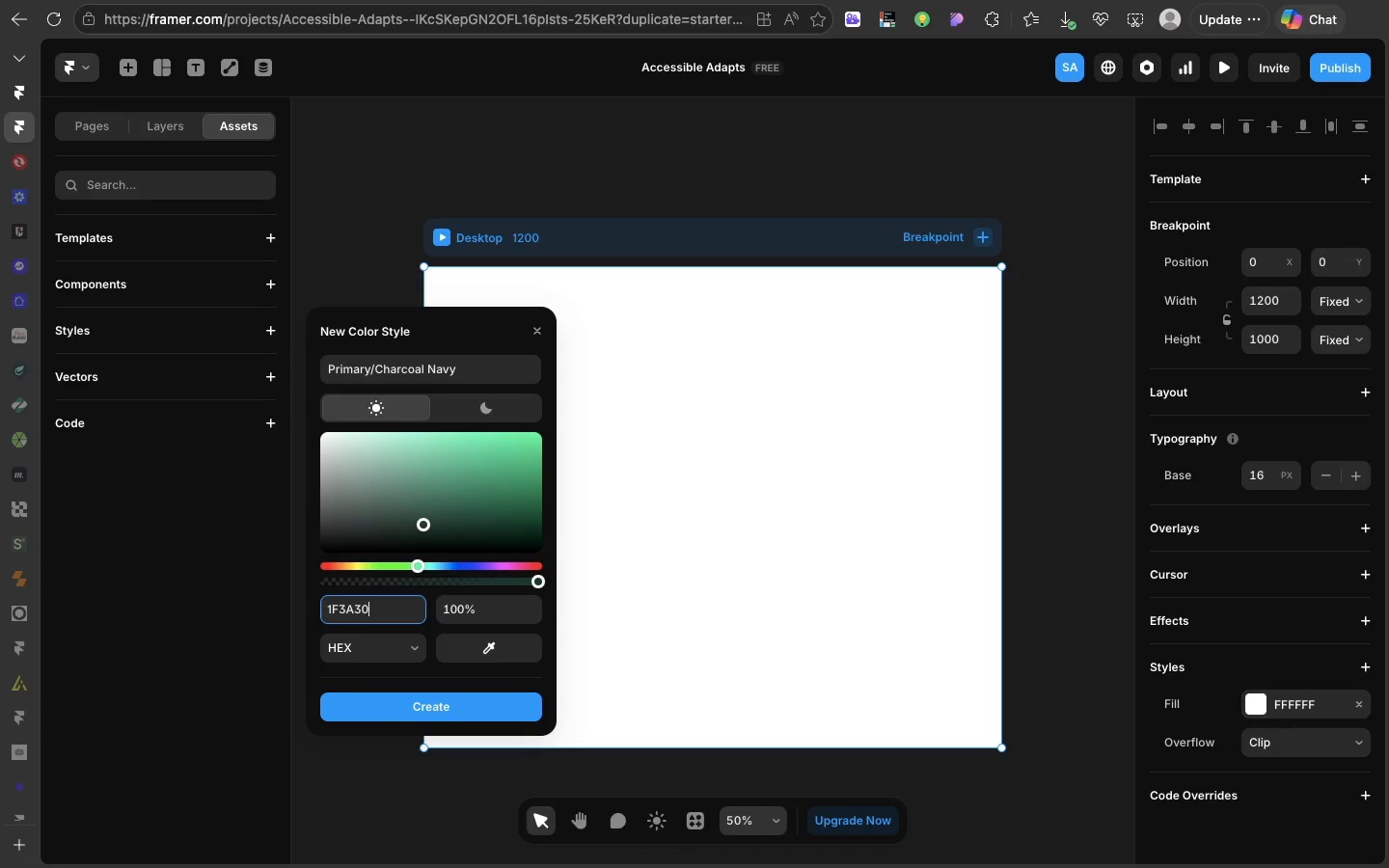 
key(Enter)
 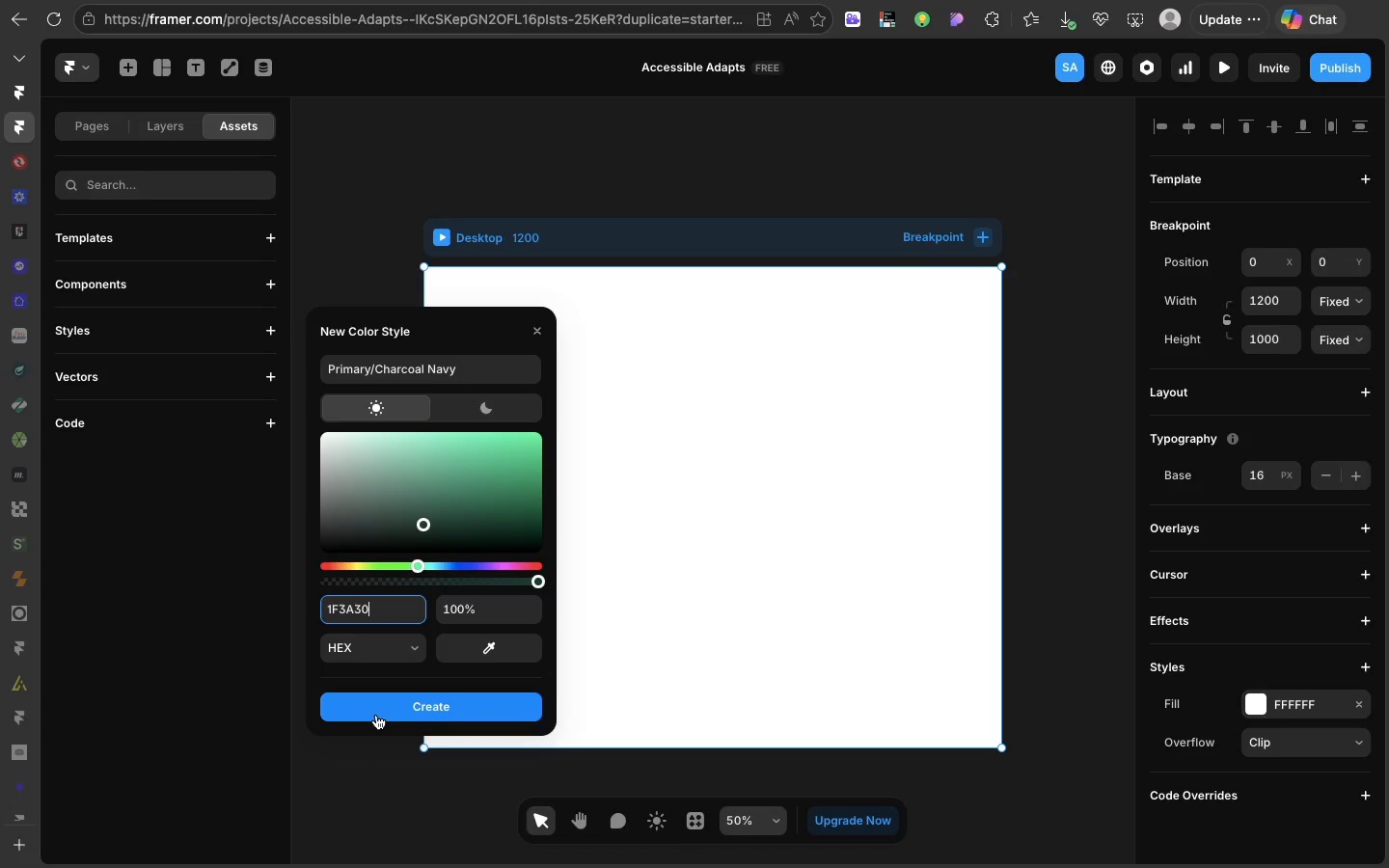 
left_click([376, 715])
 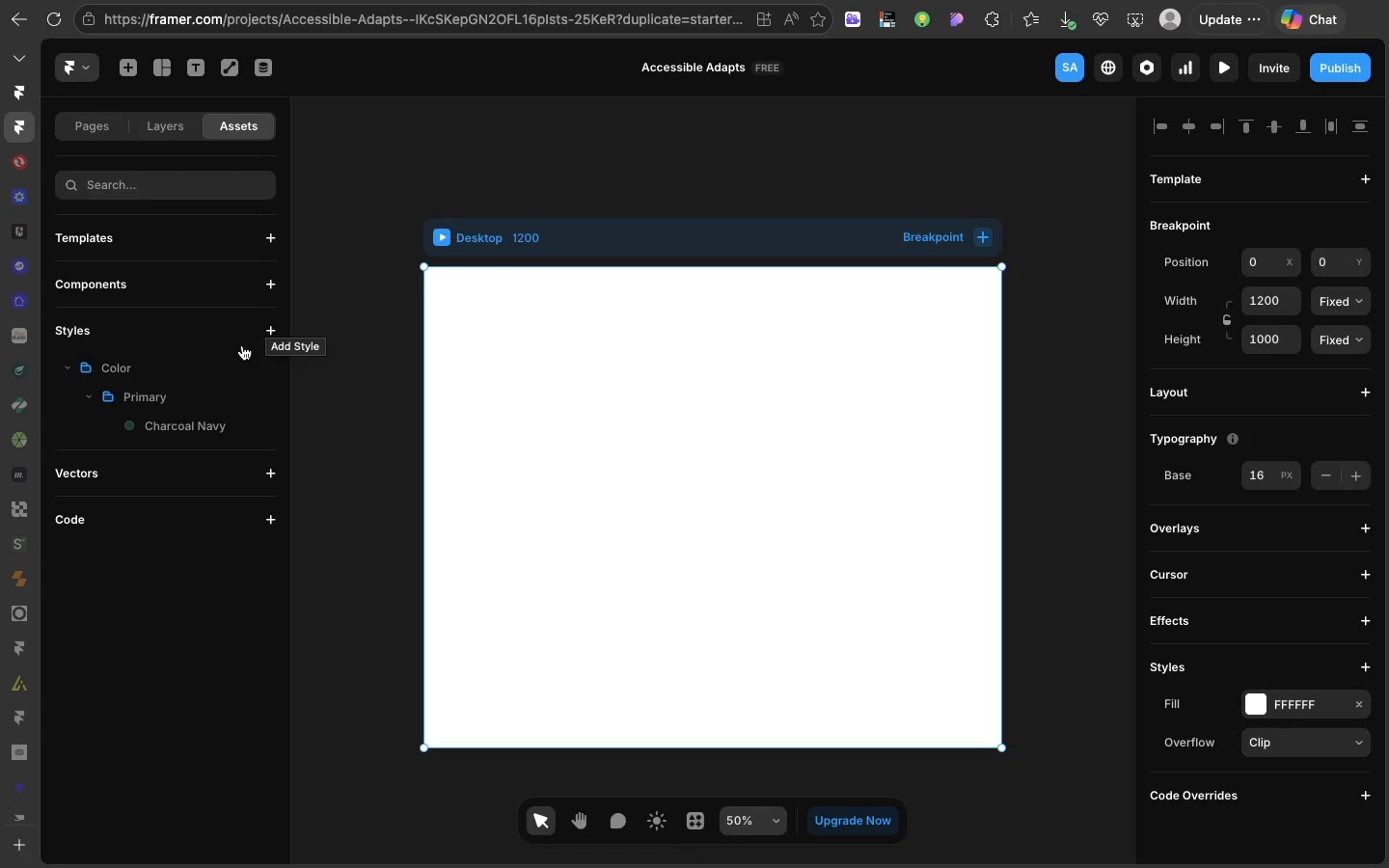 
wait(6.05)
 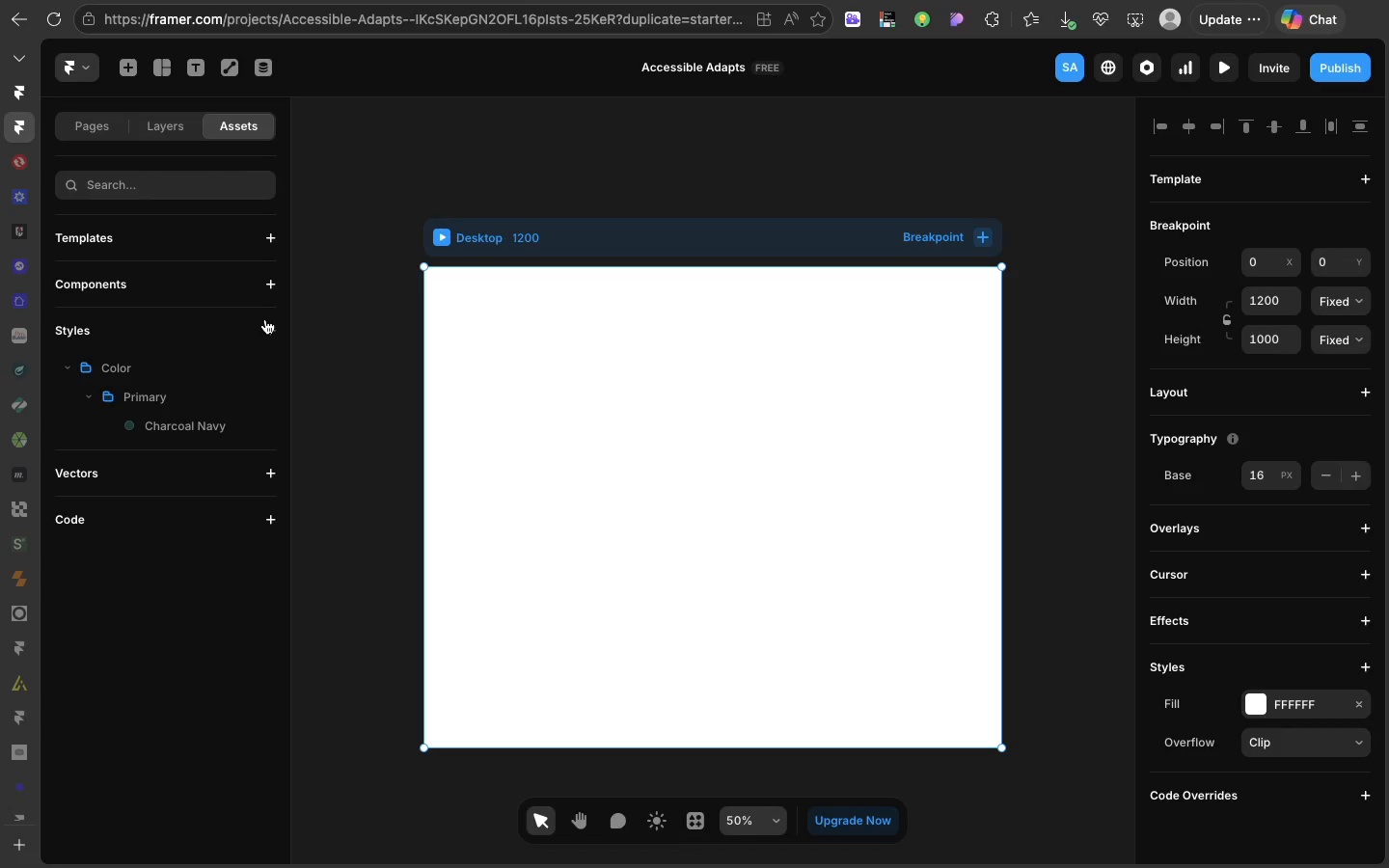 
left_click([205, 423])
 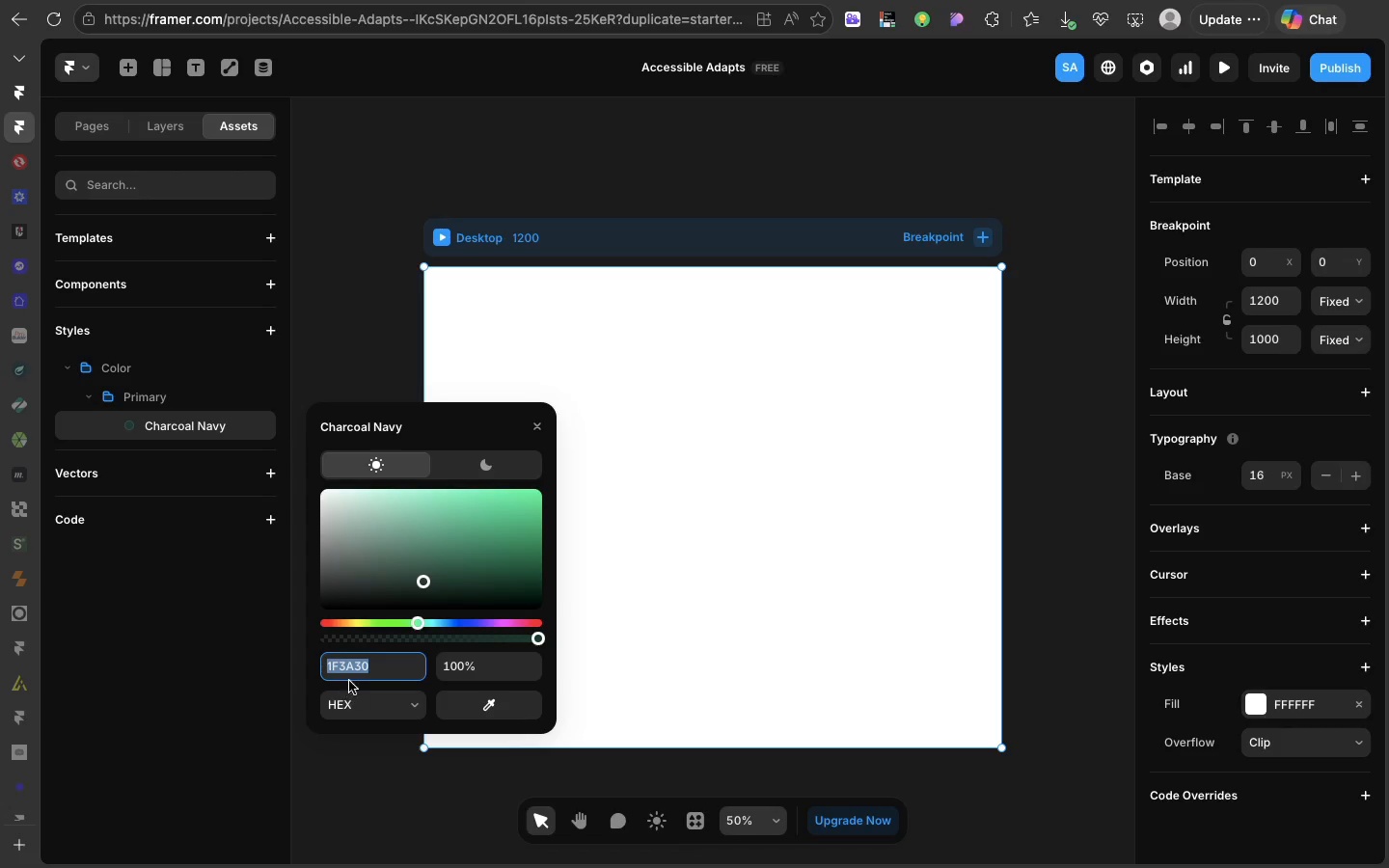 
left_click([346, 671])
 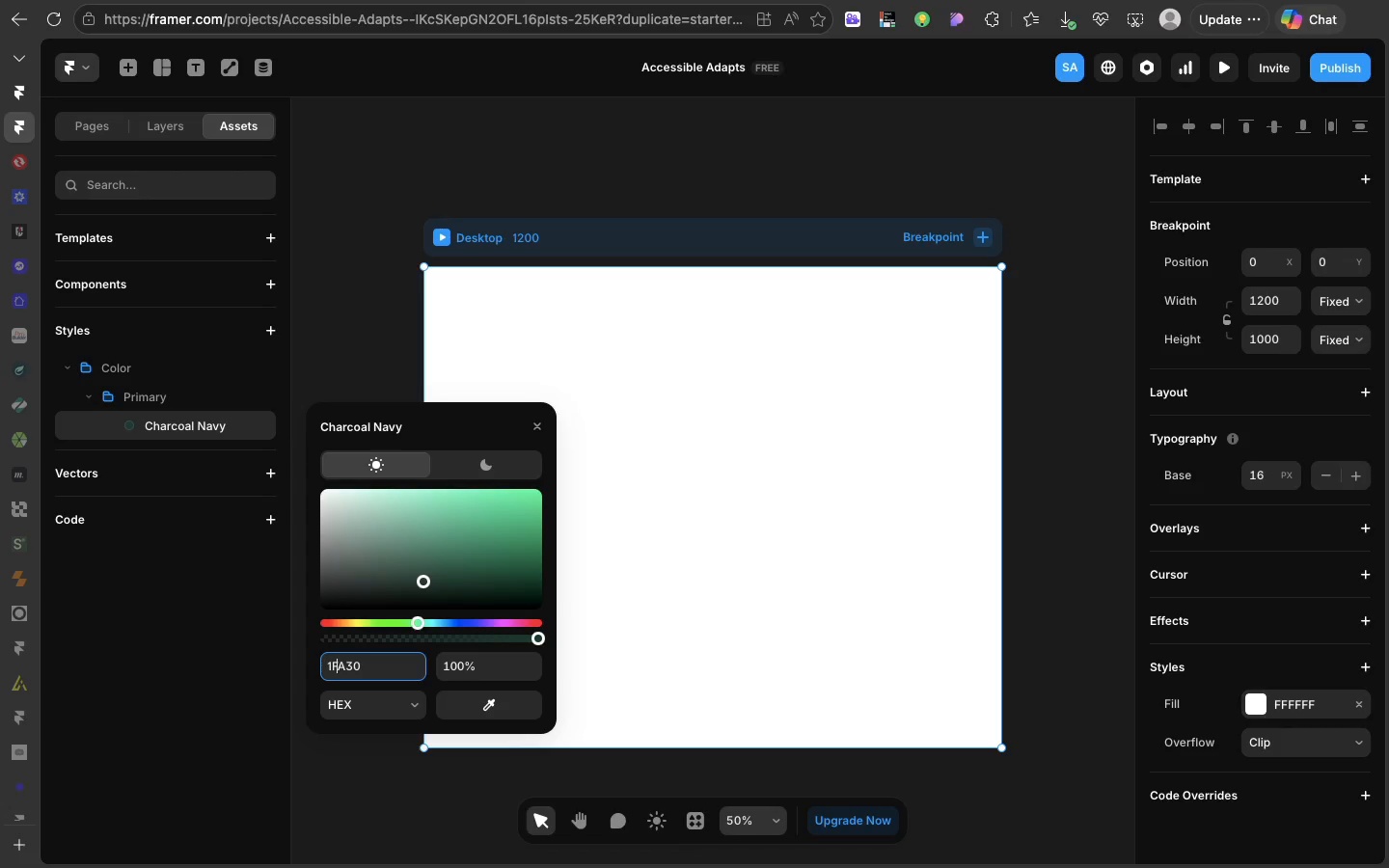 
key(Backspace)
 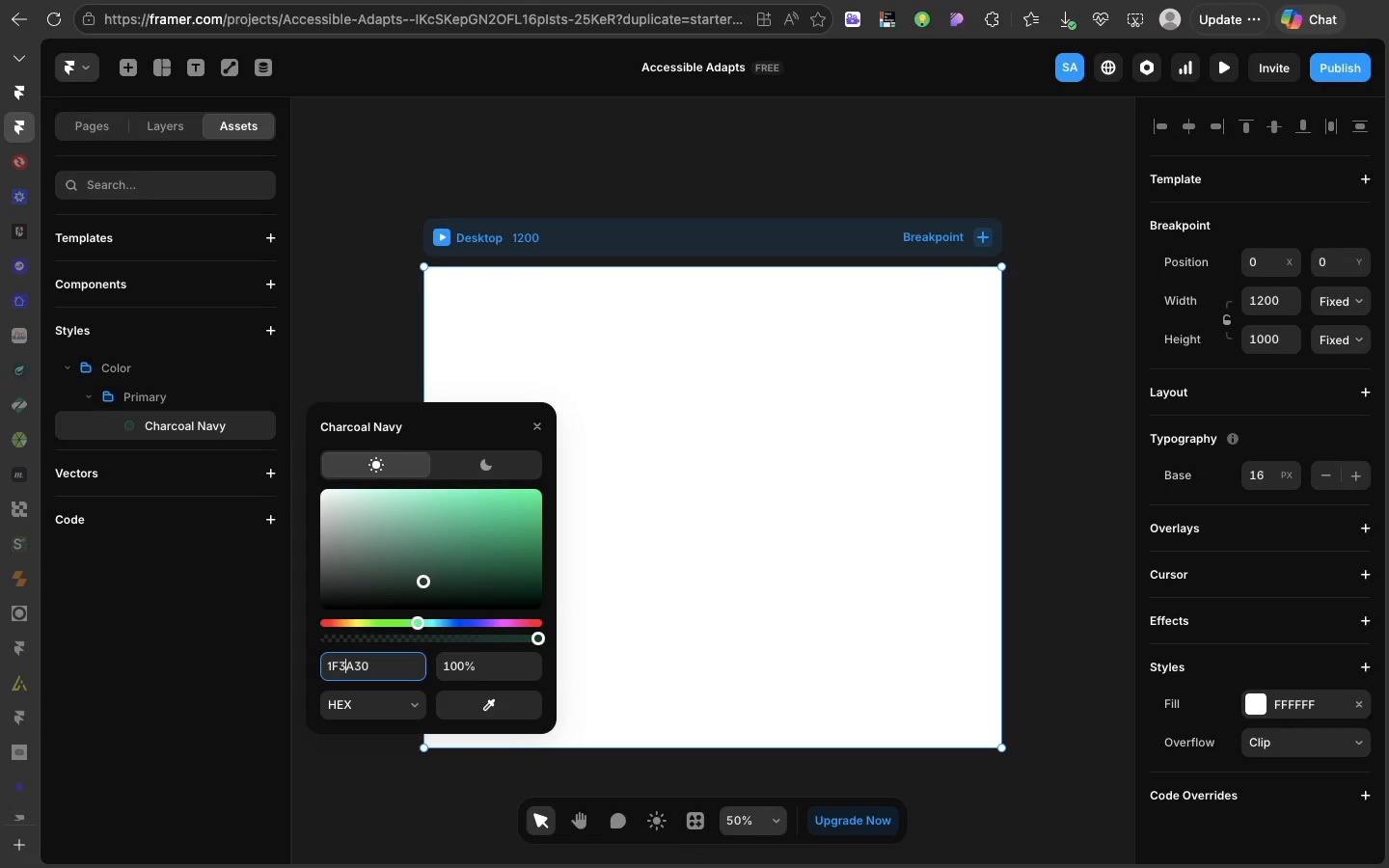 
key(3)
 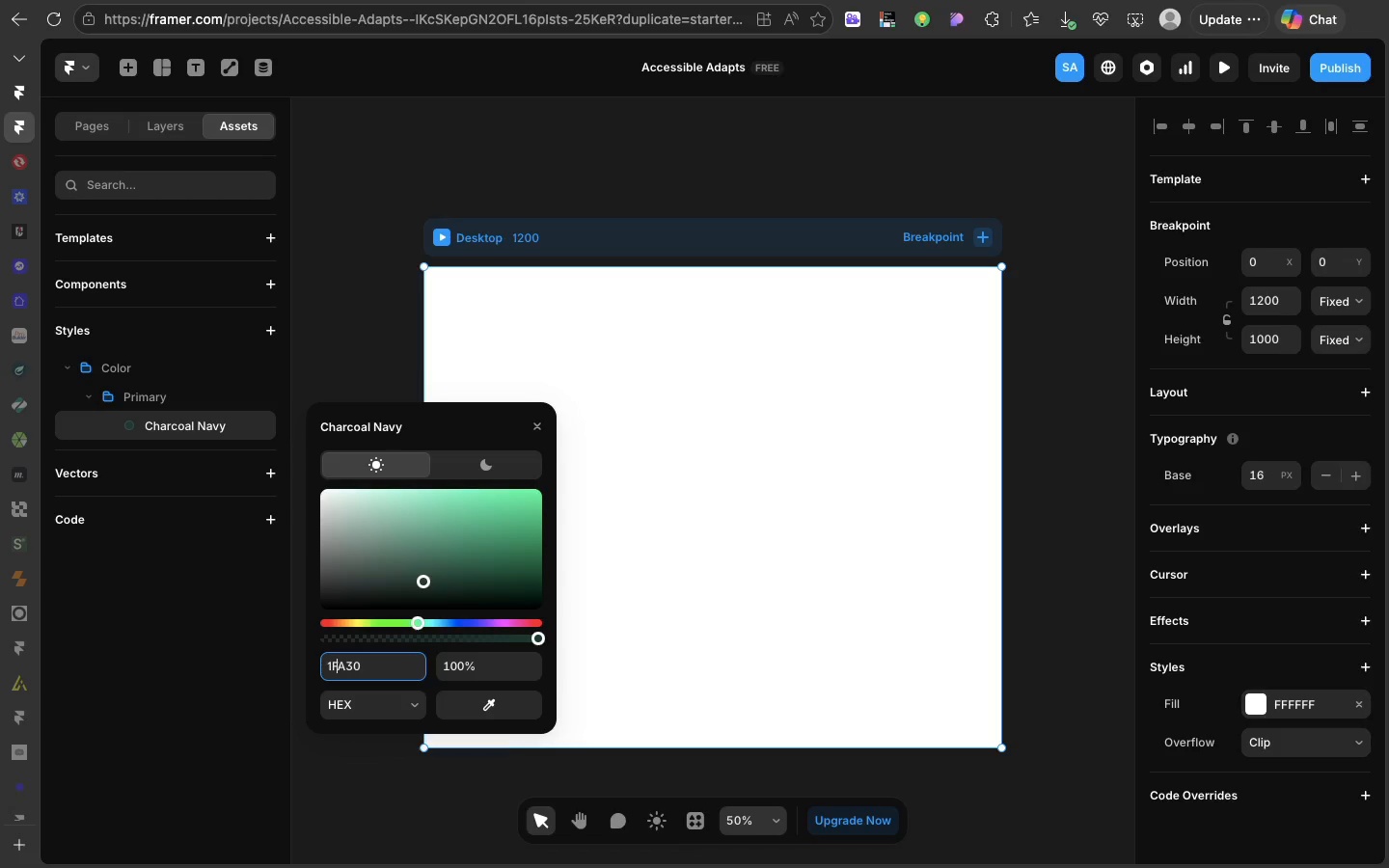 
key(Backspace)
 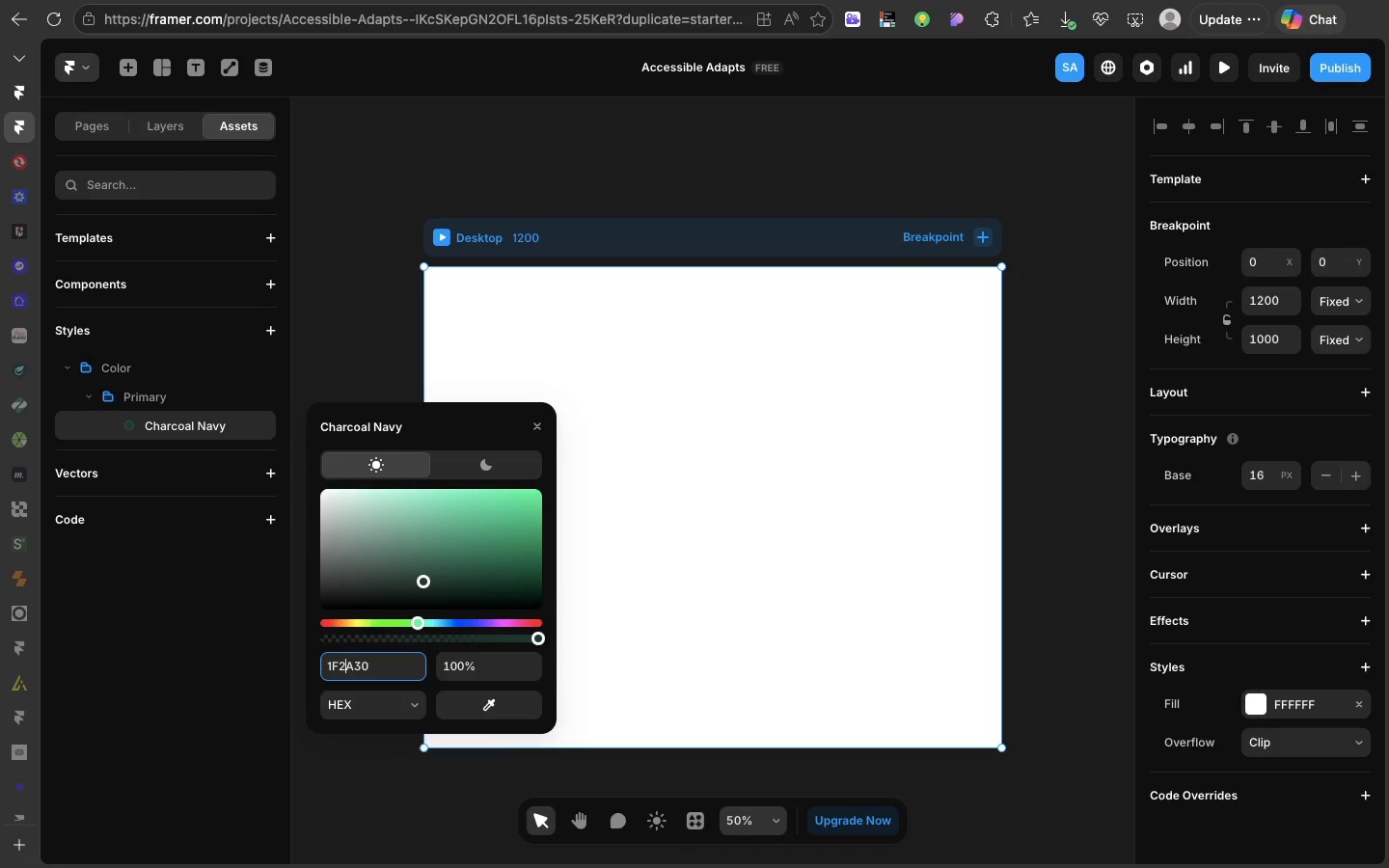 
key(2)
 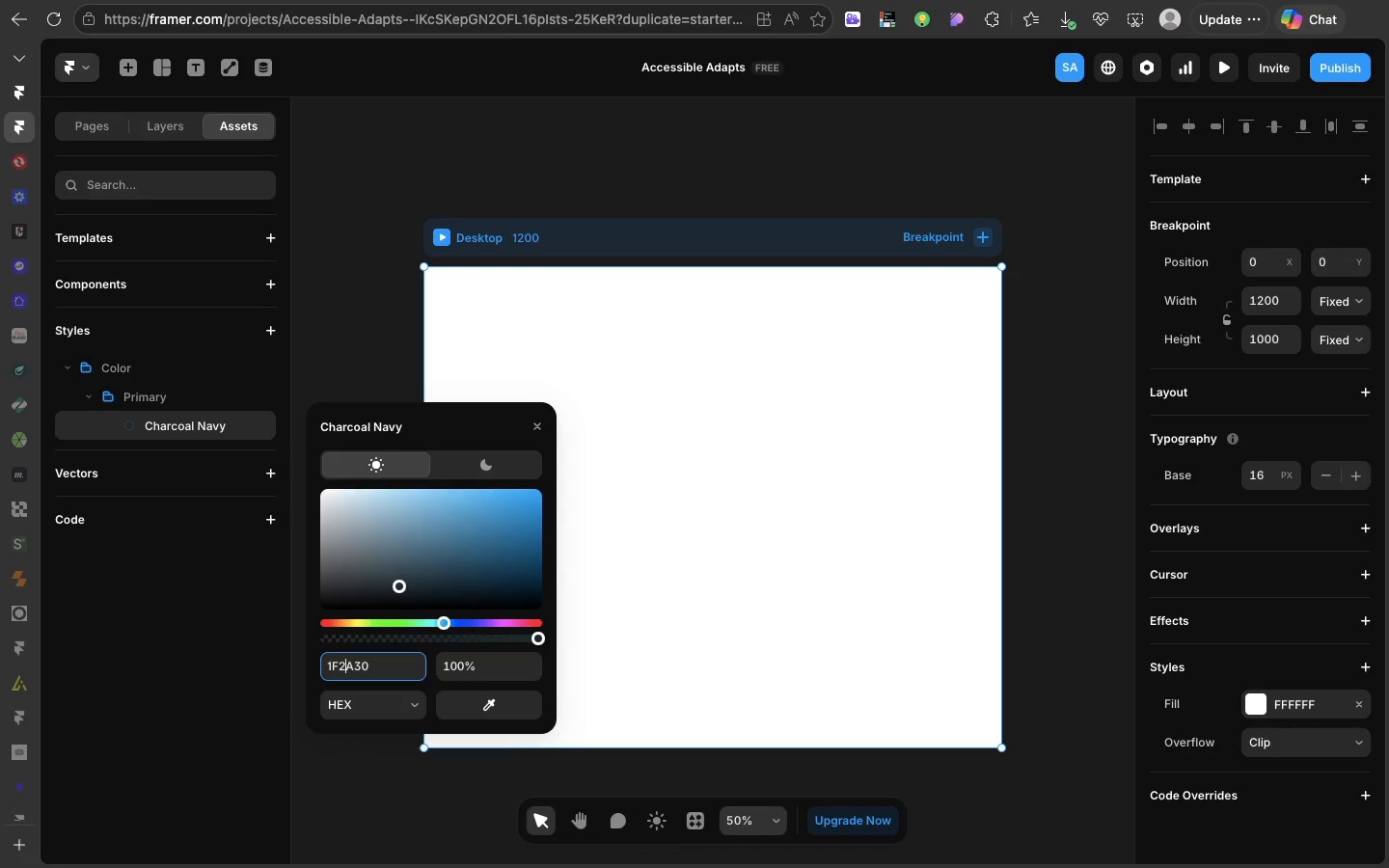 
key(Enter)
 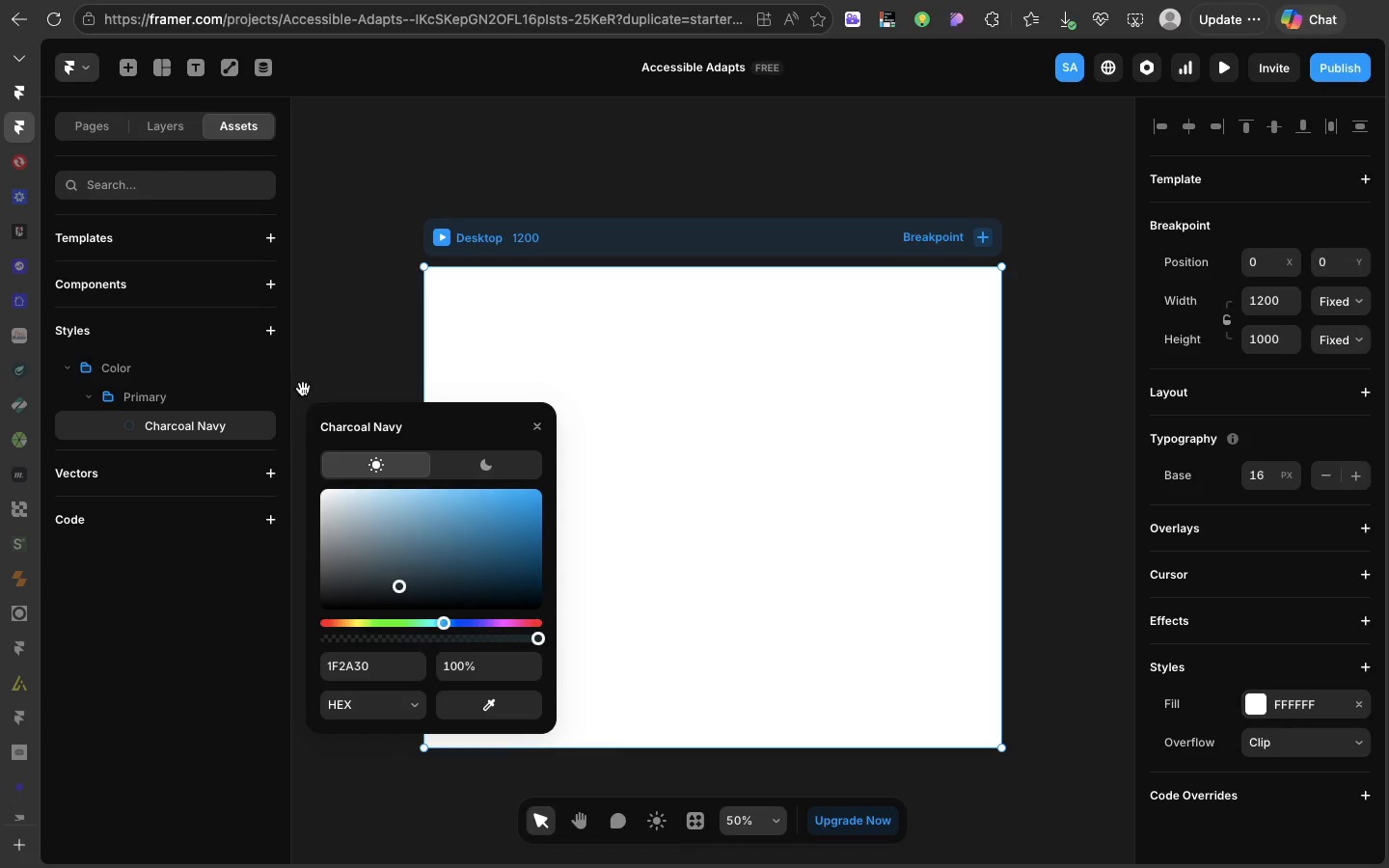 
left_click([319, 404])
 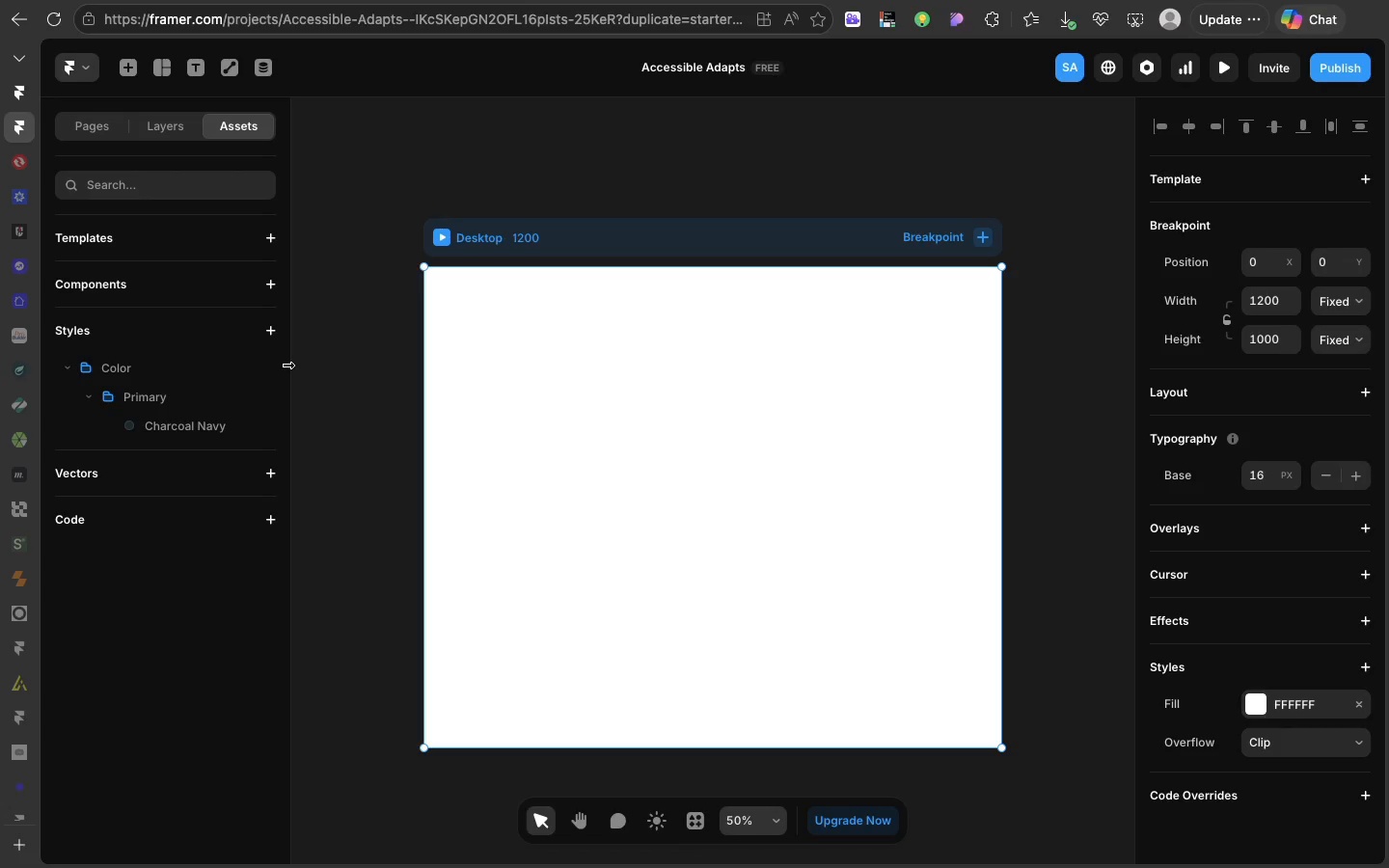 
left_click([286, 365])
 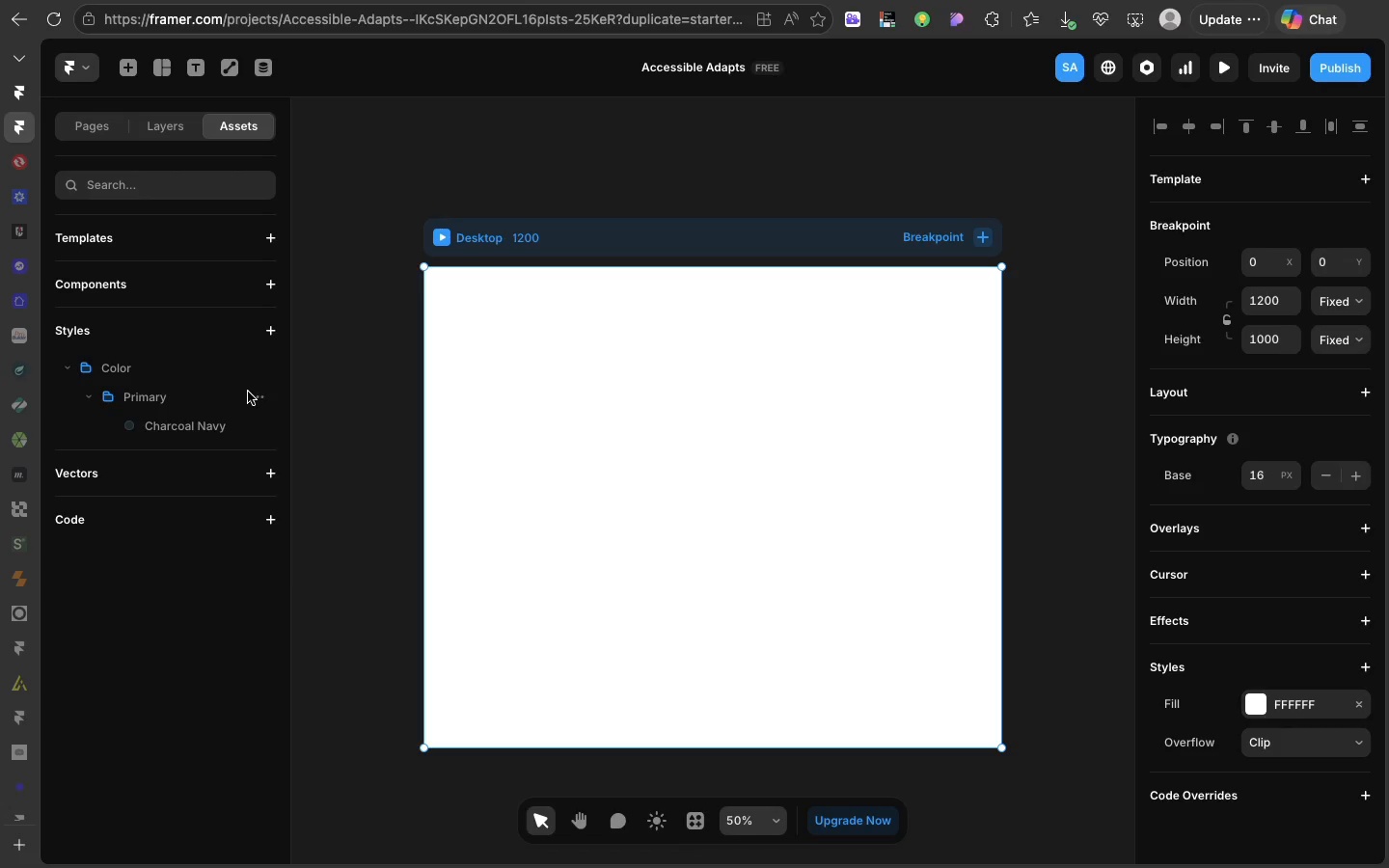 
left_click([248, 392])
 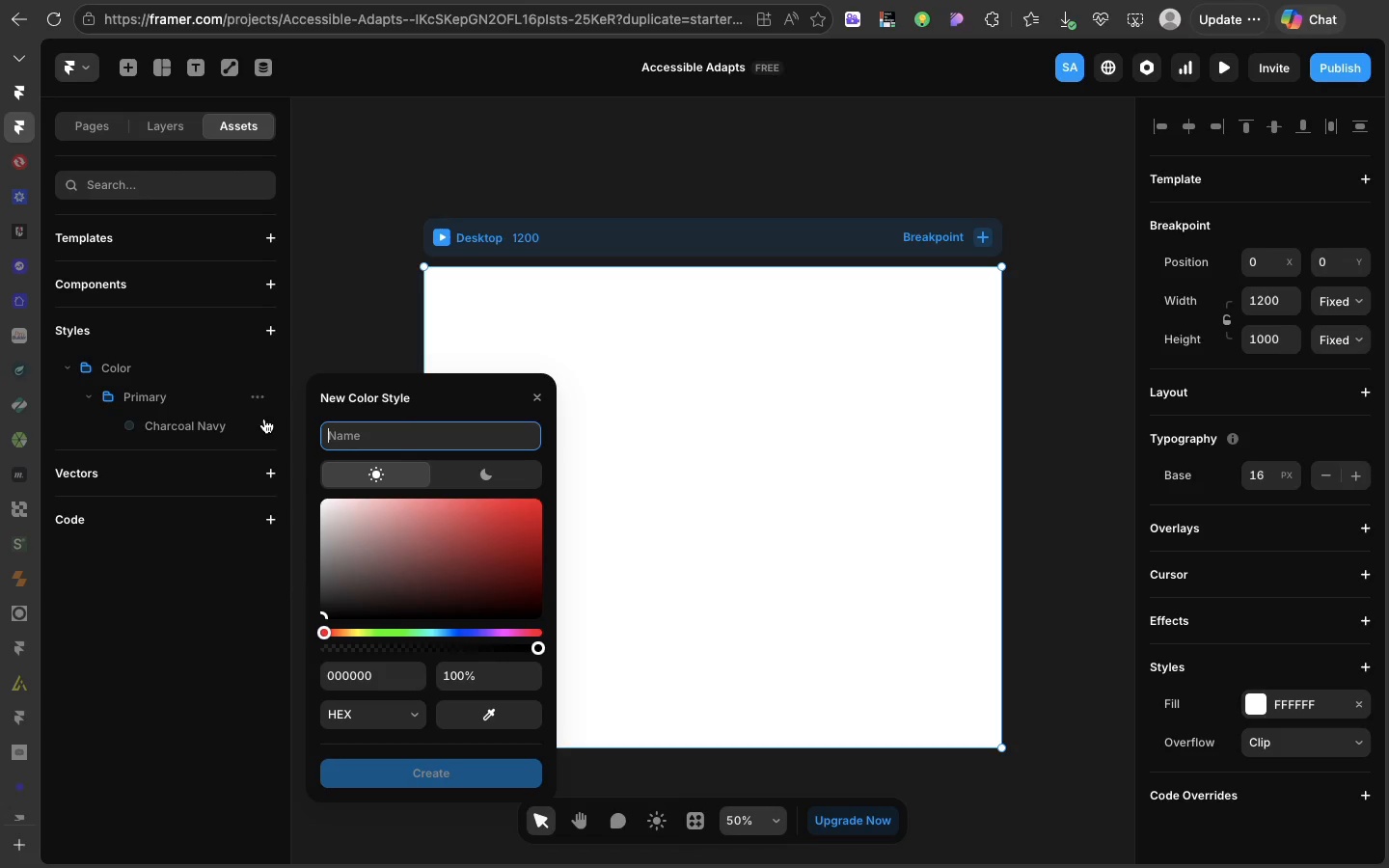 
left_click([264, 419])
 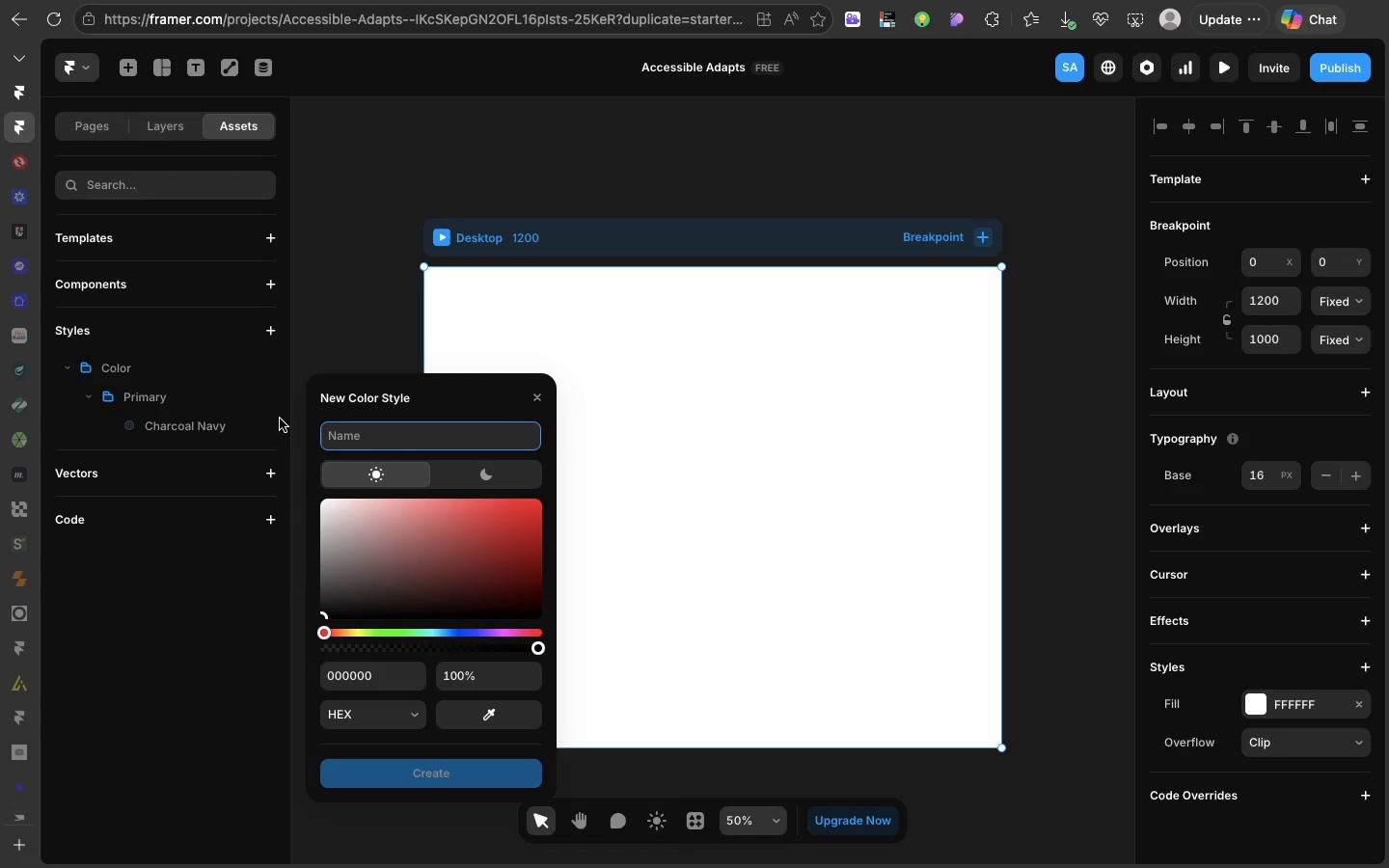 
type(Warm ivory)
 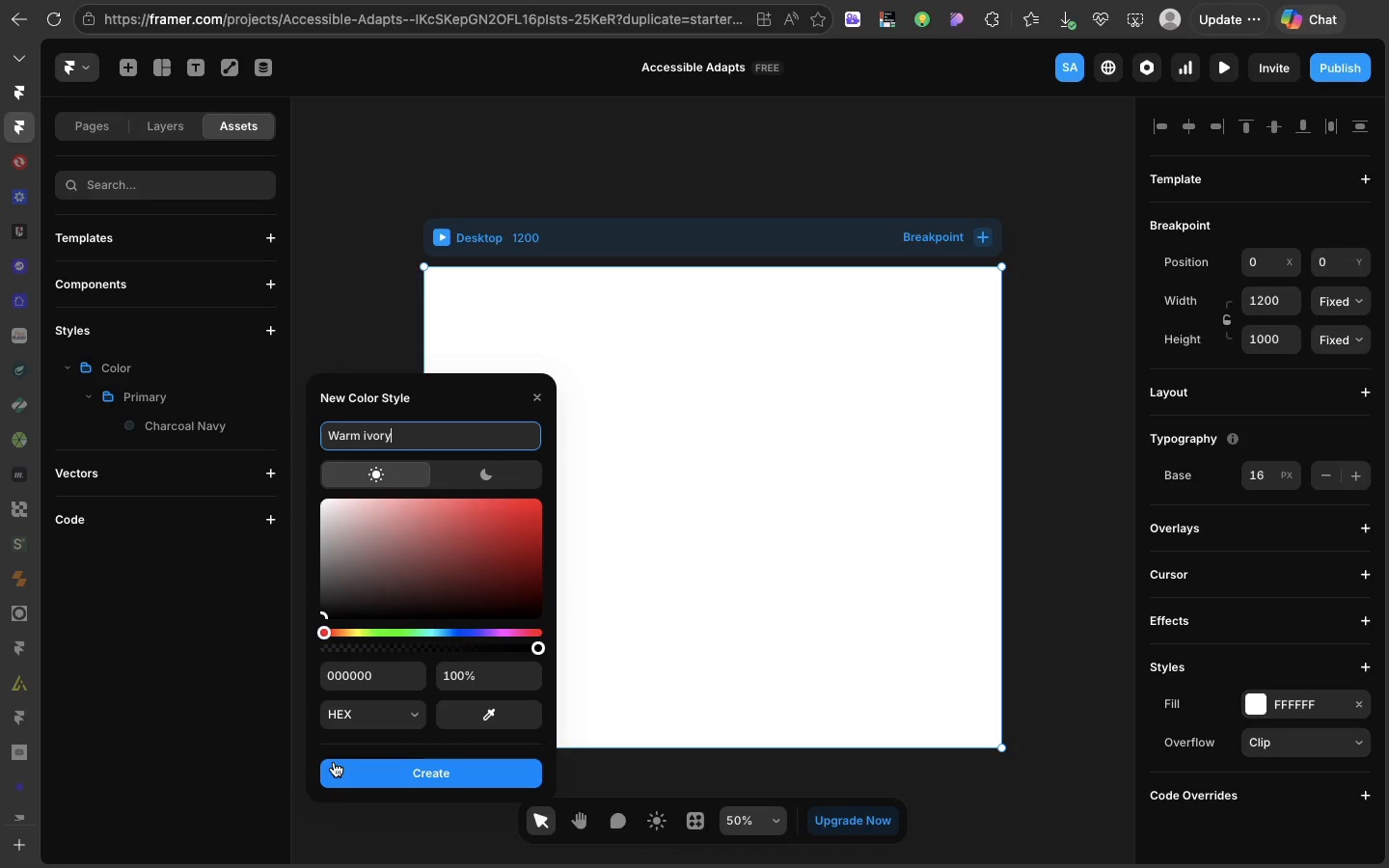 
left_click([334, 762])
 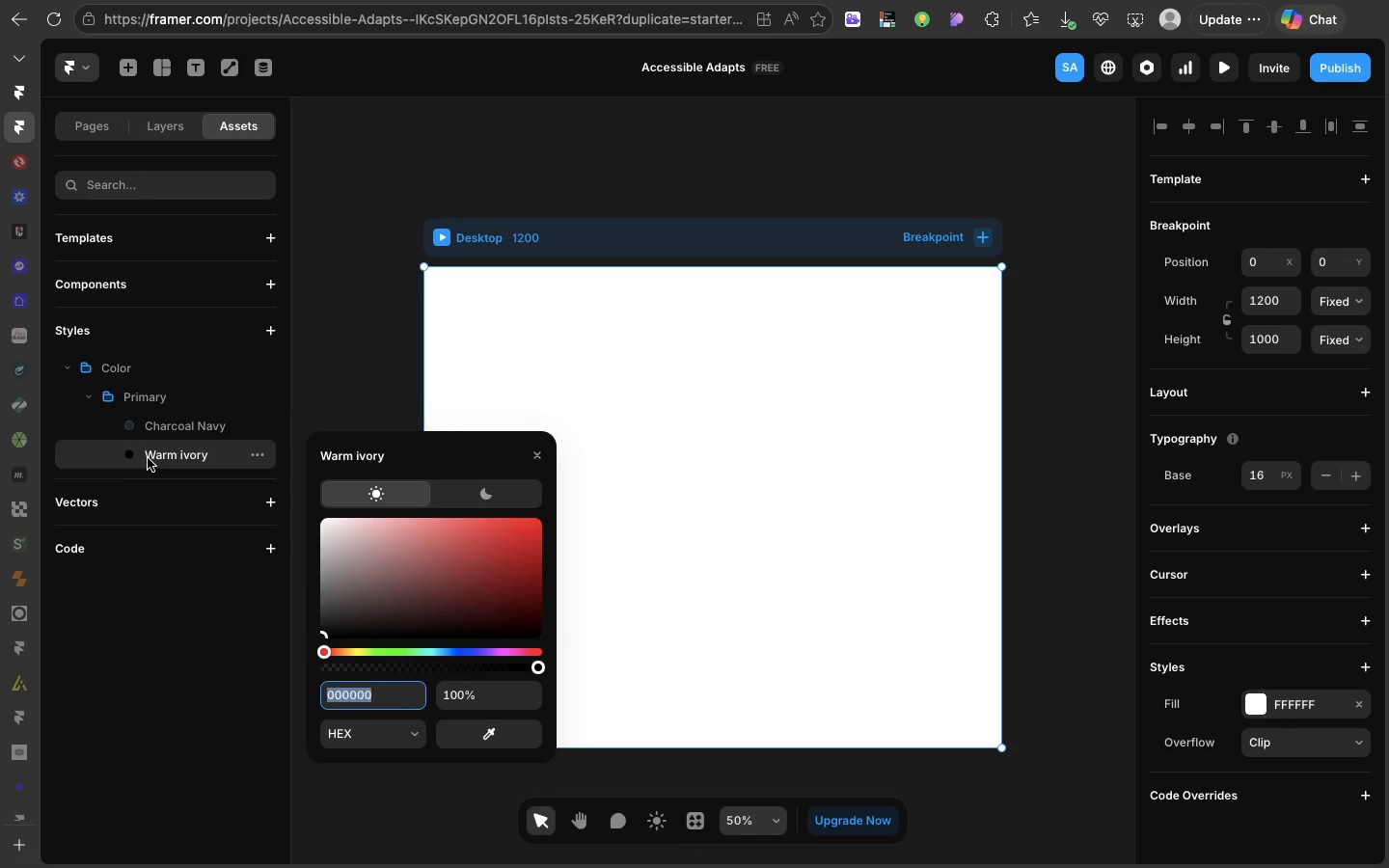 
left_click([148, 458])
 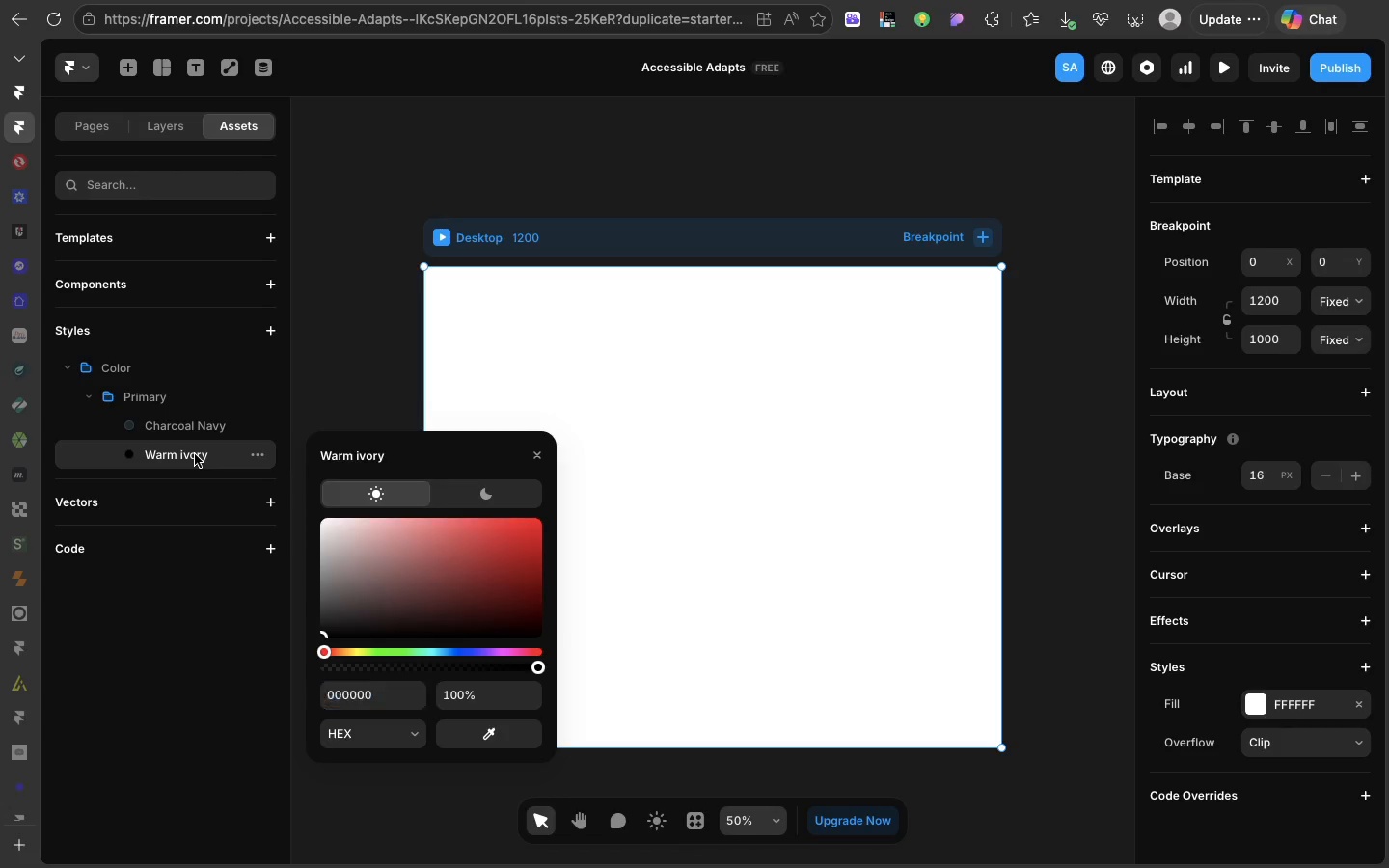 
double_click([195, 454])
 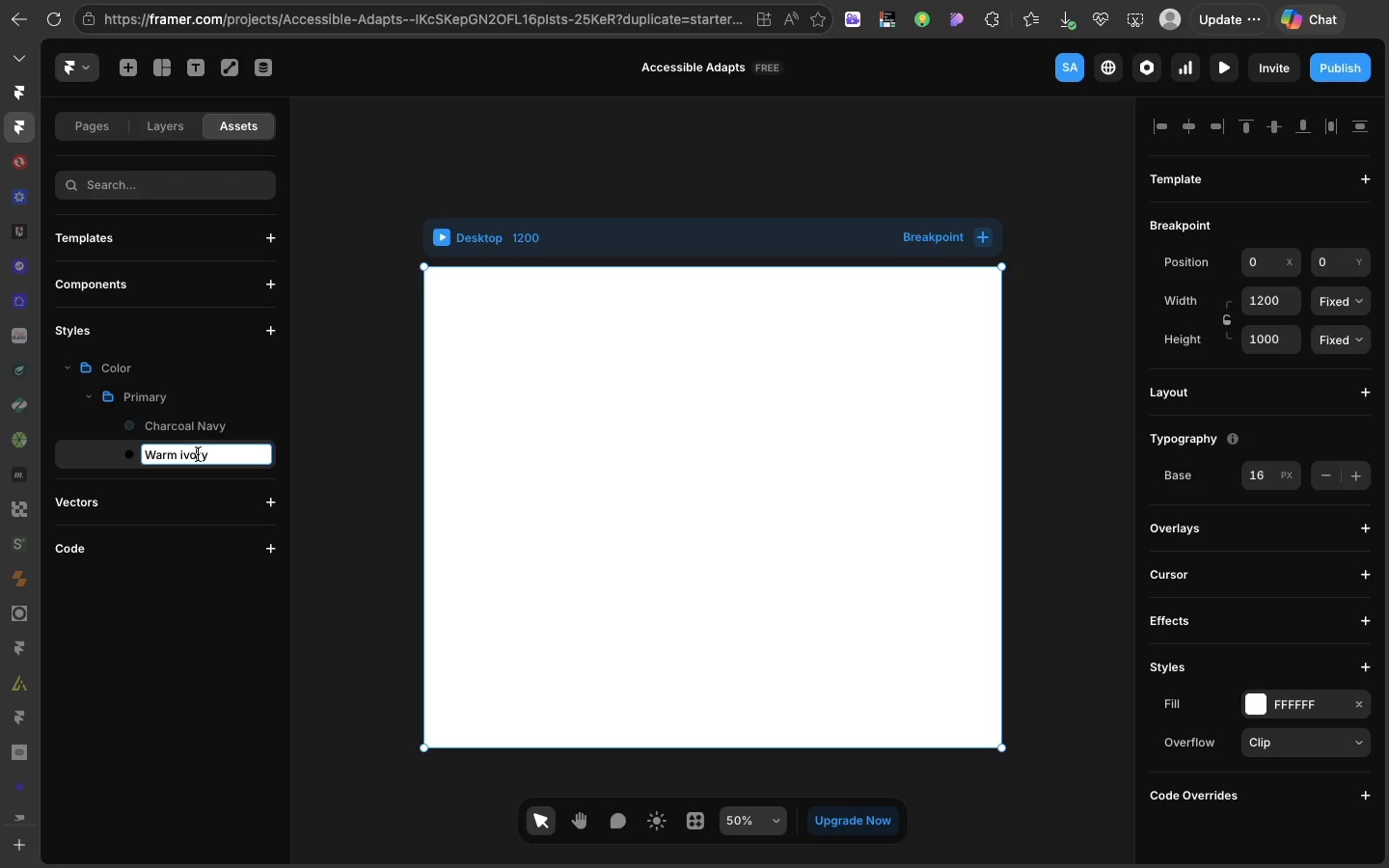 
left_click([195, 454])
 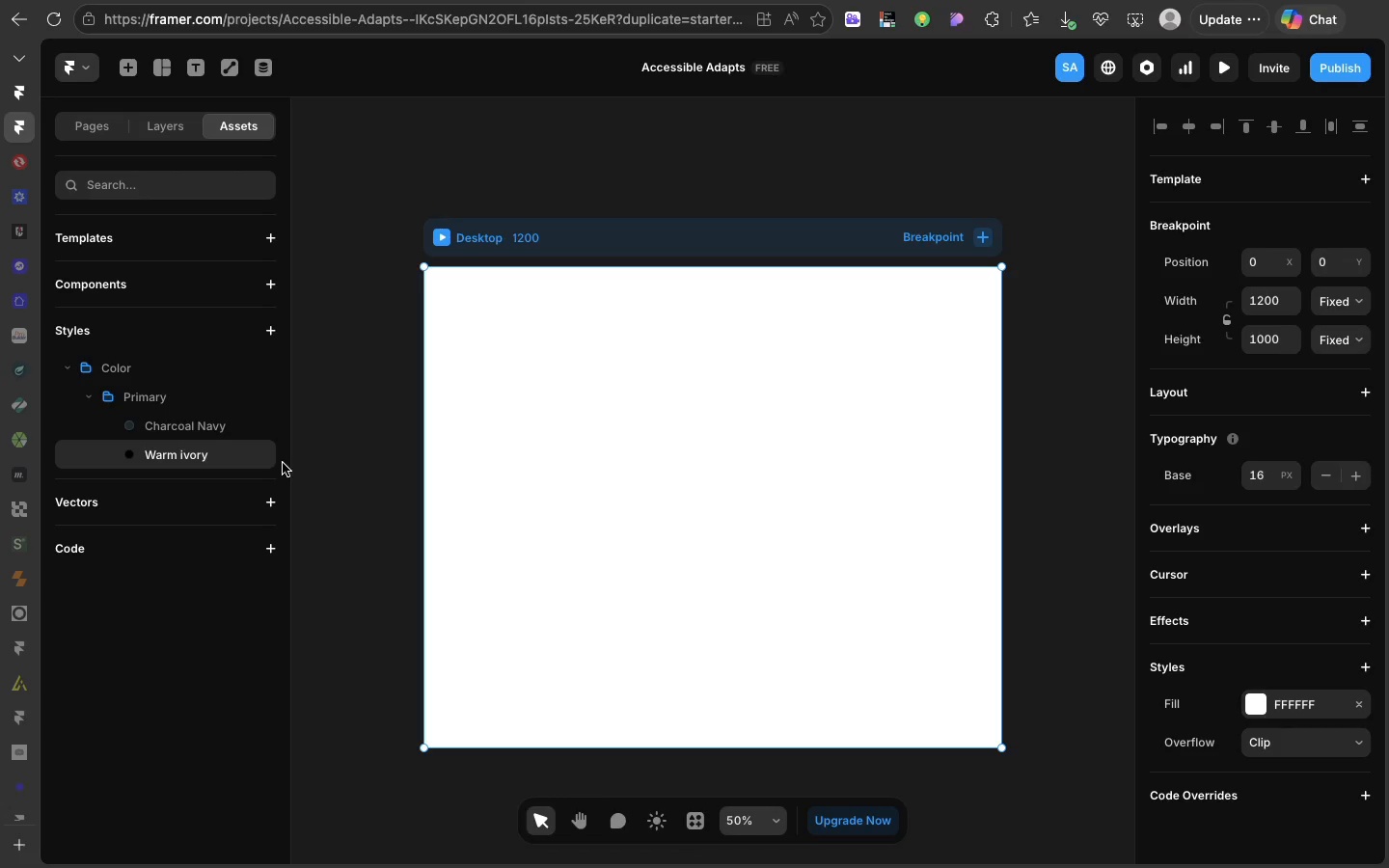 
left_click([283, 463])
 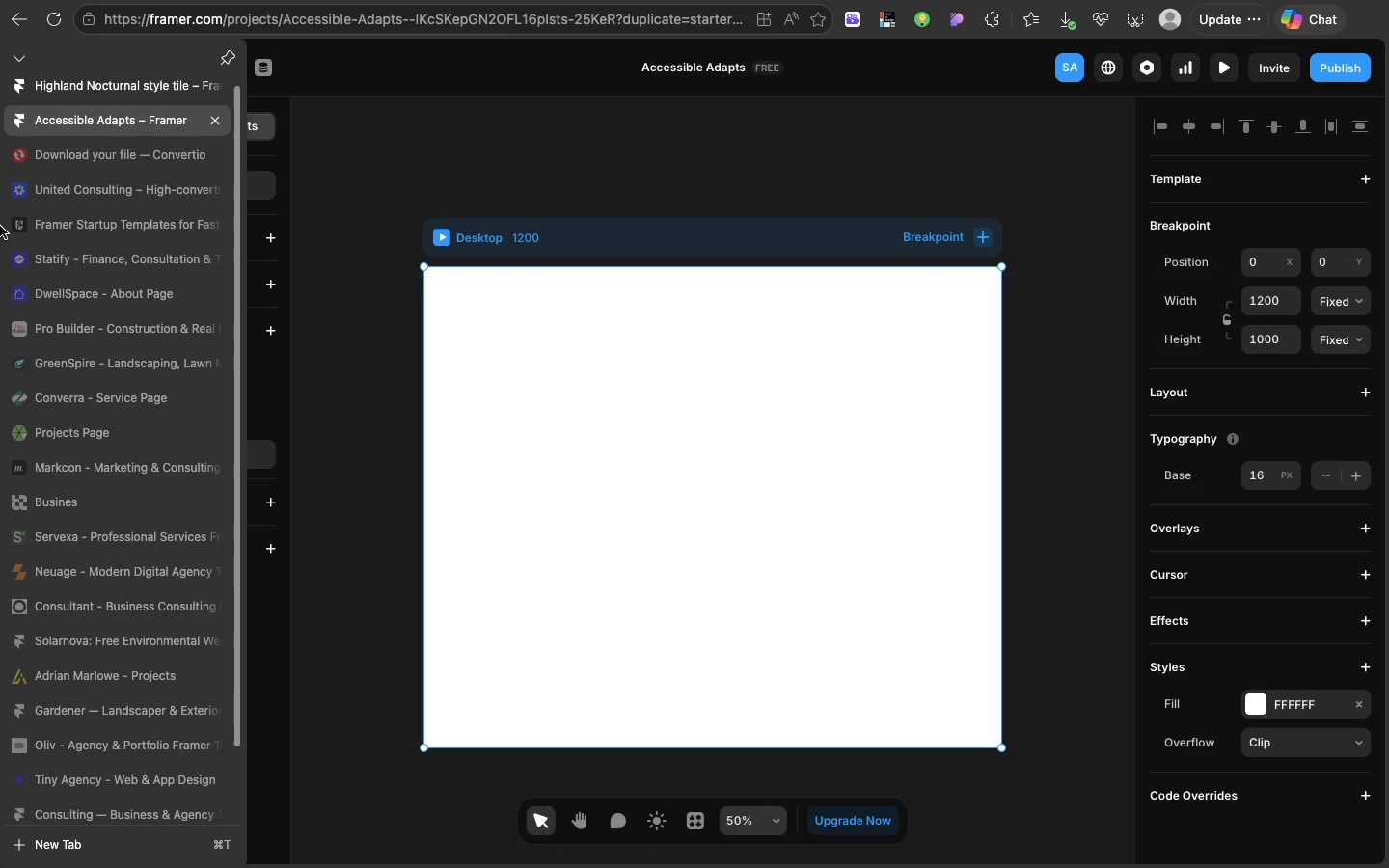 
scroll: coordinate [0, 226], scroll_direction: up, amount: 21.0
 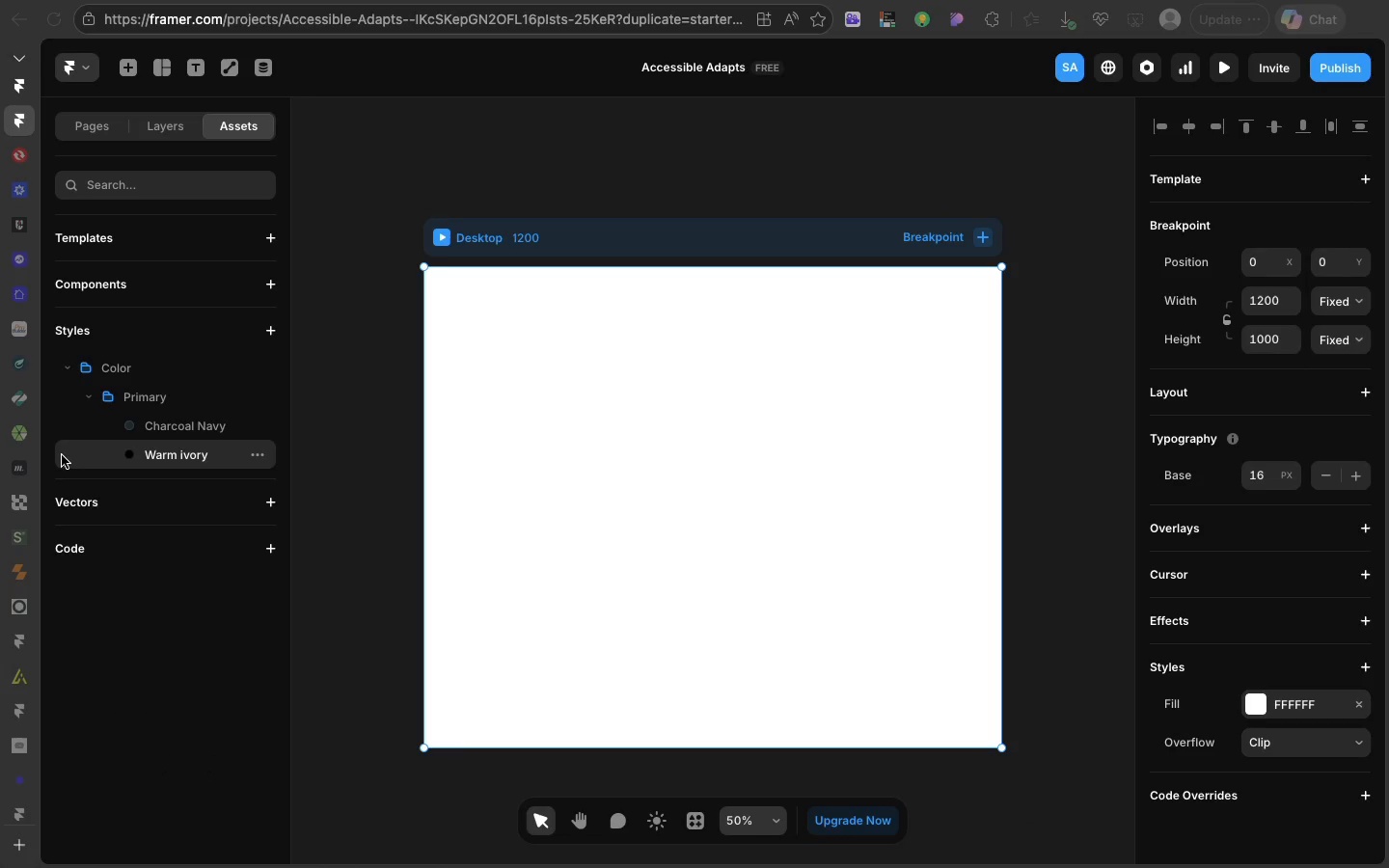 
left_click([177, 448])
 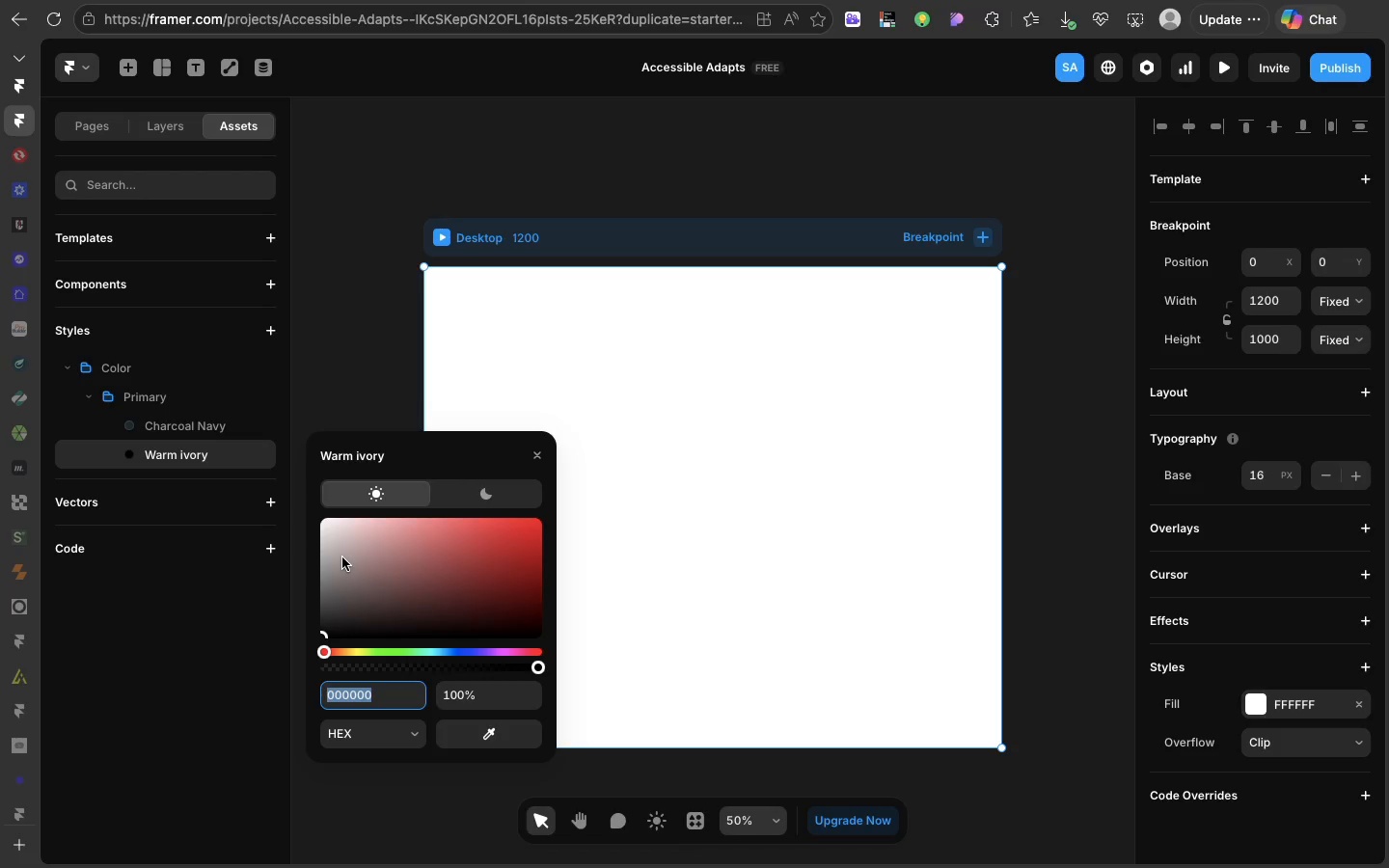 
type(f7f4ef)
 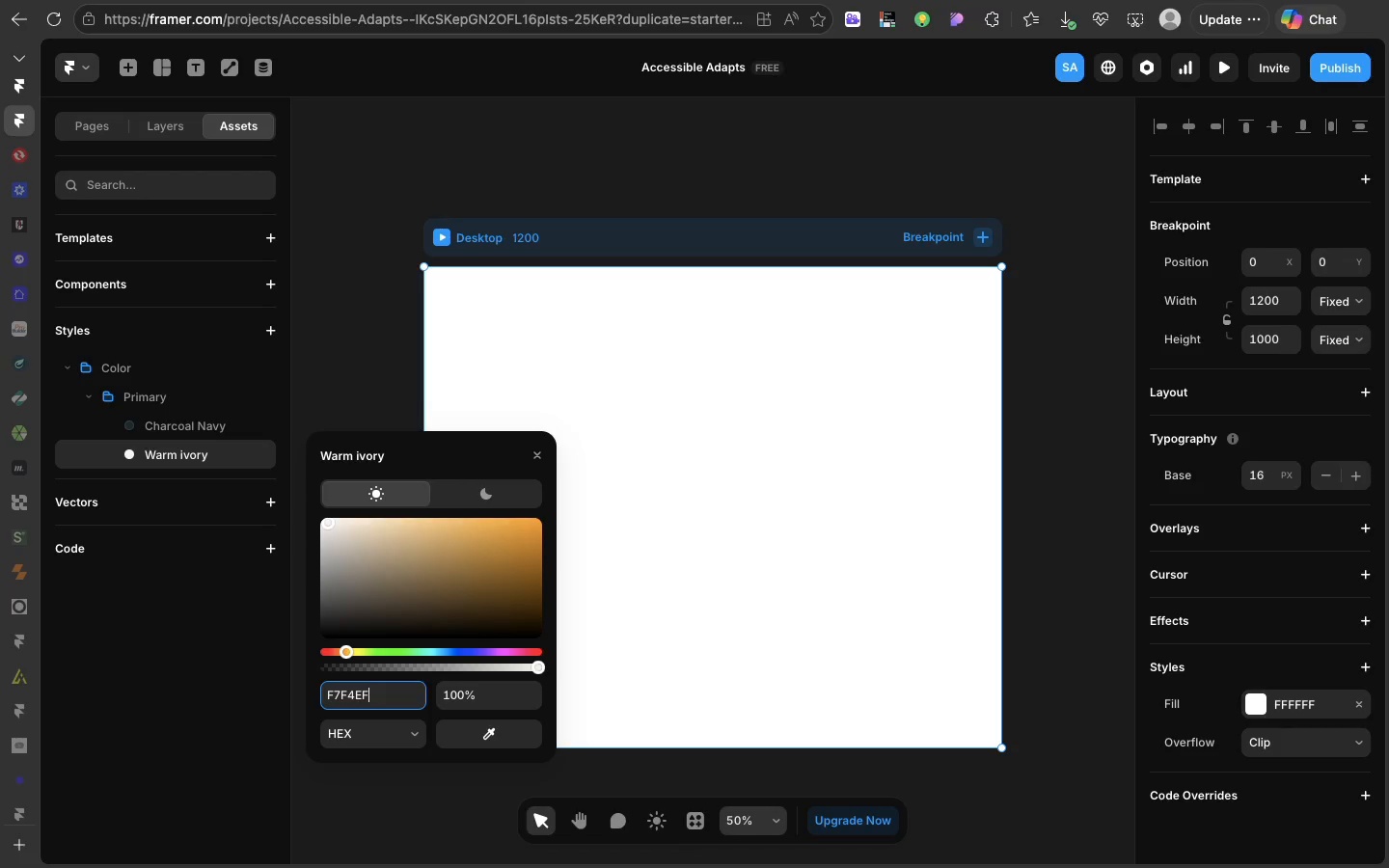 
key(Enter)
 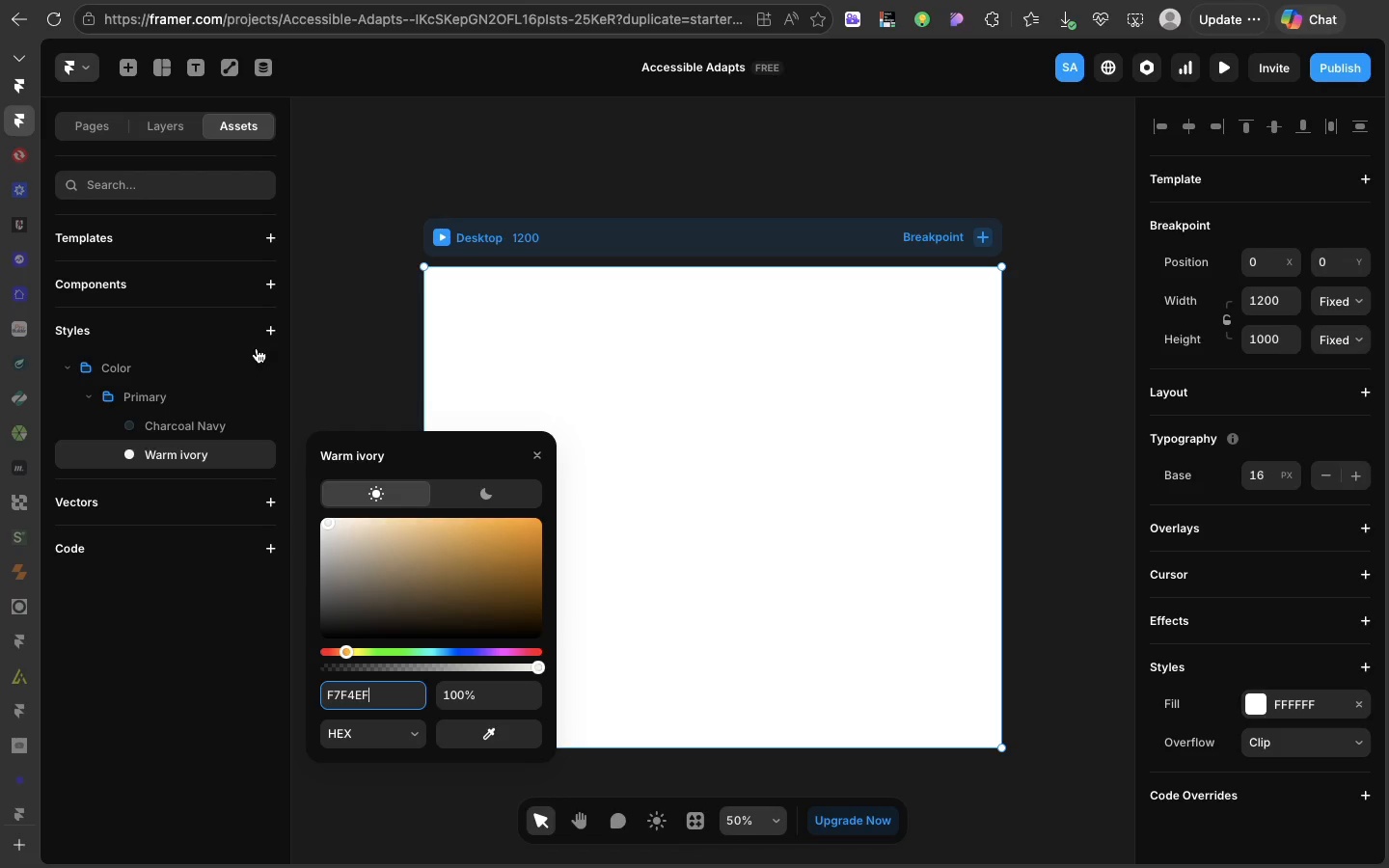 
left_click([259, 358])
 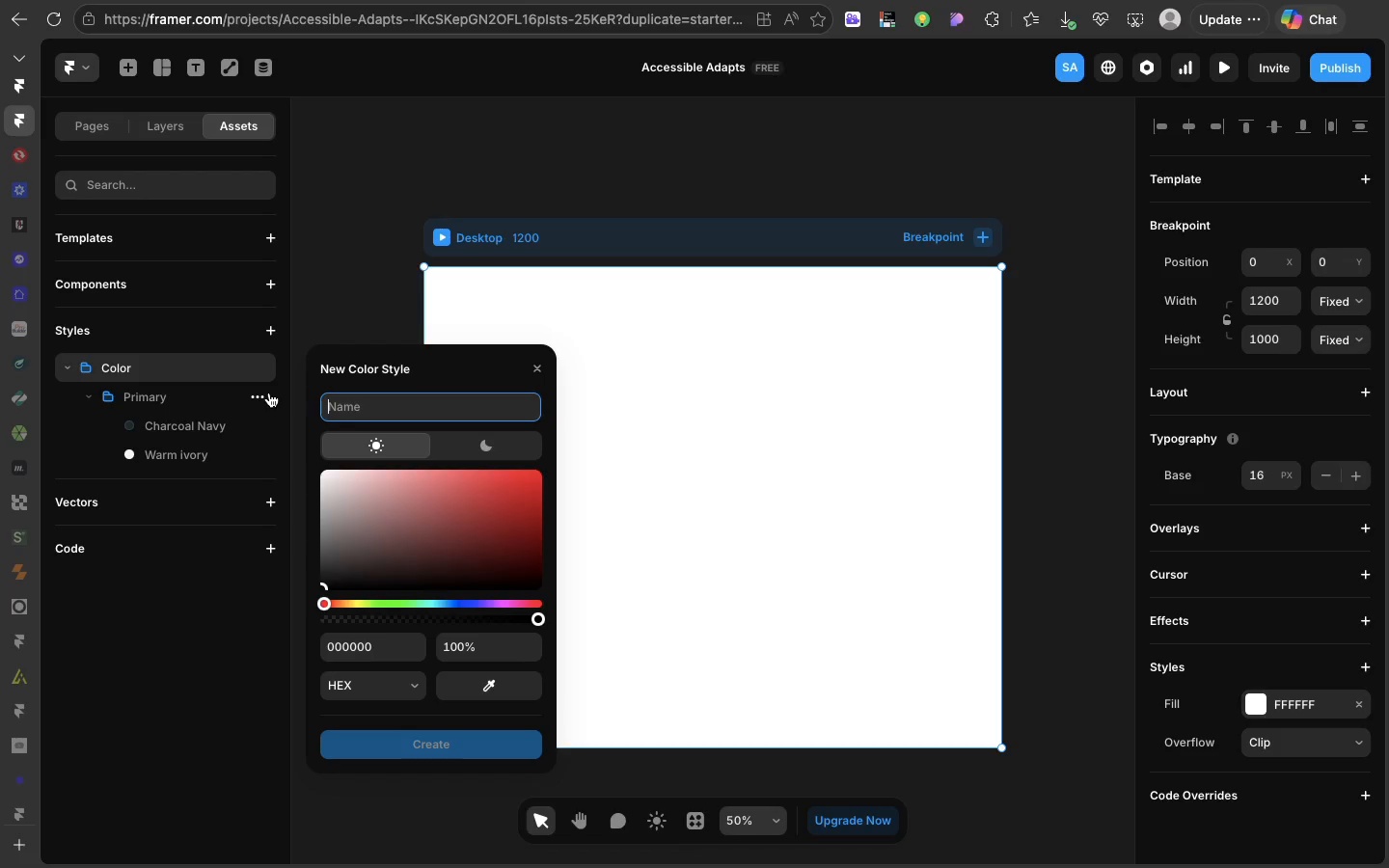 
left_click([269, 393])
 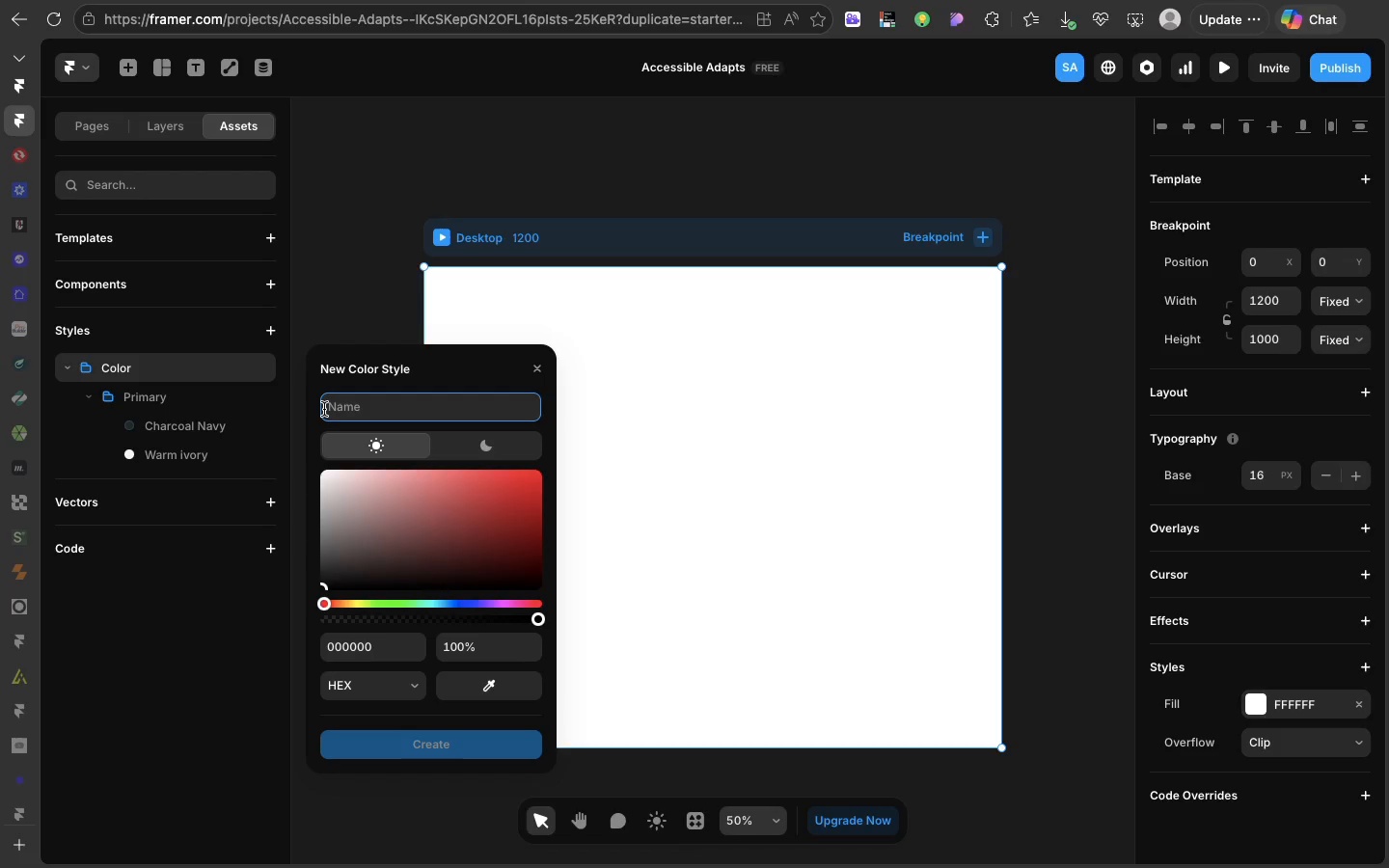 
type(Secondary/)
 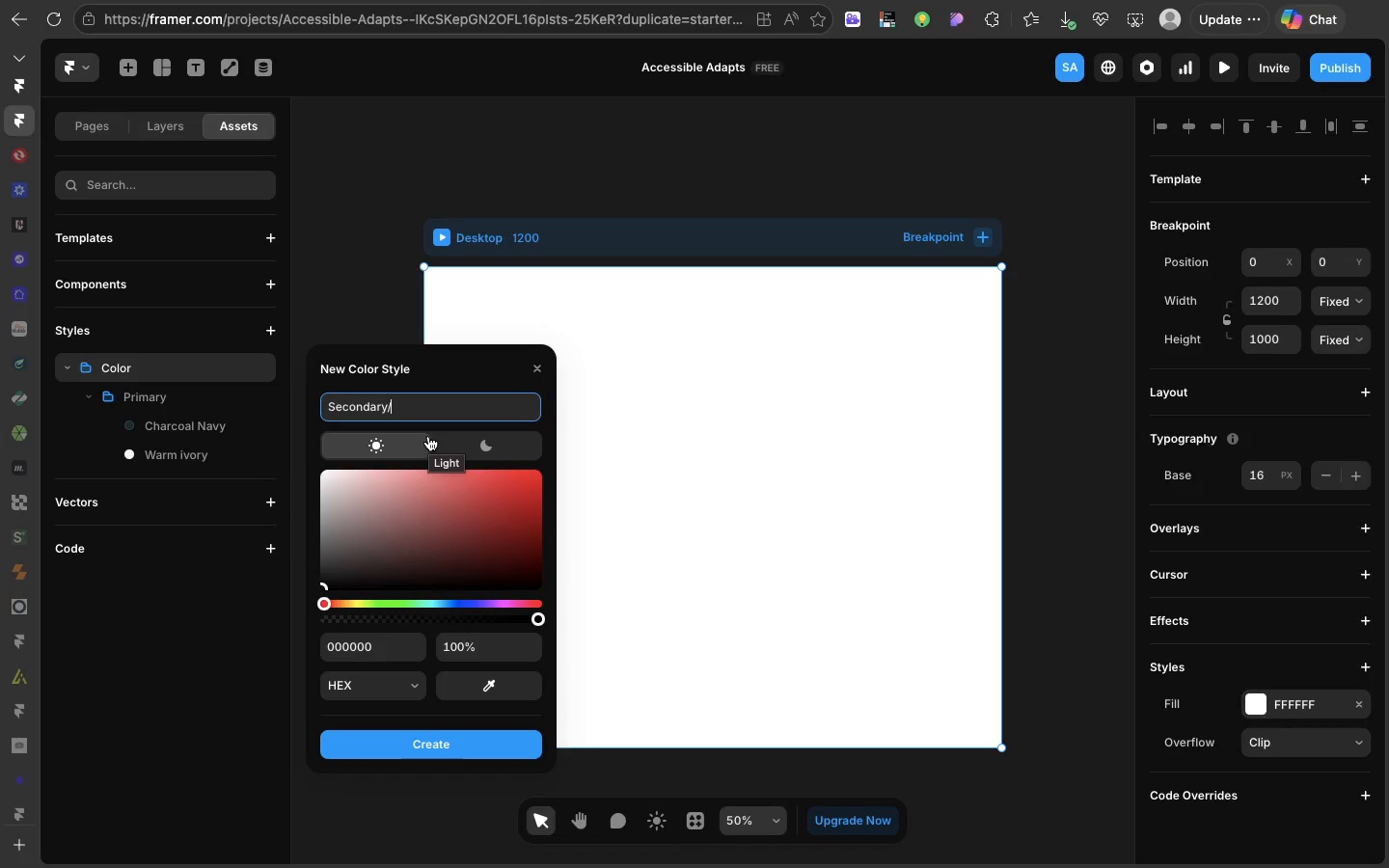 
wait(192.83)
 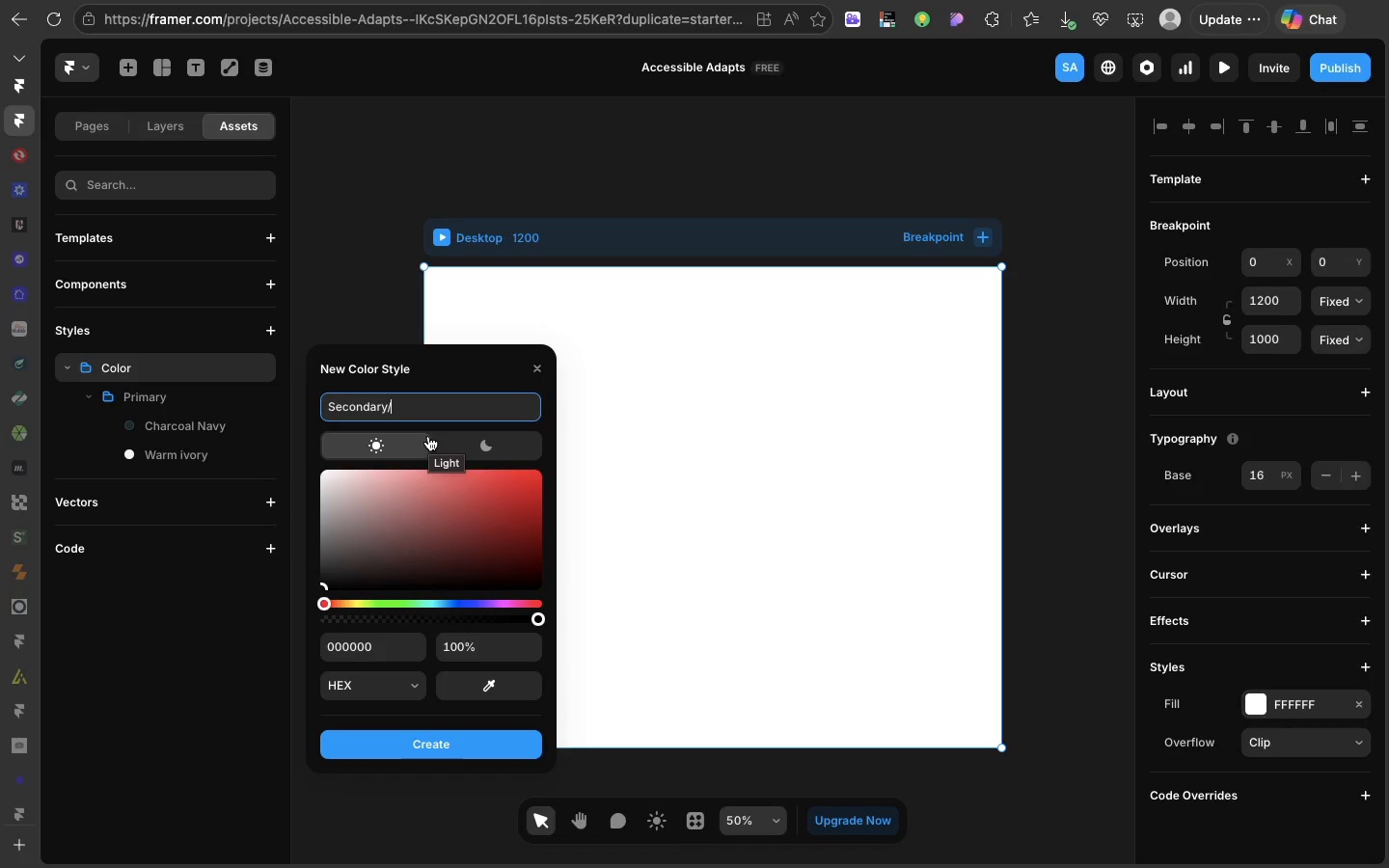 
type(Taupe)
 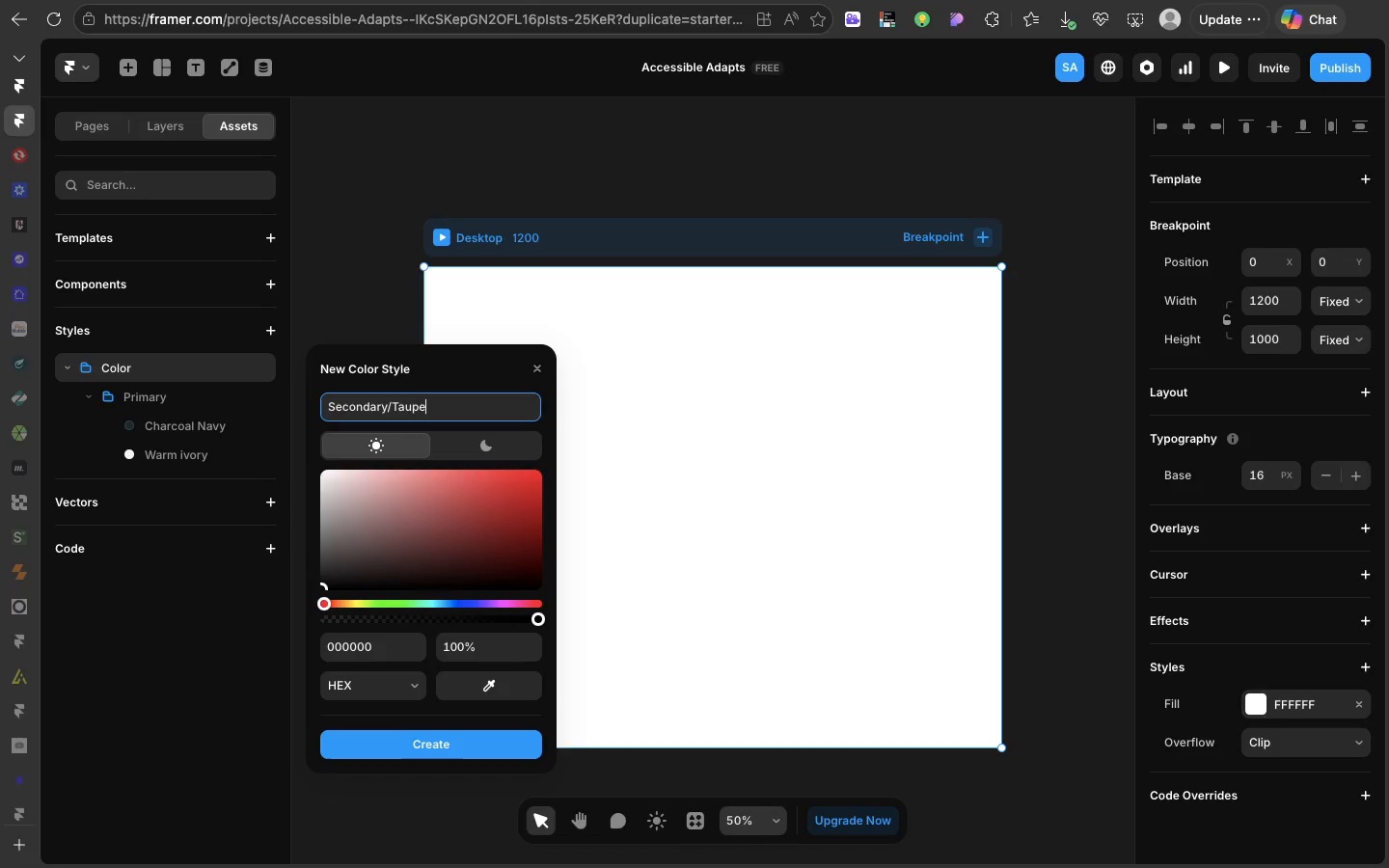 
wait(59.49)
 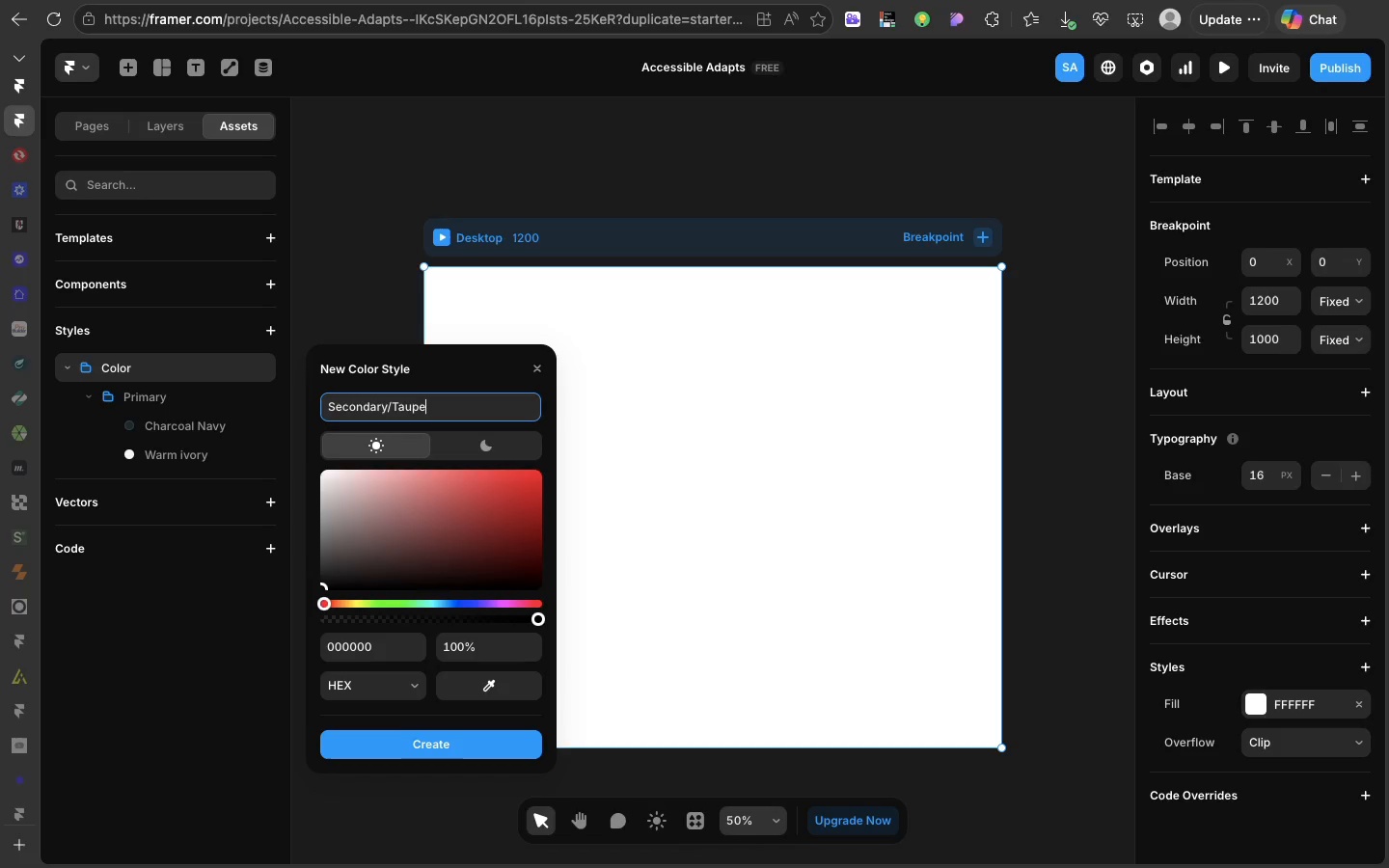 
left_click([534, 238])
 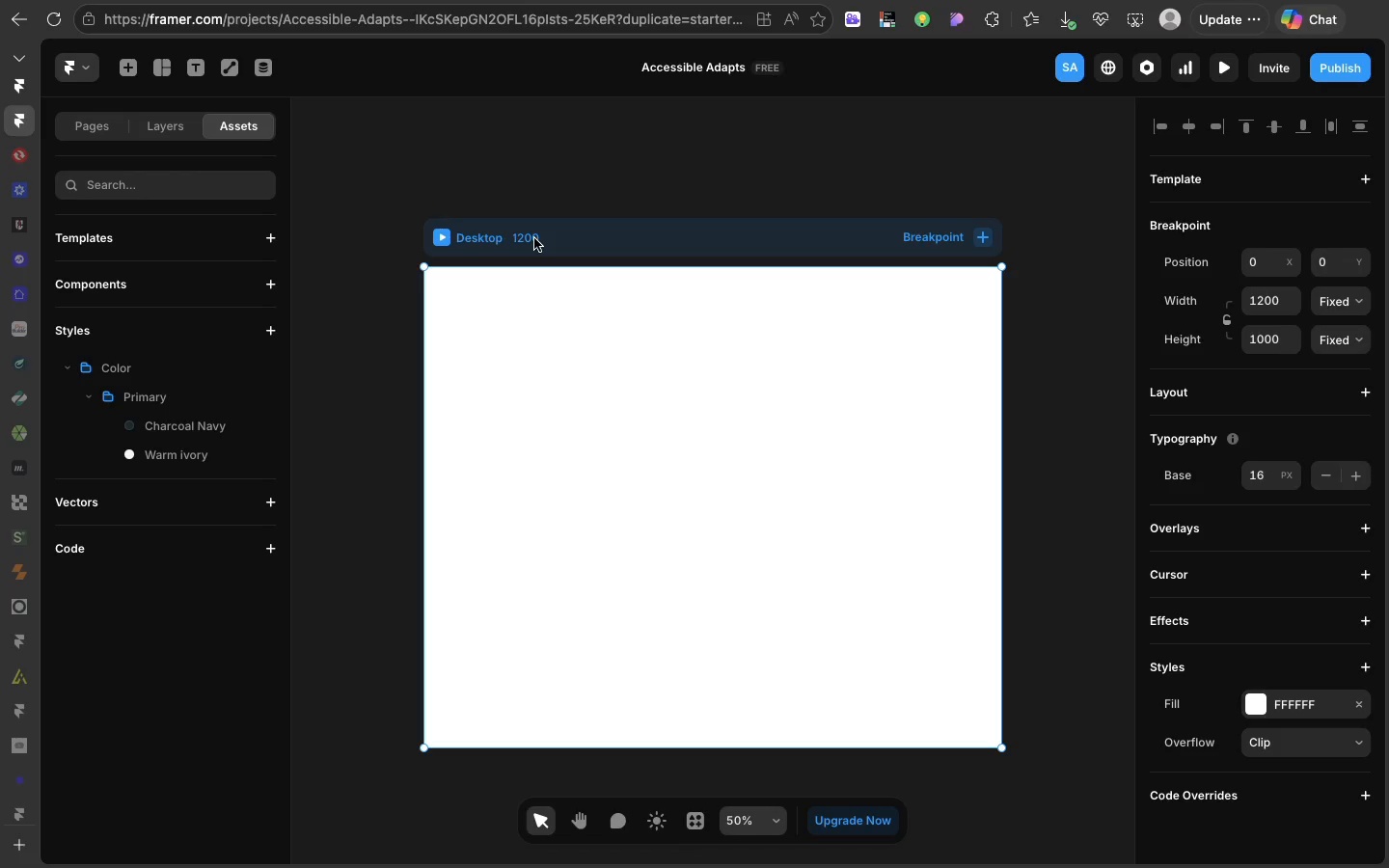 
wait(91.27)
 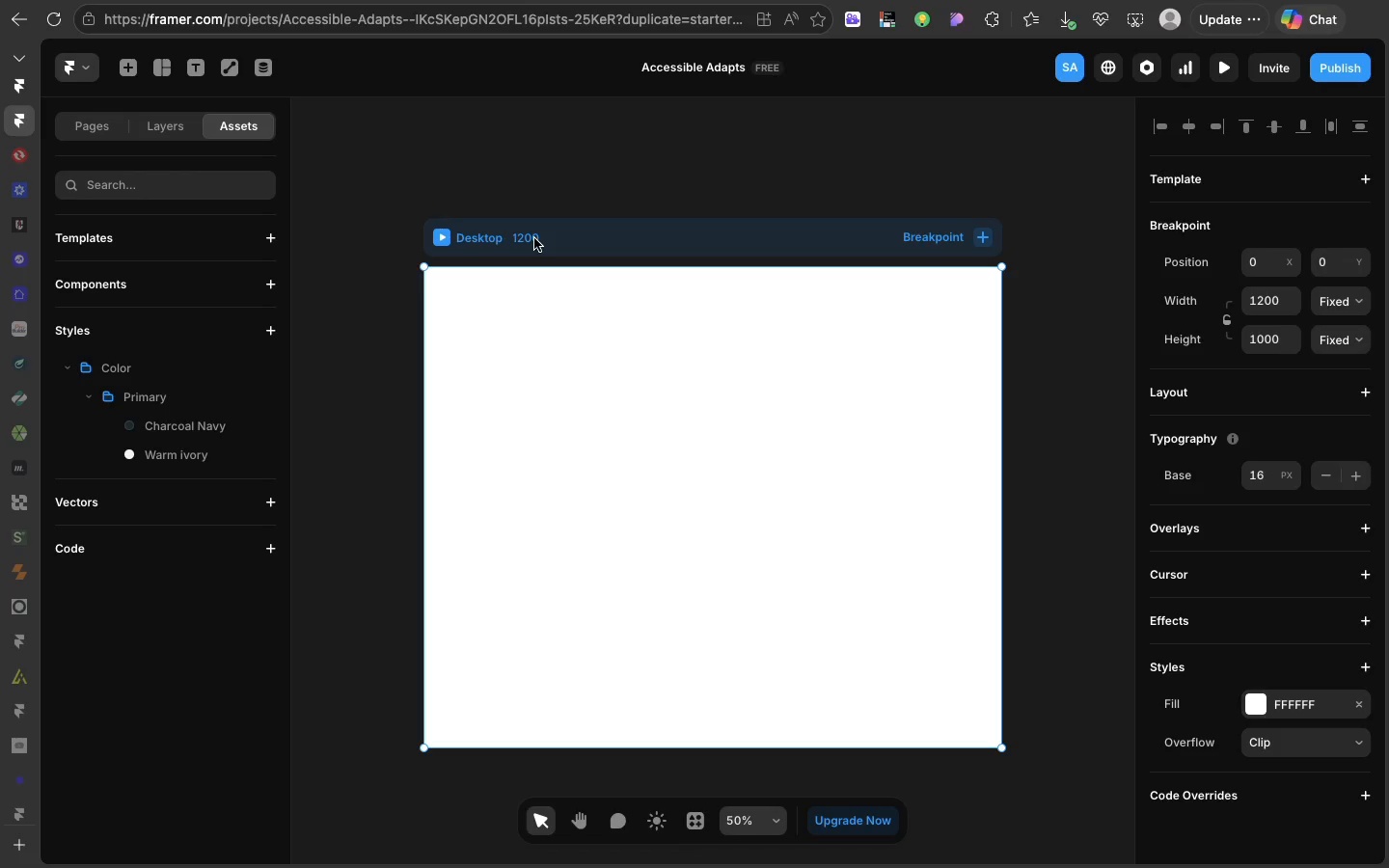 
left_click([576, 353])
 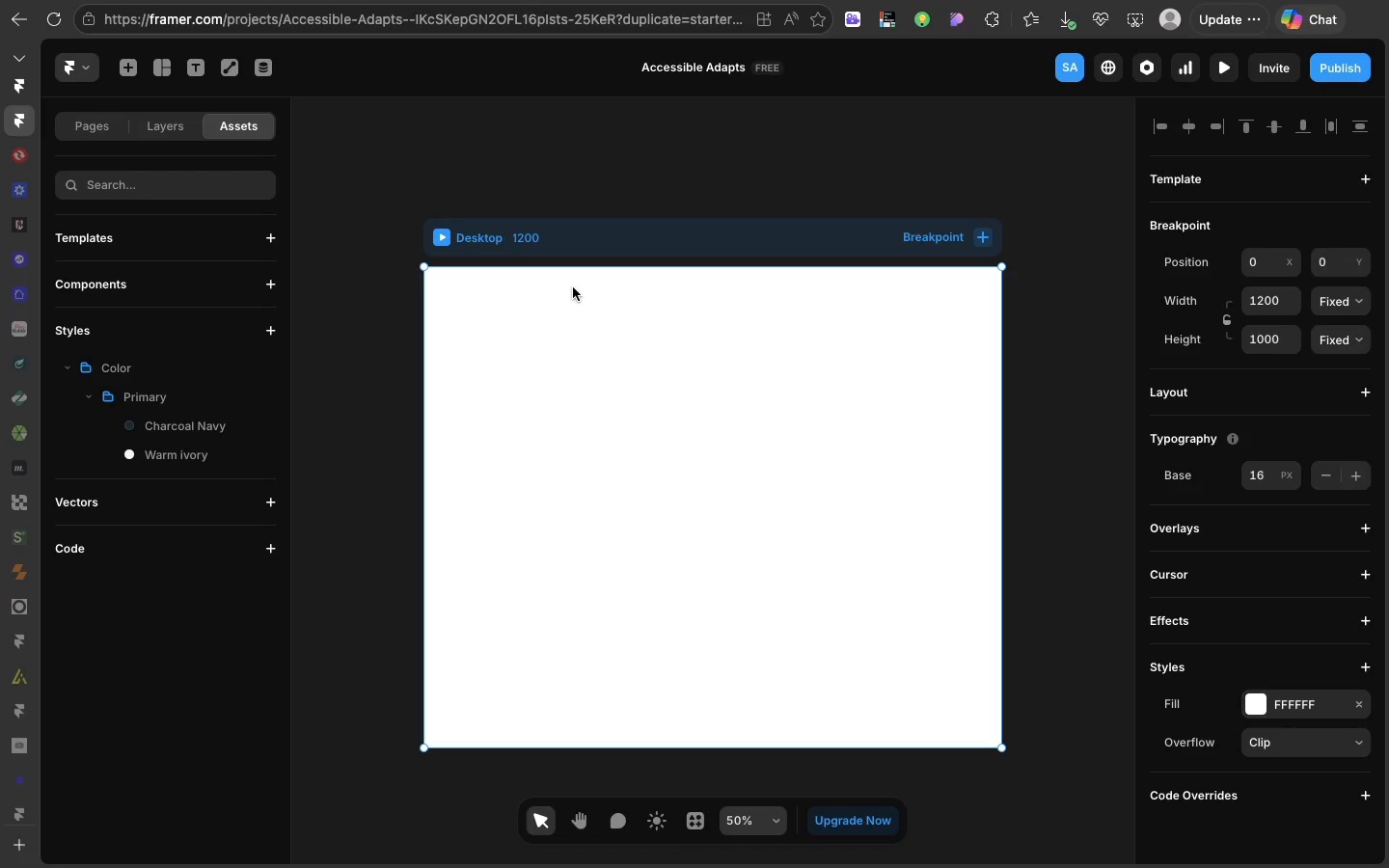 
left_click([573, 287])
 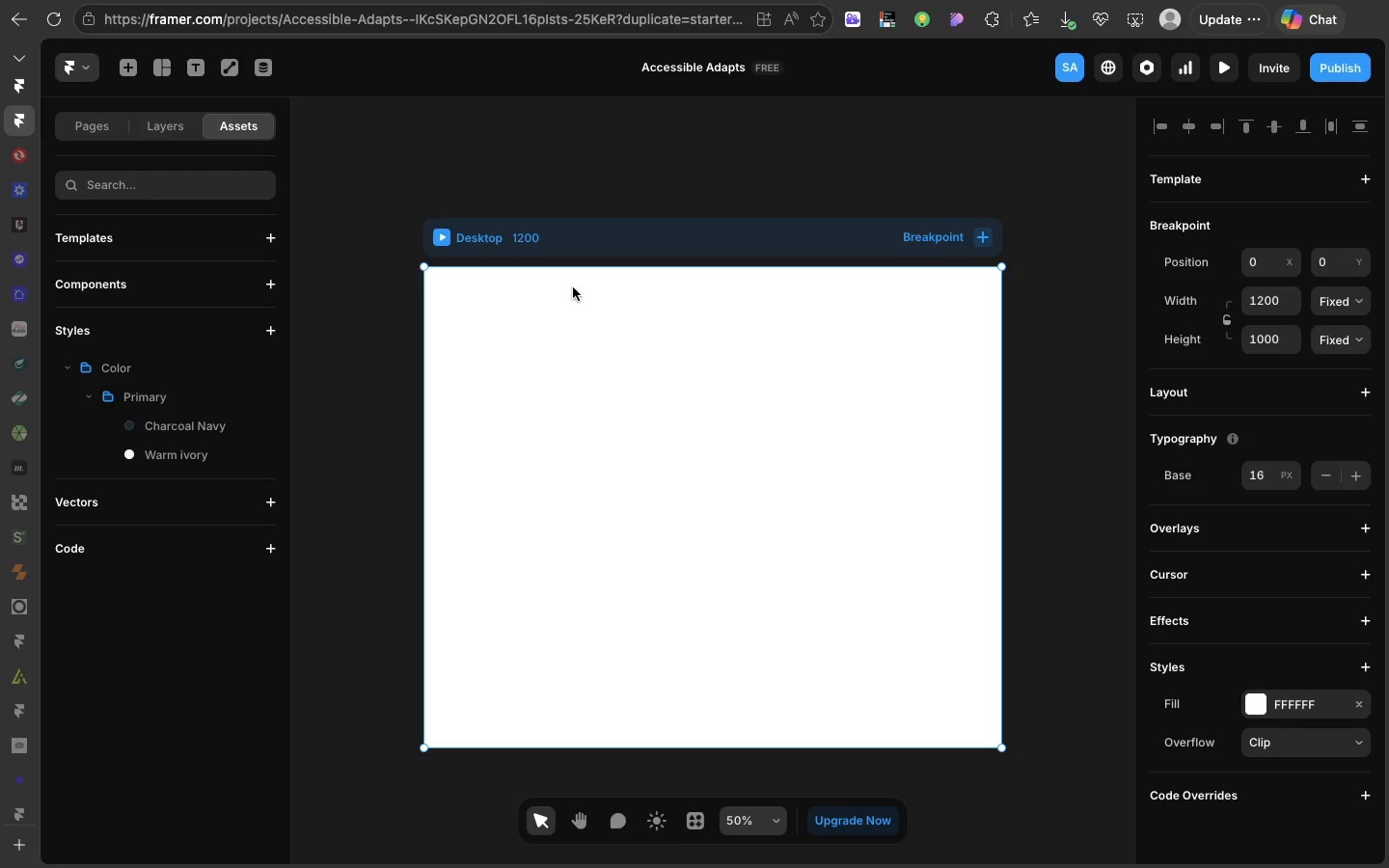 
wait(62.45)
 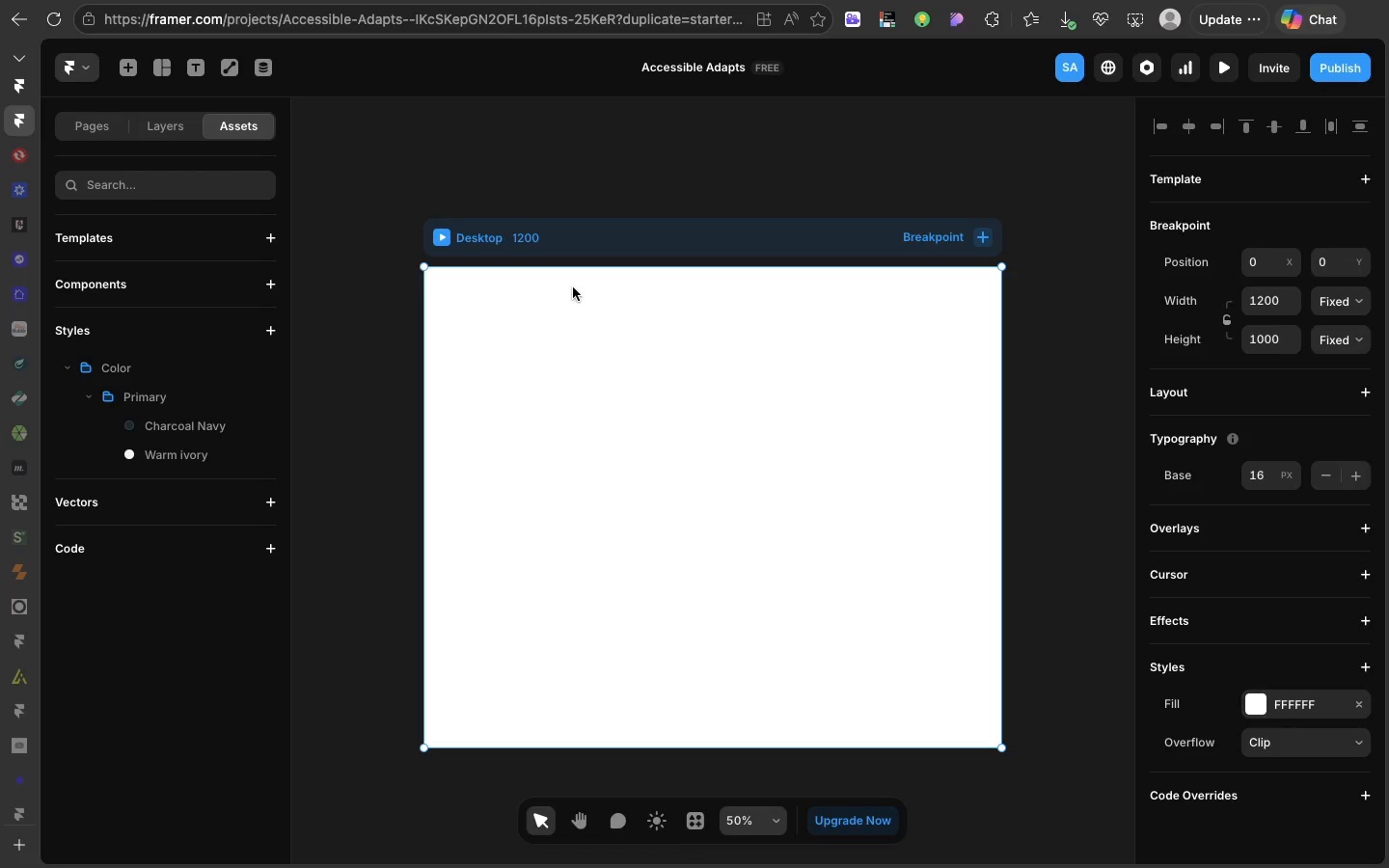 
left_click([448, 436])
 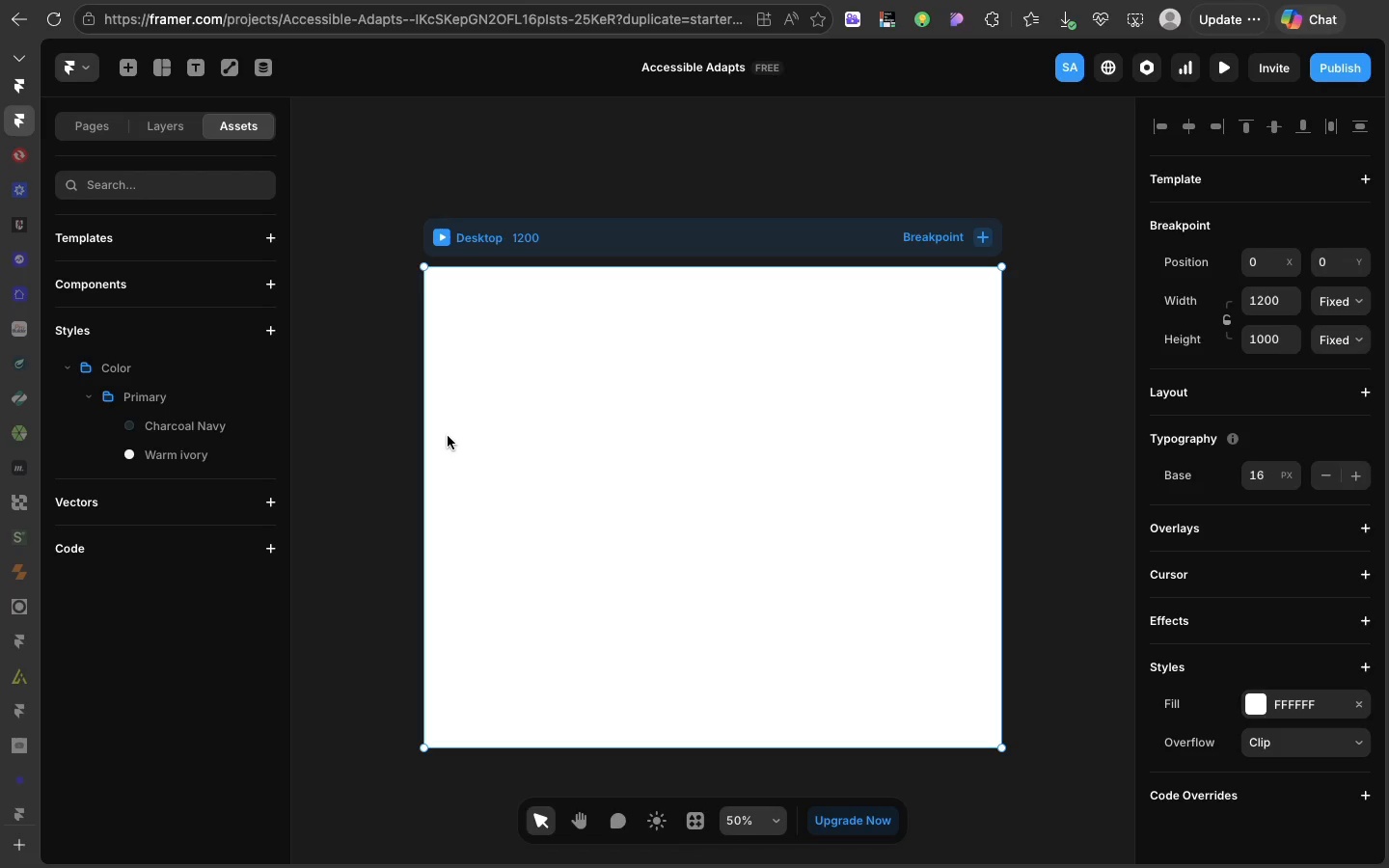 
wait(20.06)
 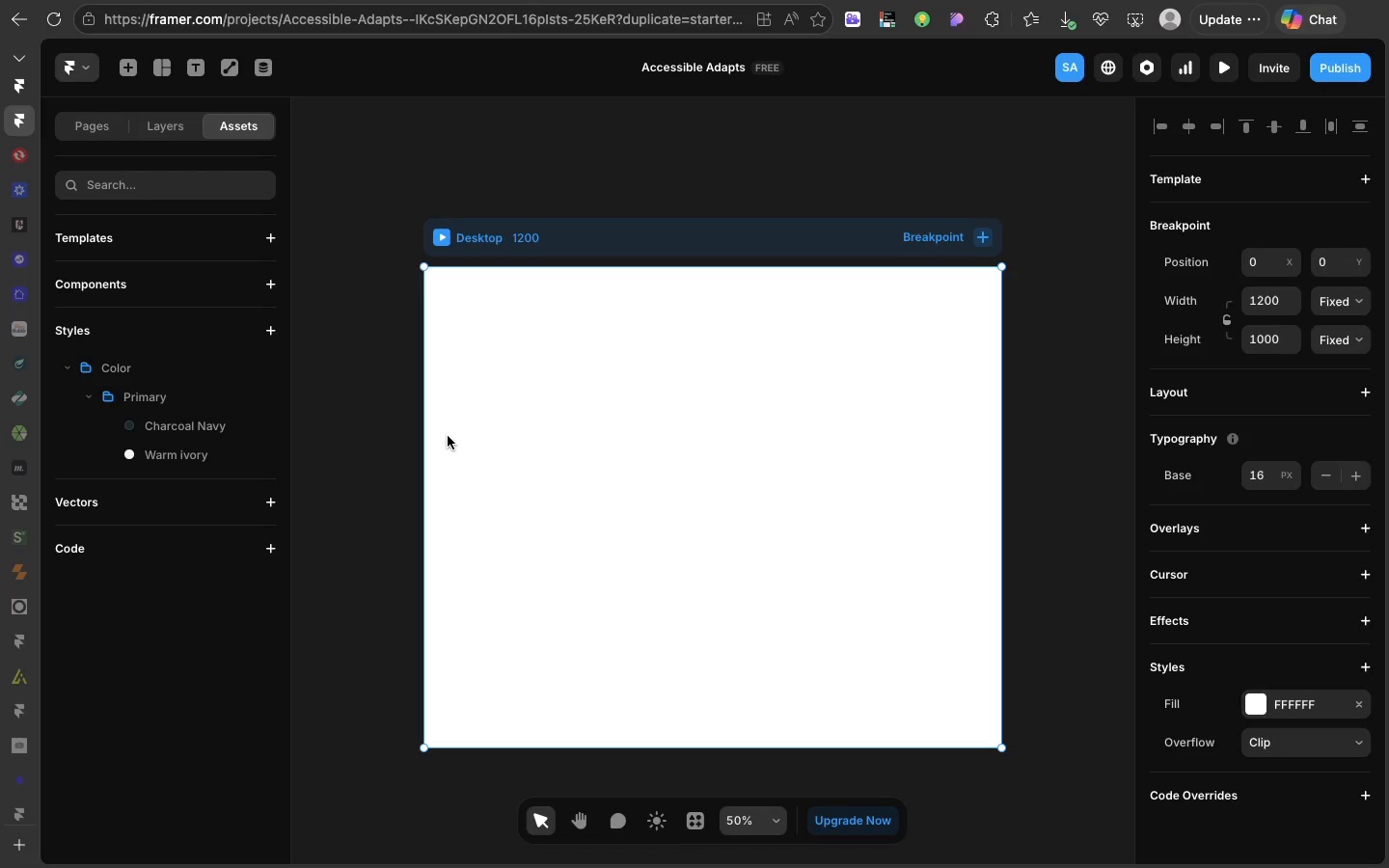 
right_click([448, 436])
 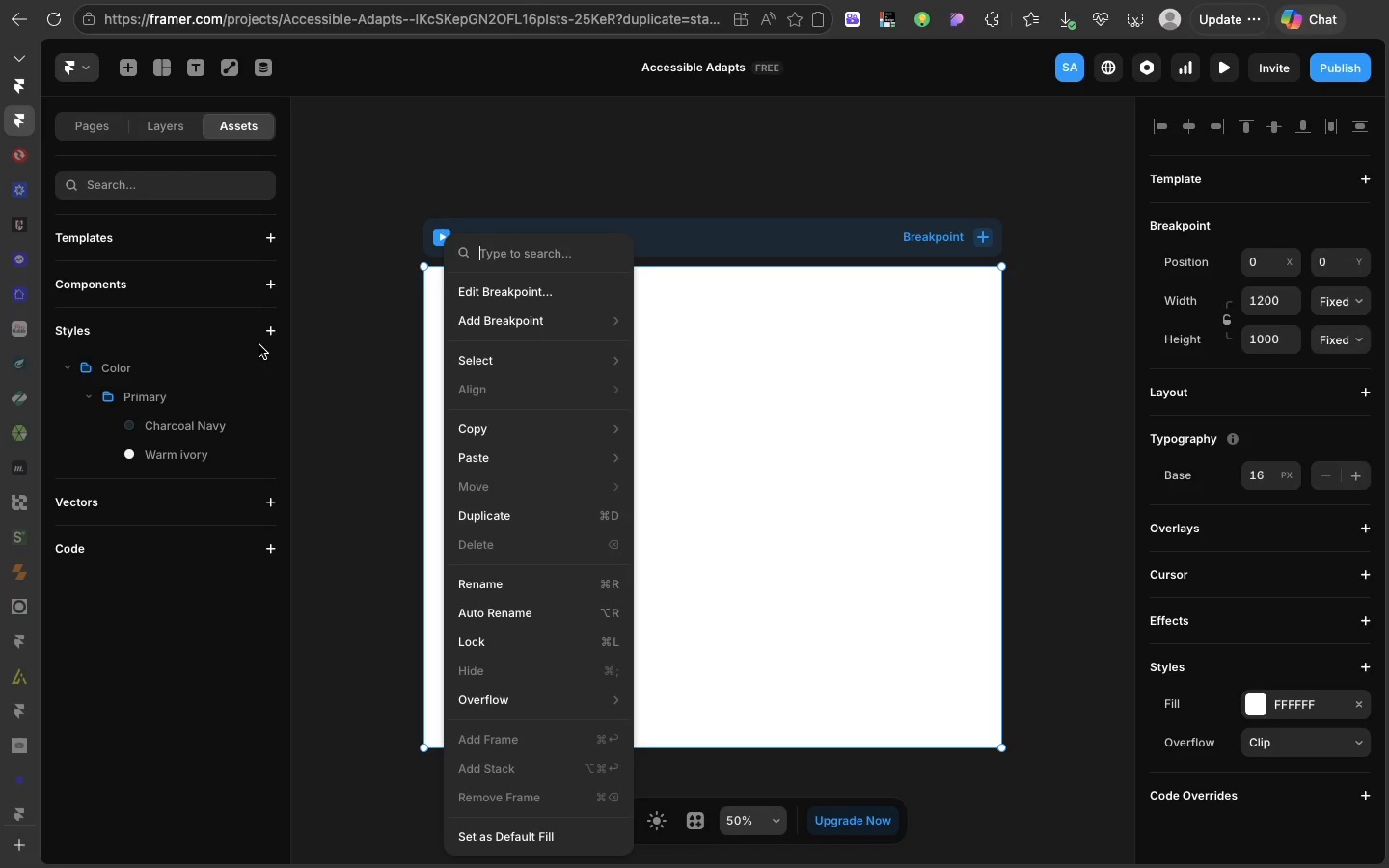 
wait(26.85)
 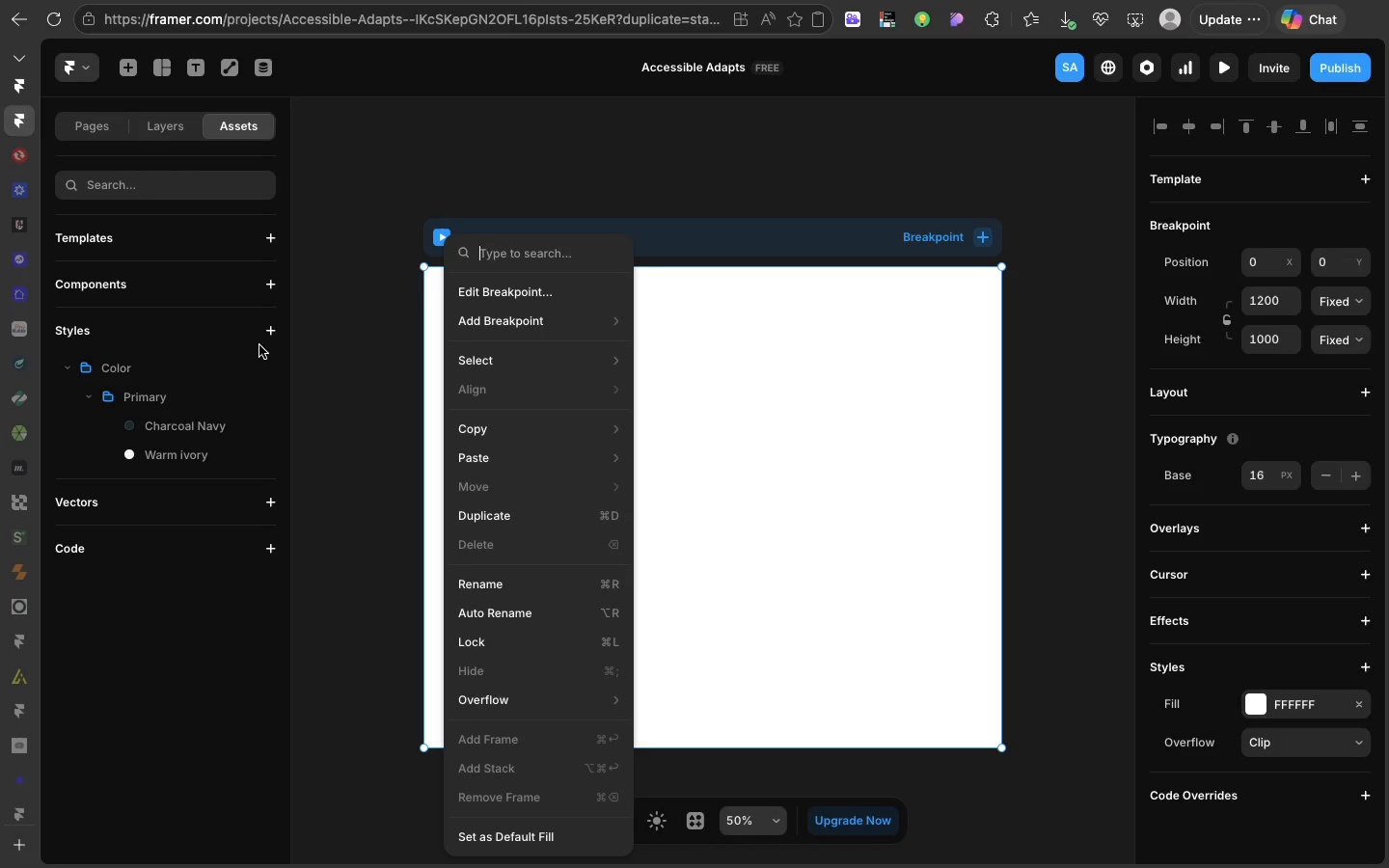 
left_click([251, 367])
 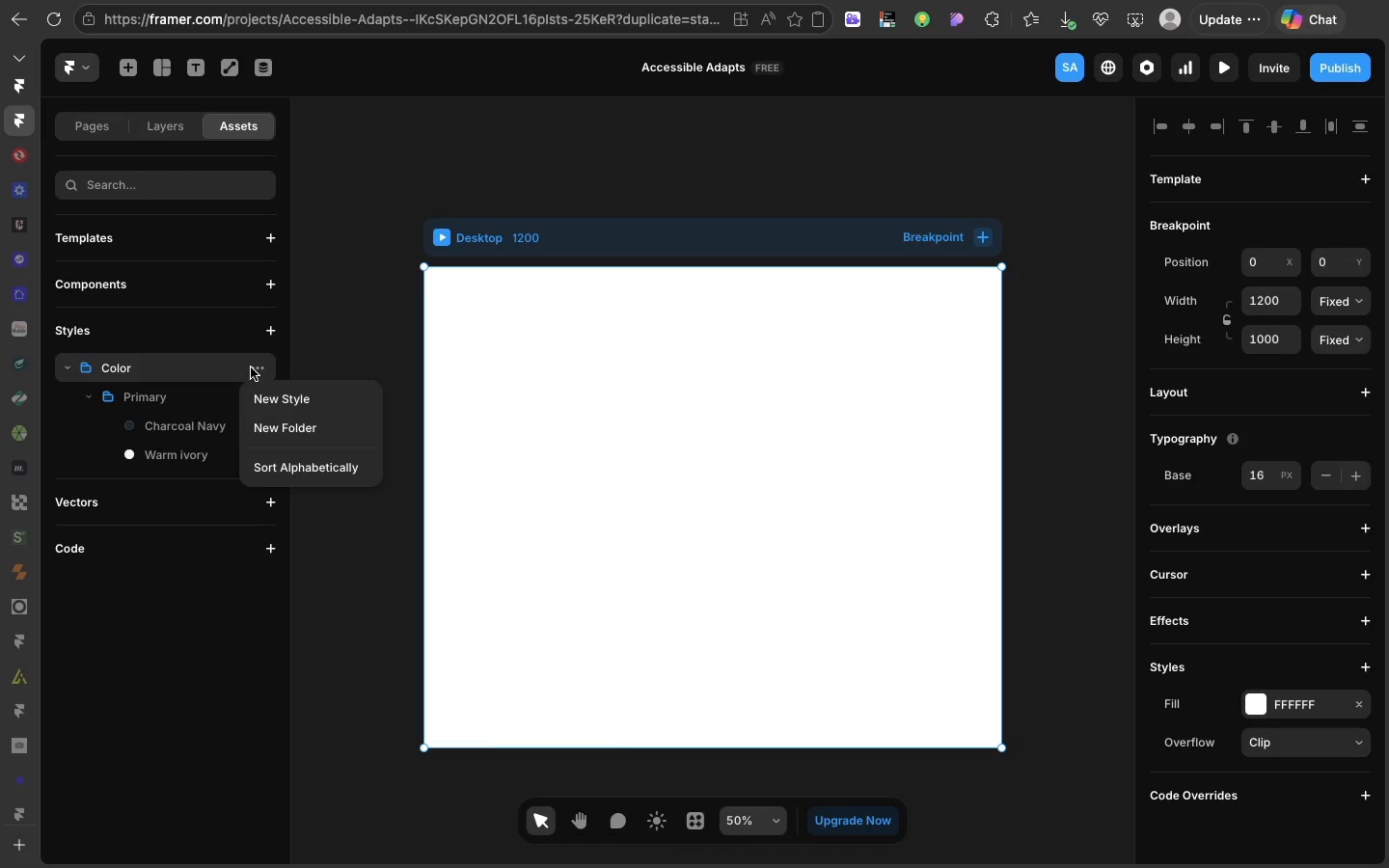 
left_click([251, 367])
 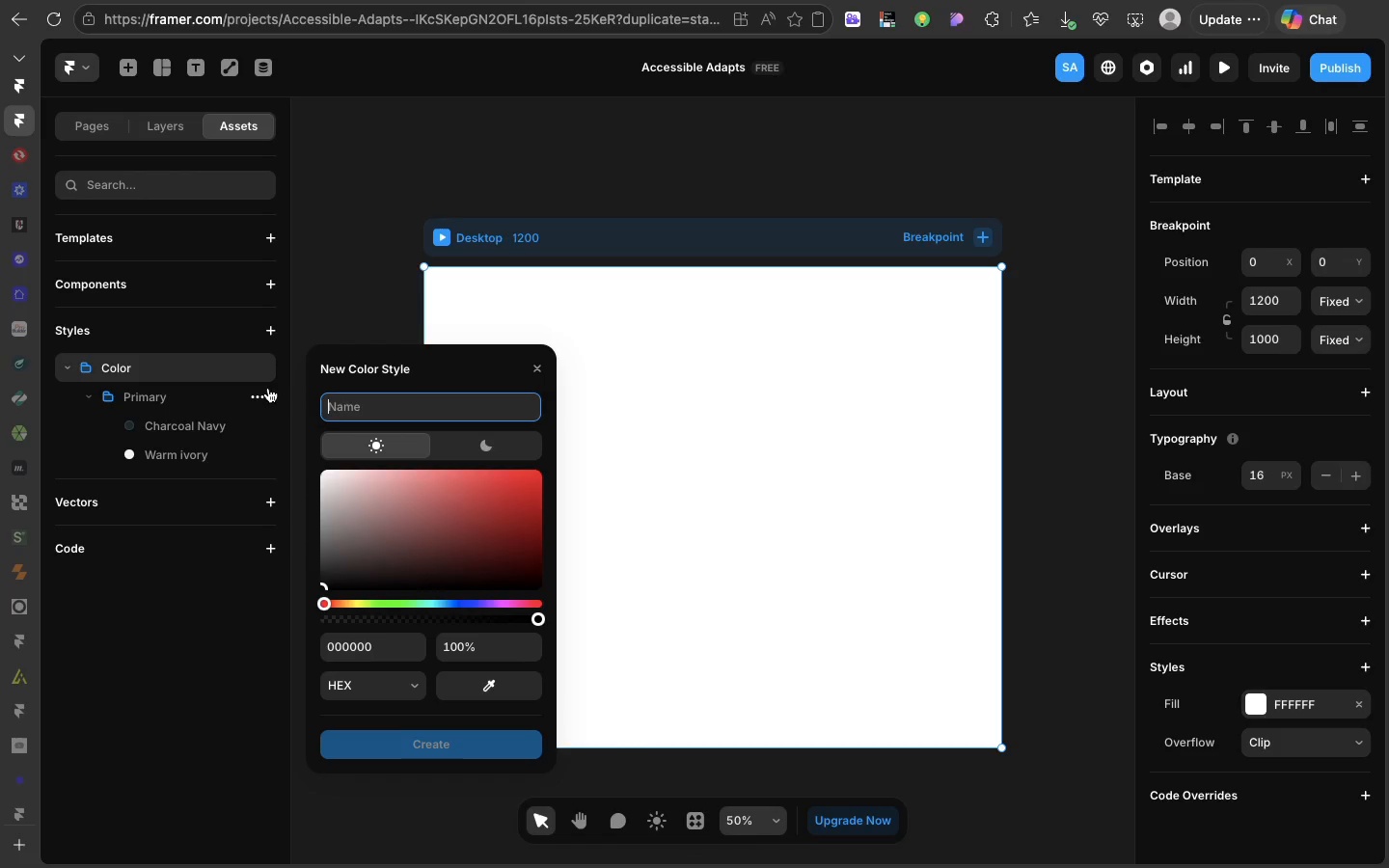 
left_click([268, 388])
 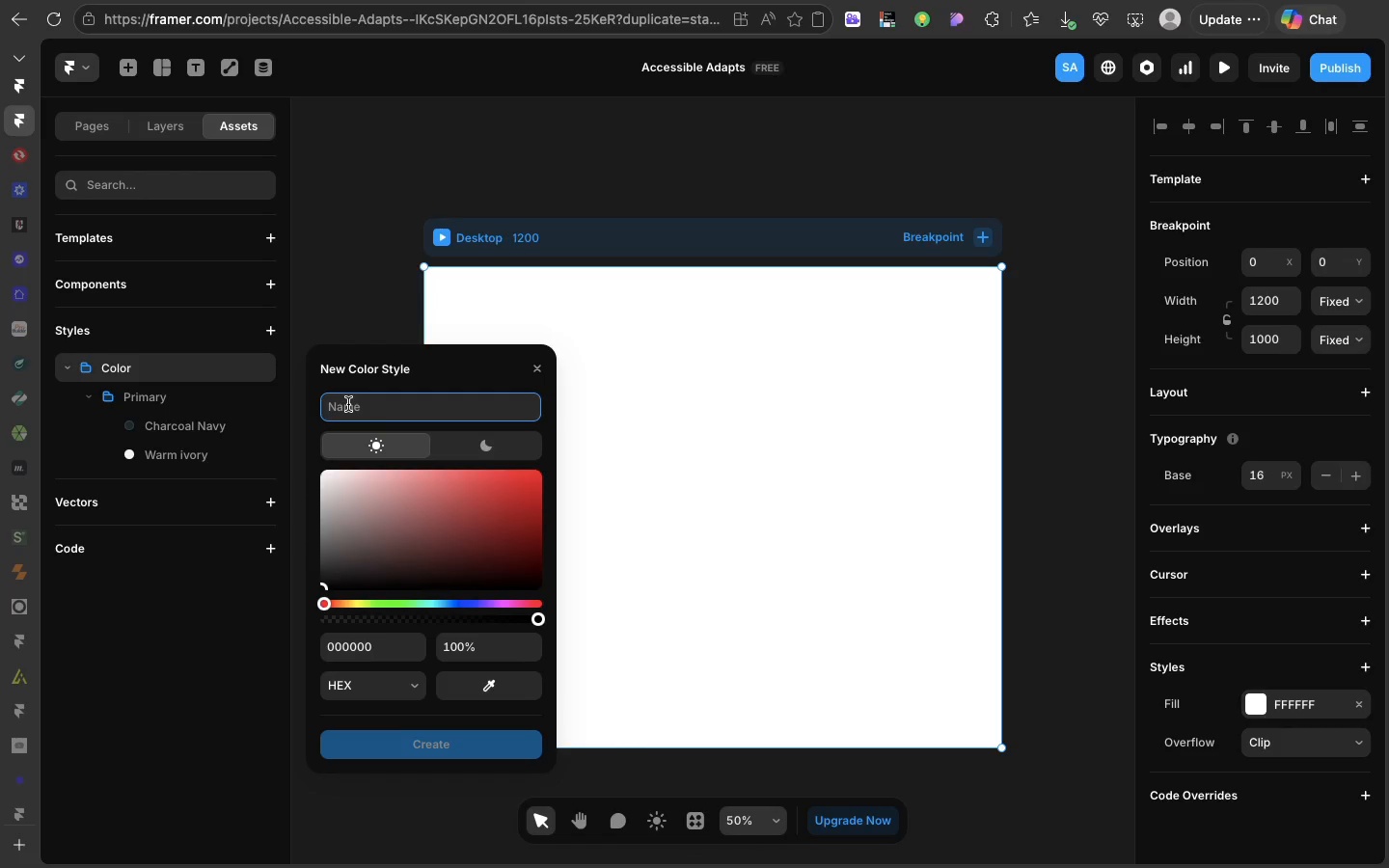 
type(Secondary/)
 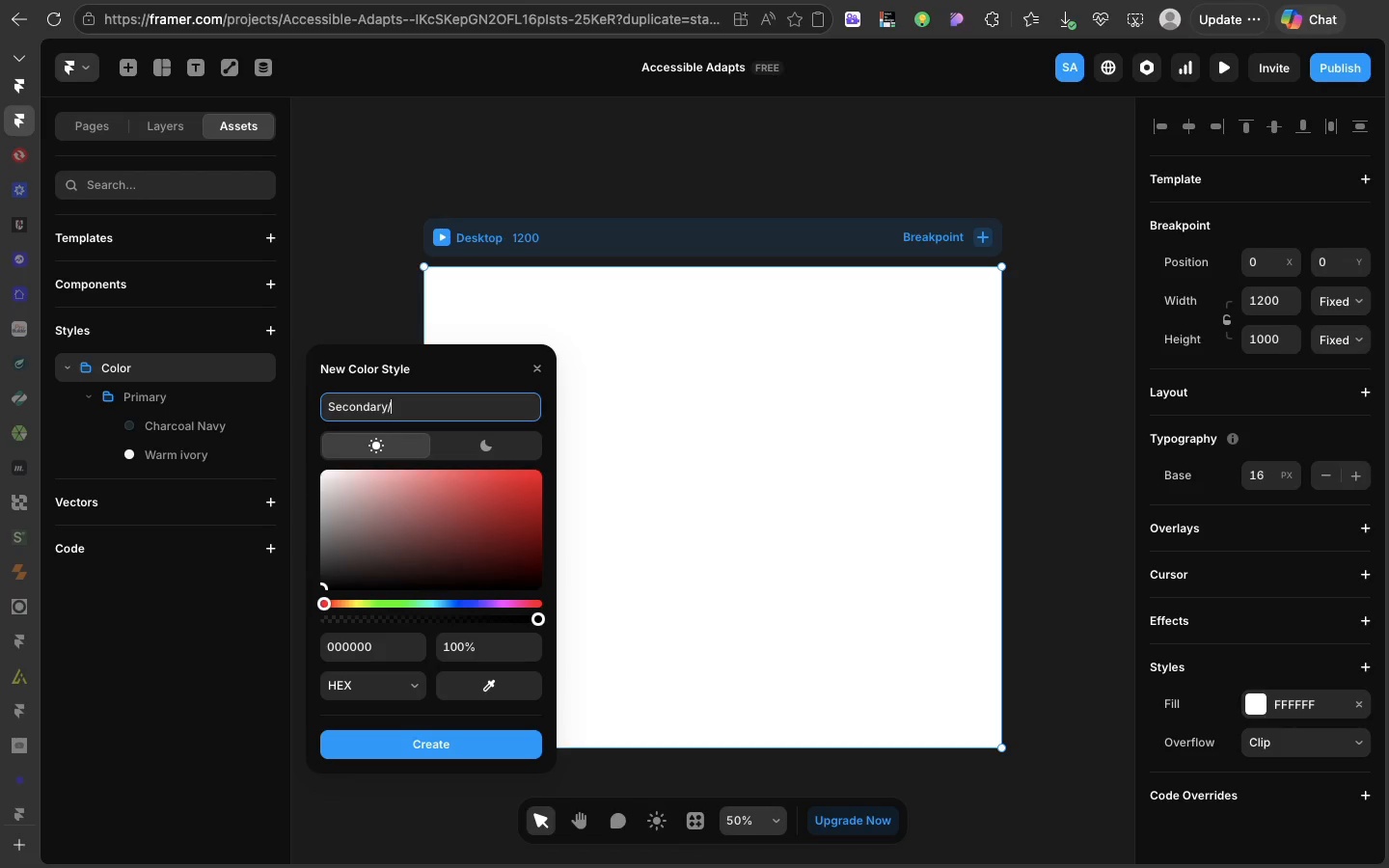 
type(Tauo)
key(Backspace)
type(pe)
 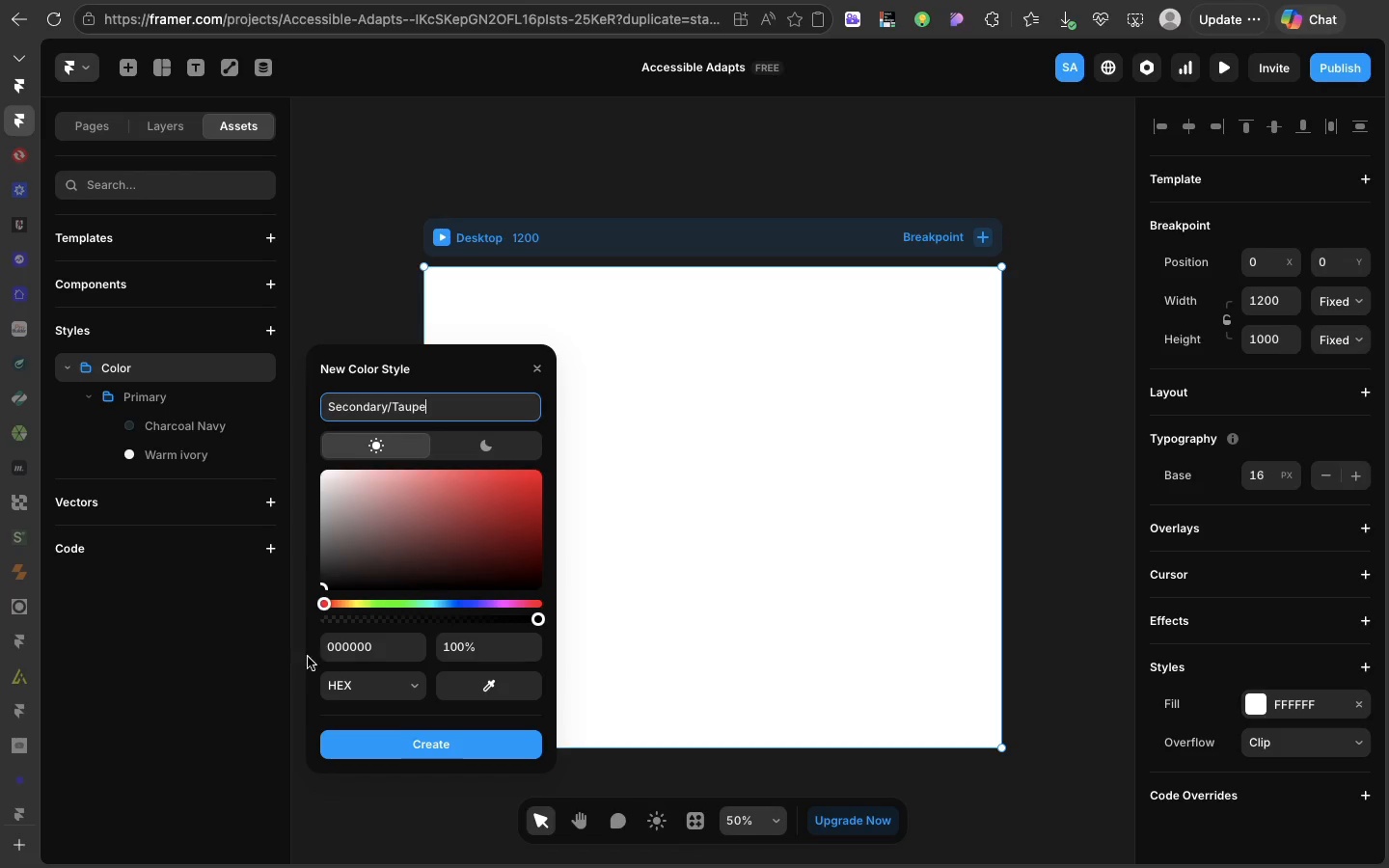 
left_click([333, 654])
 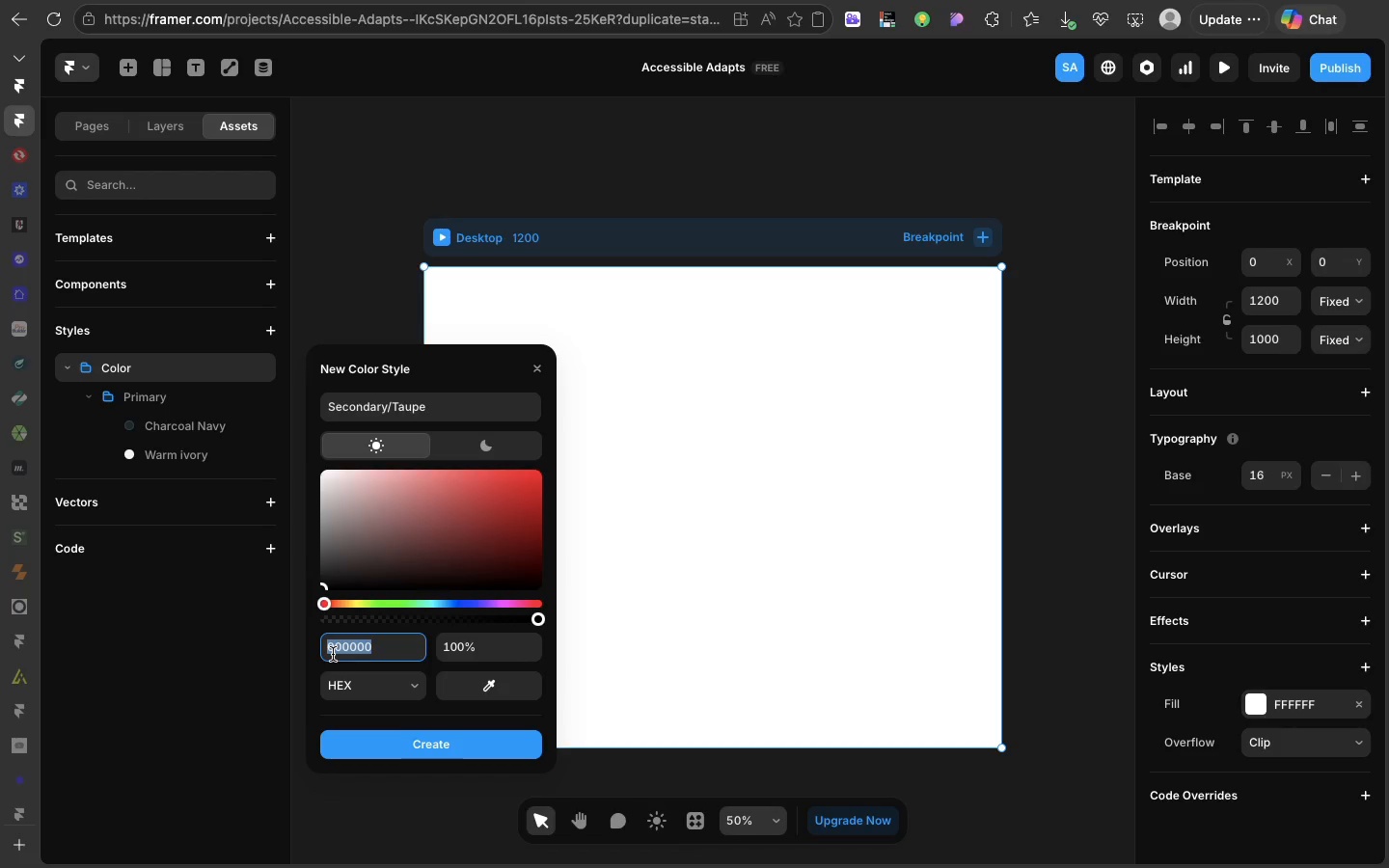 
wait(5.87)
 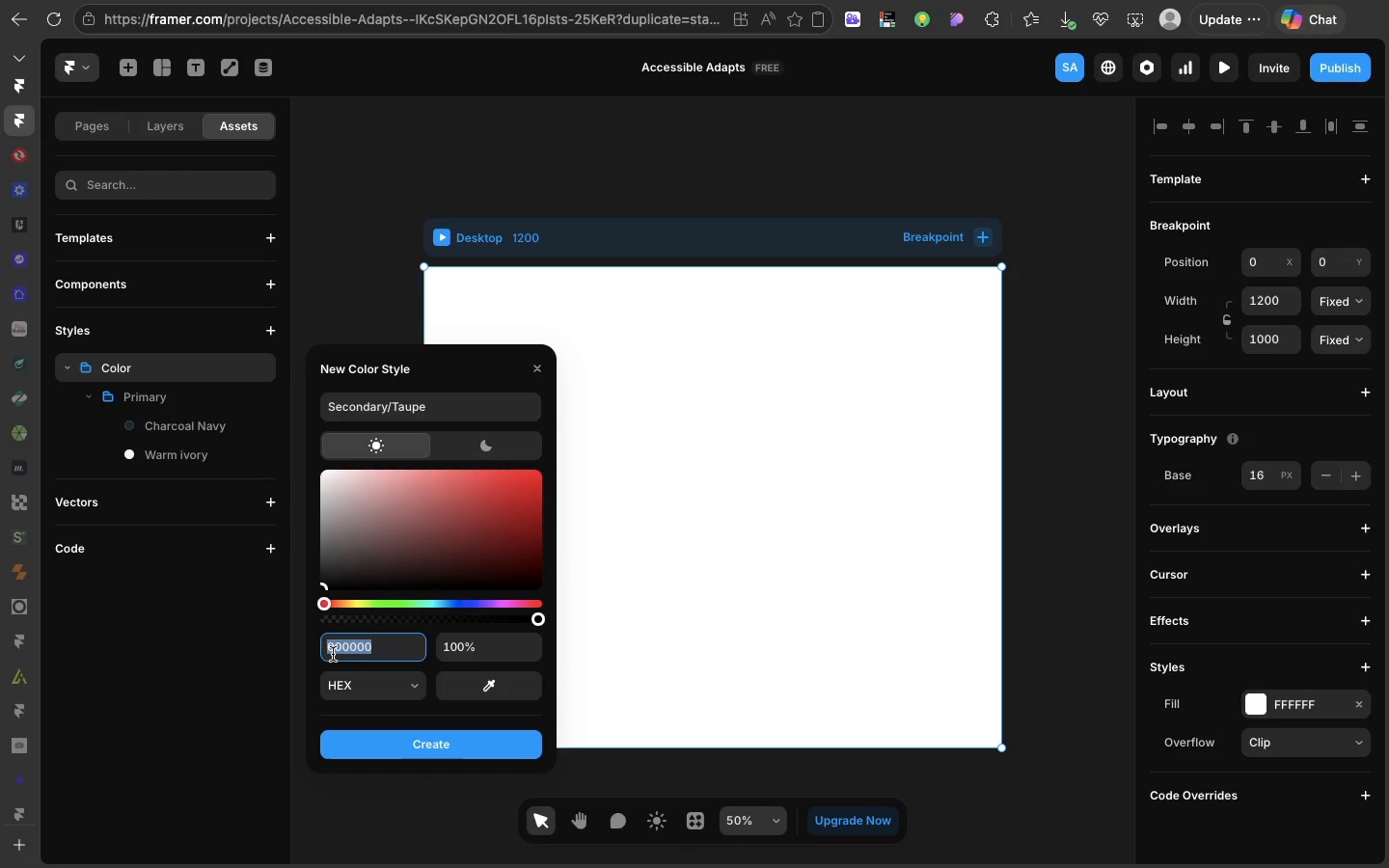 
left_click([333, 654])
 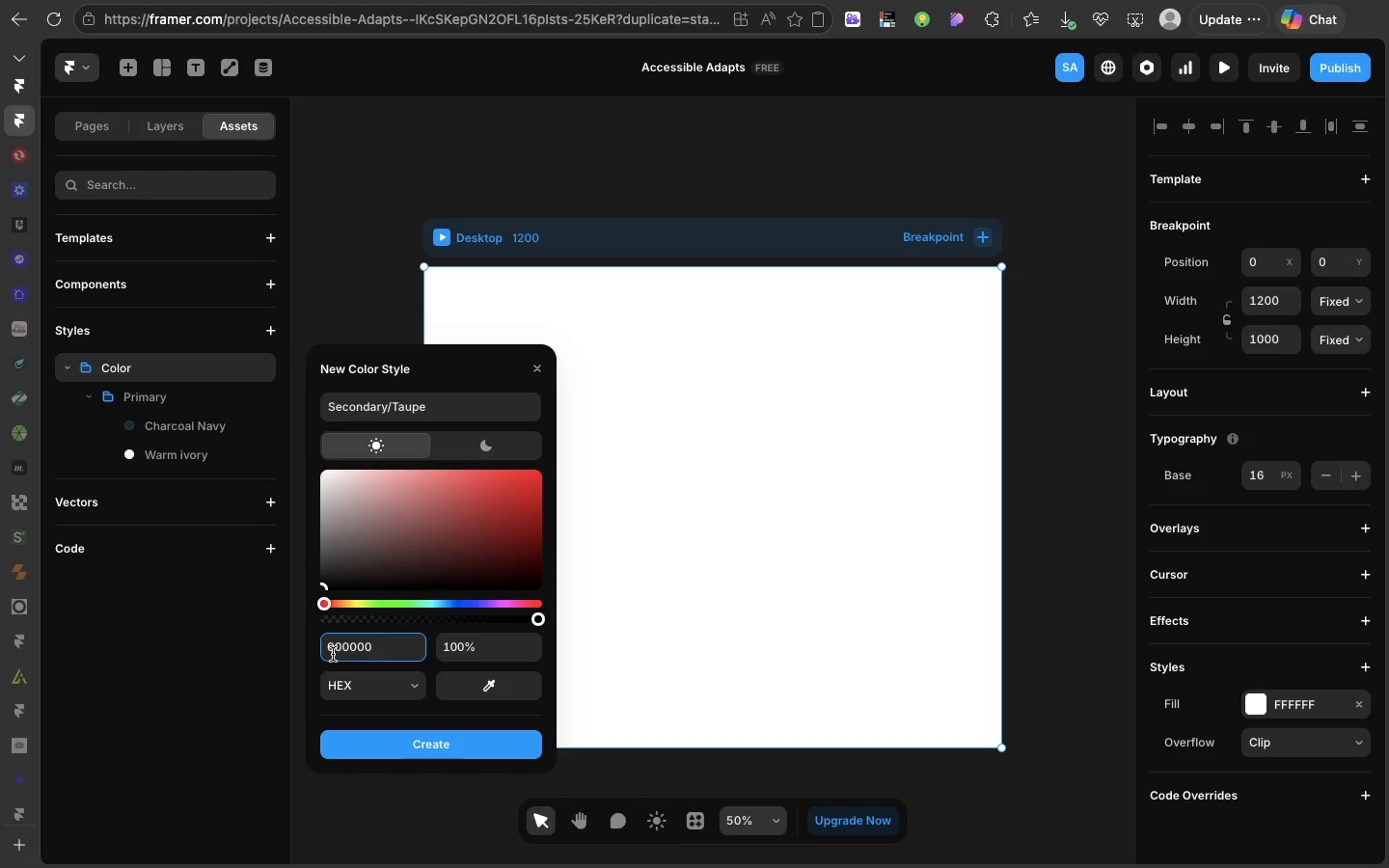 
key(Meta+V)
 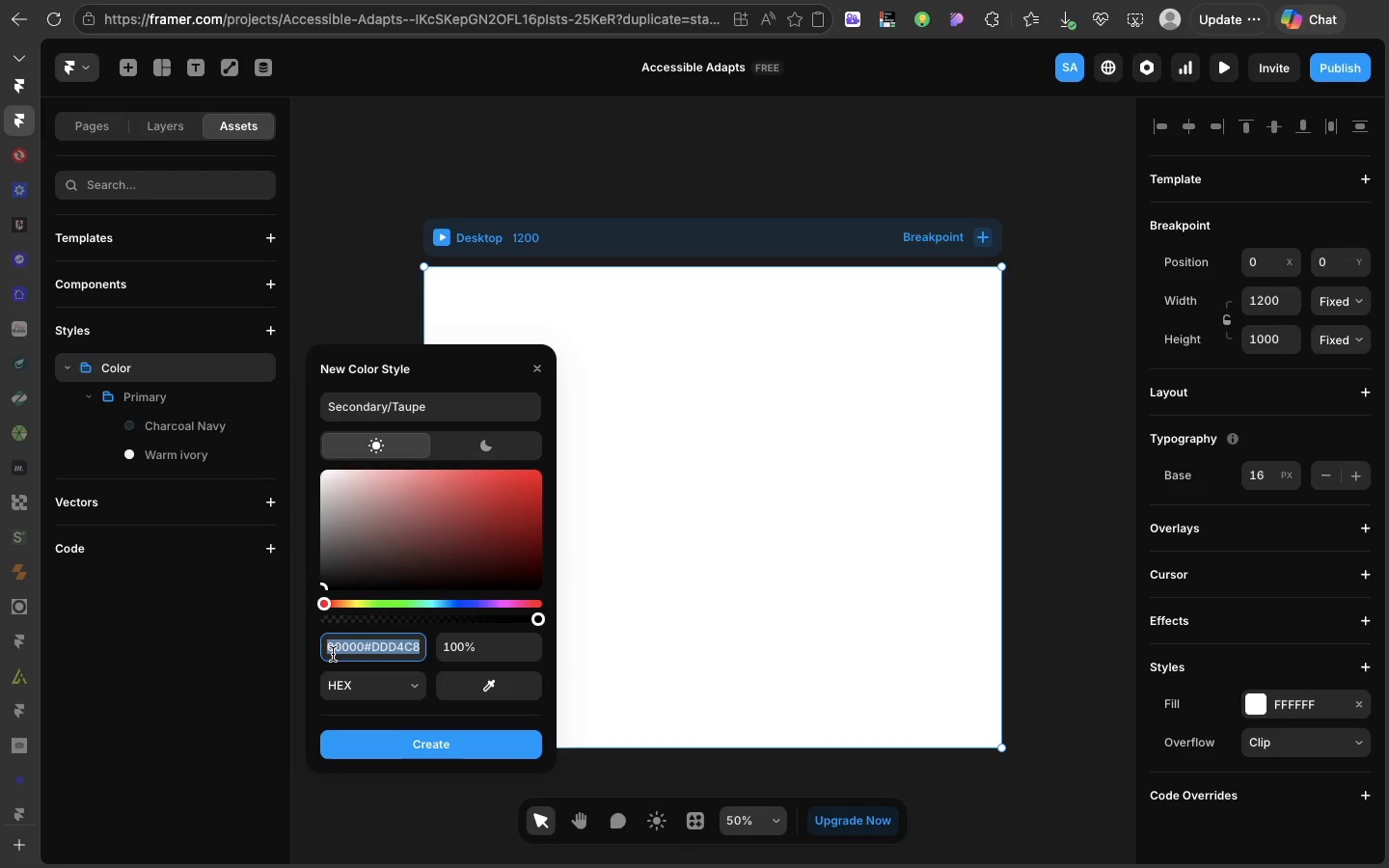 
double_click([333, 654])
 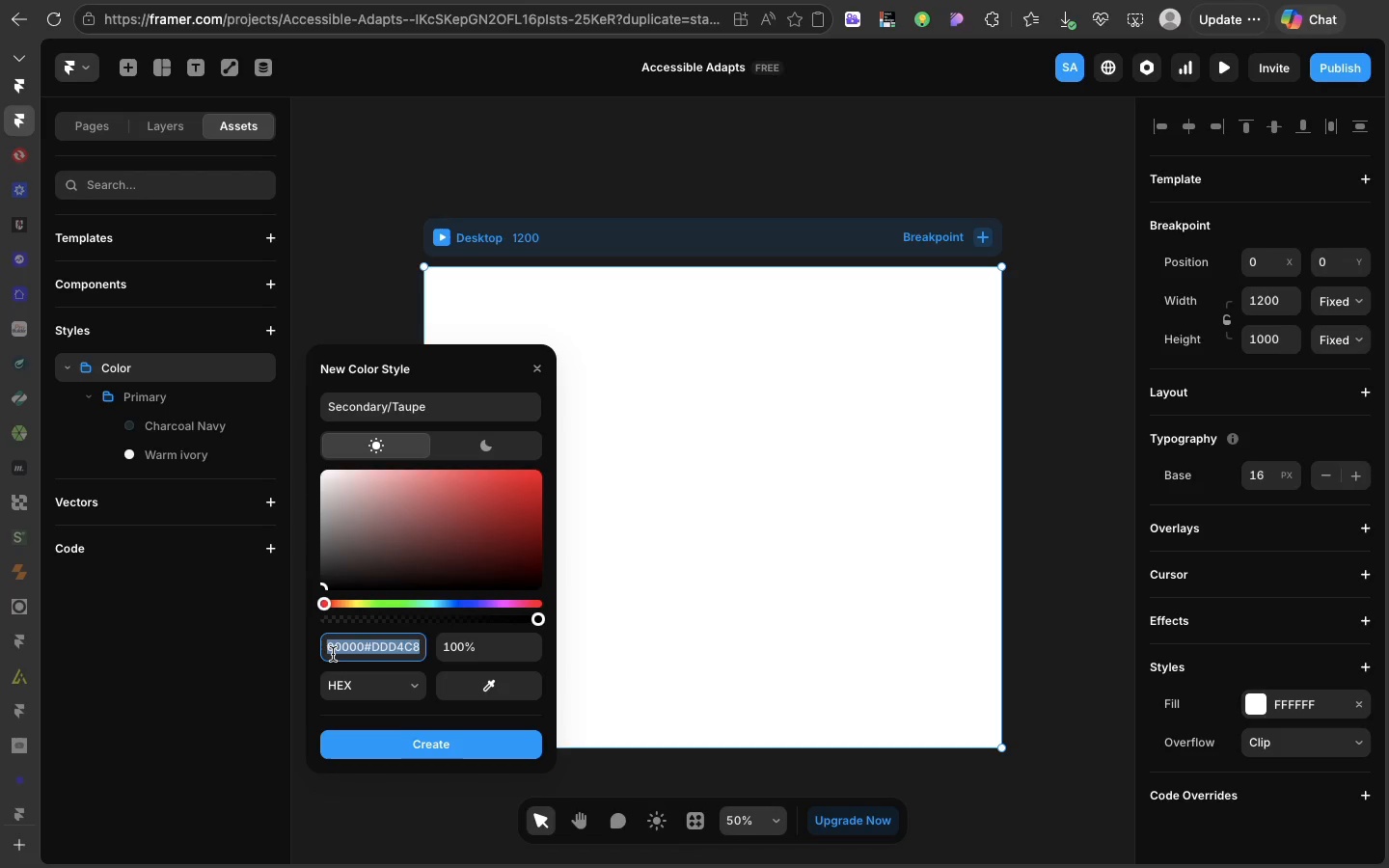 
triple_click([333, 654])
 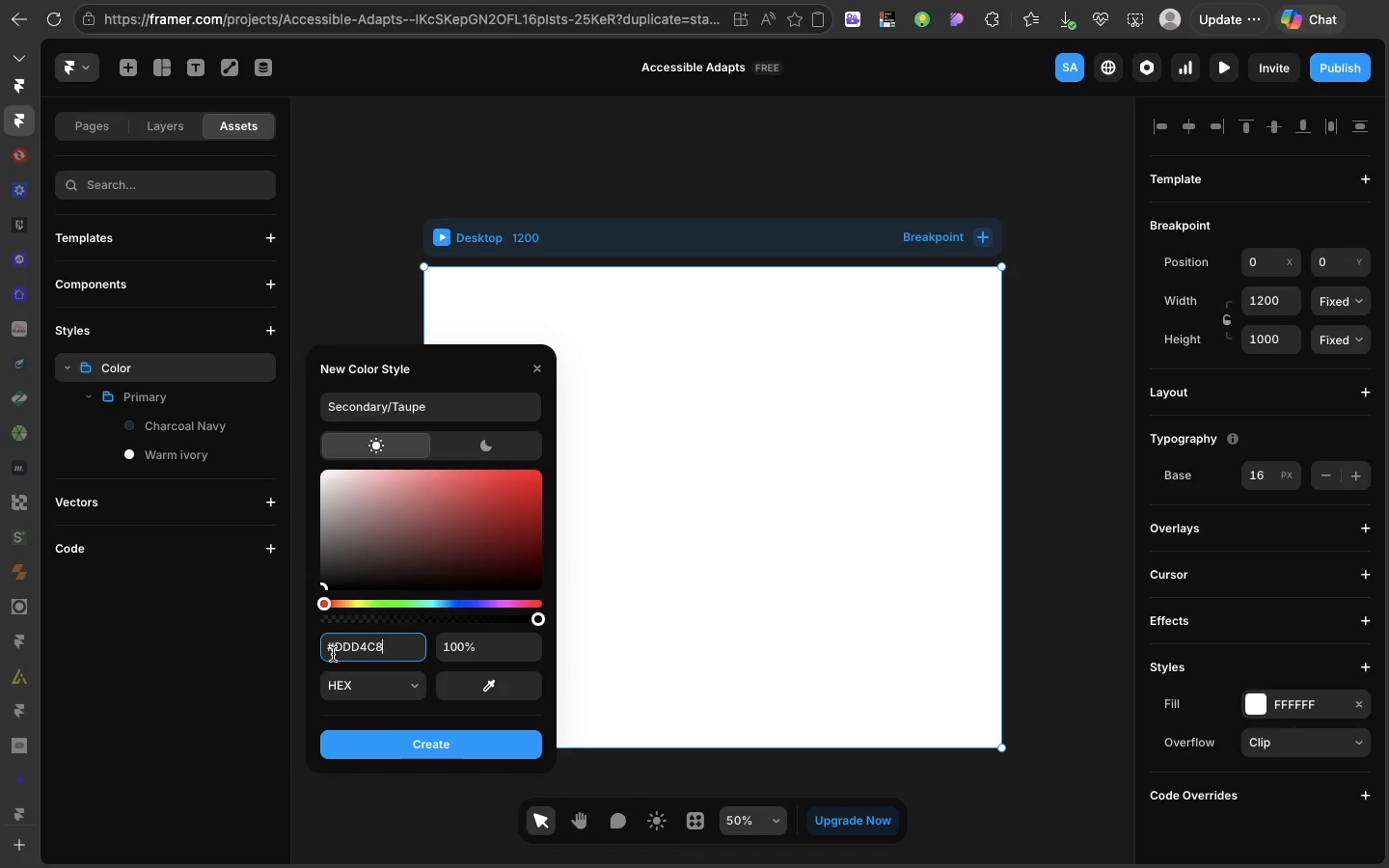 
key(Meta+CommandLeft)
 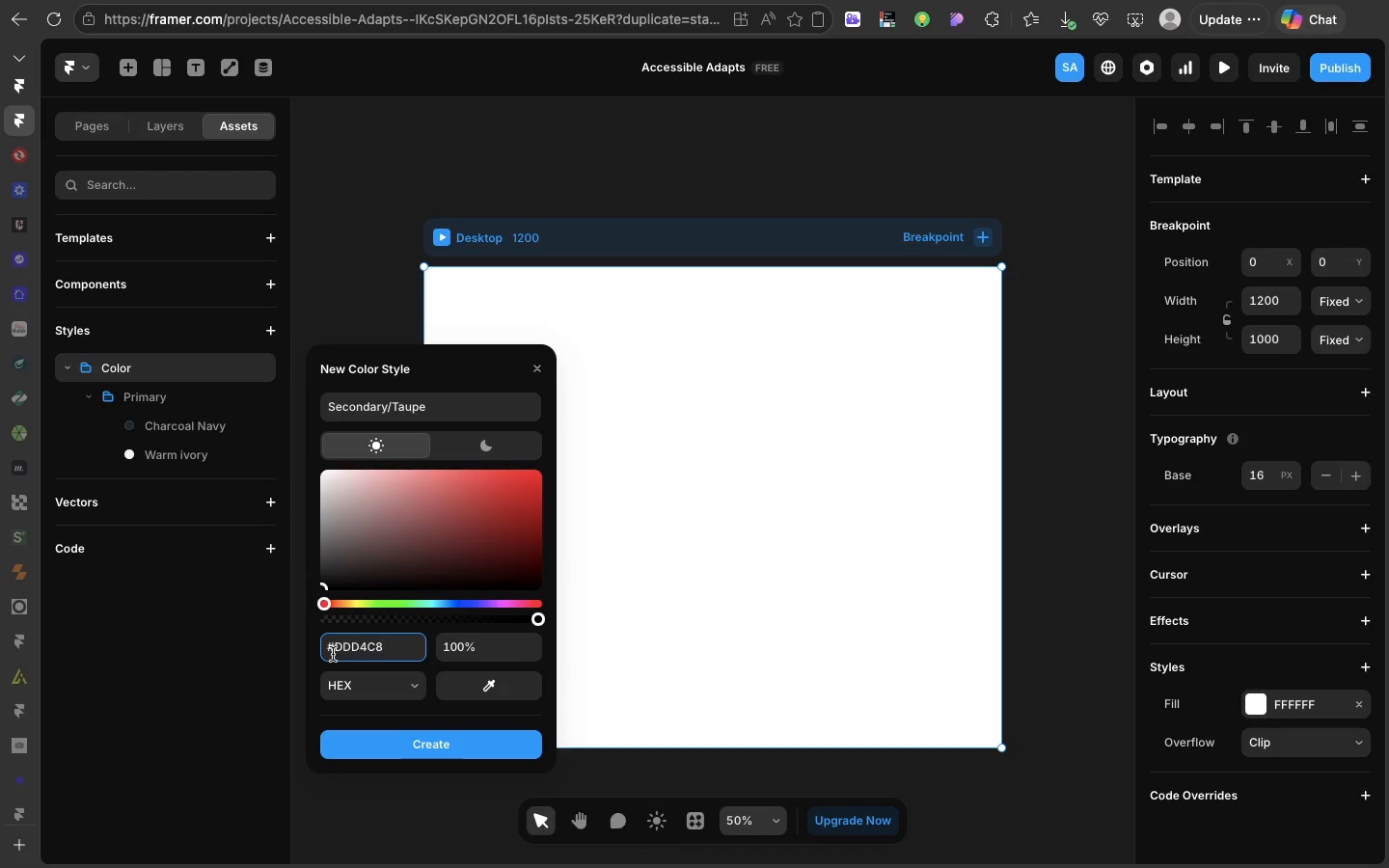 
key(Meta+V)
 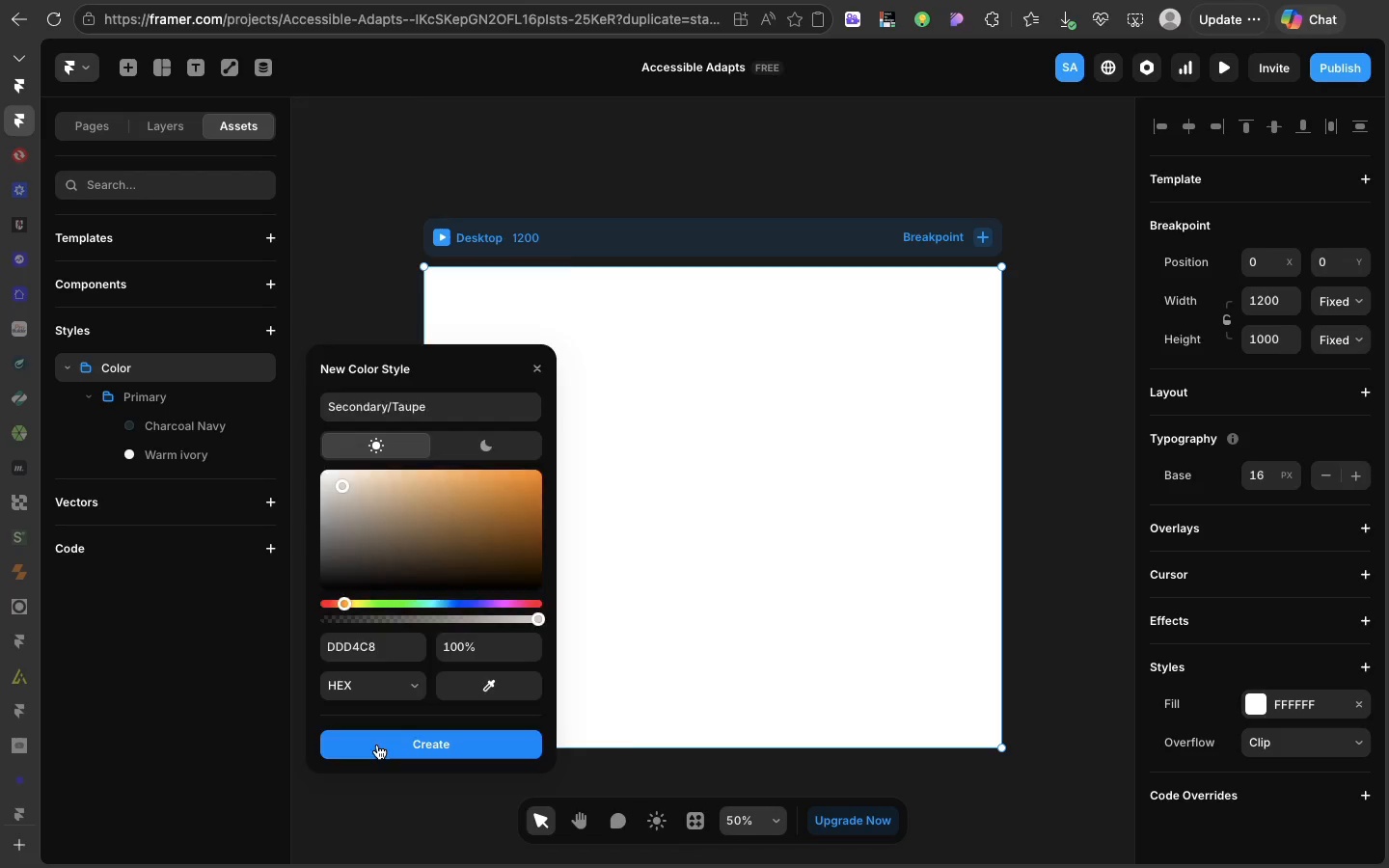 
left_click([377, 745])
 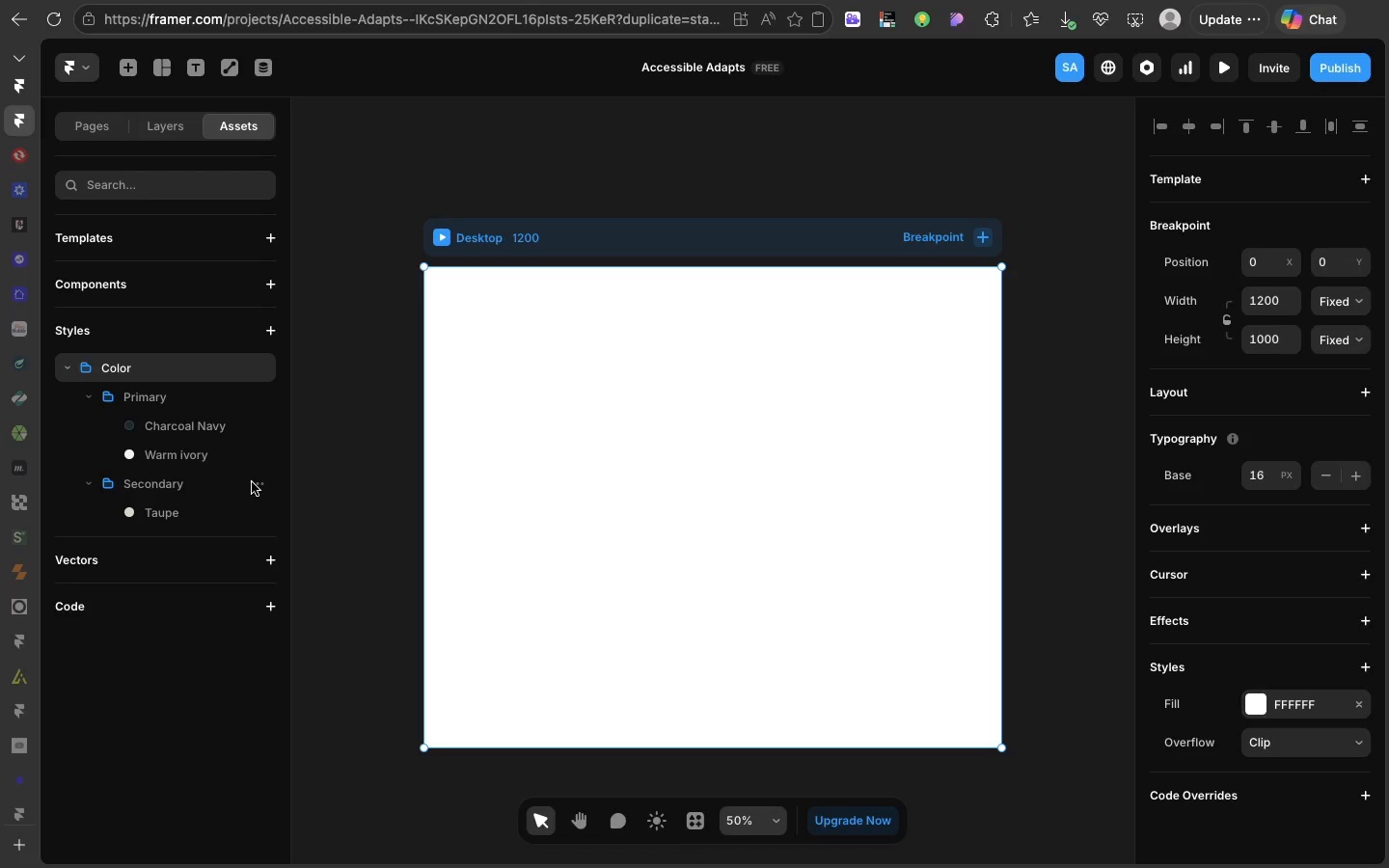 
left_click([254, 482])
 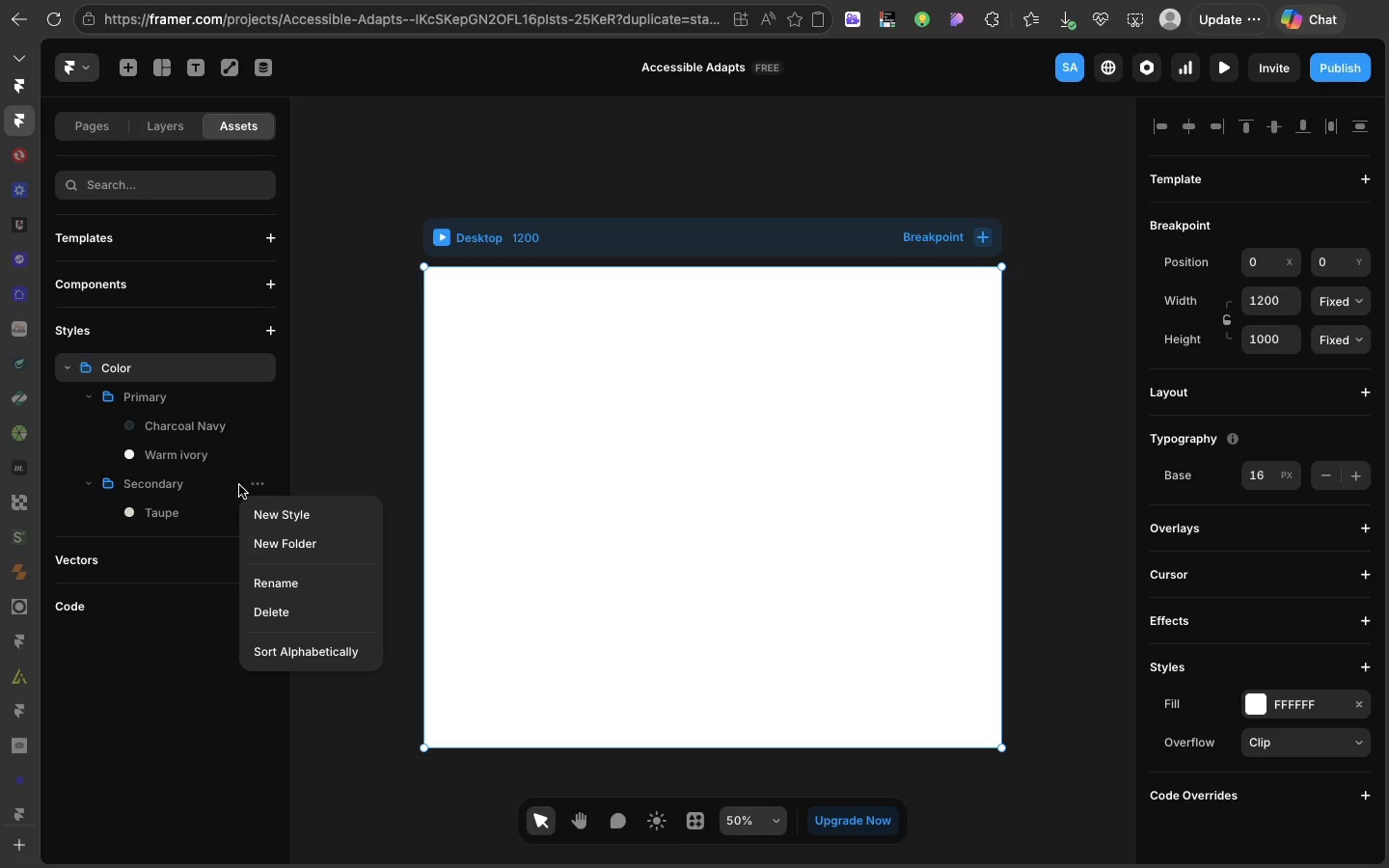 
wait(17.41)
 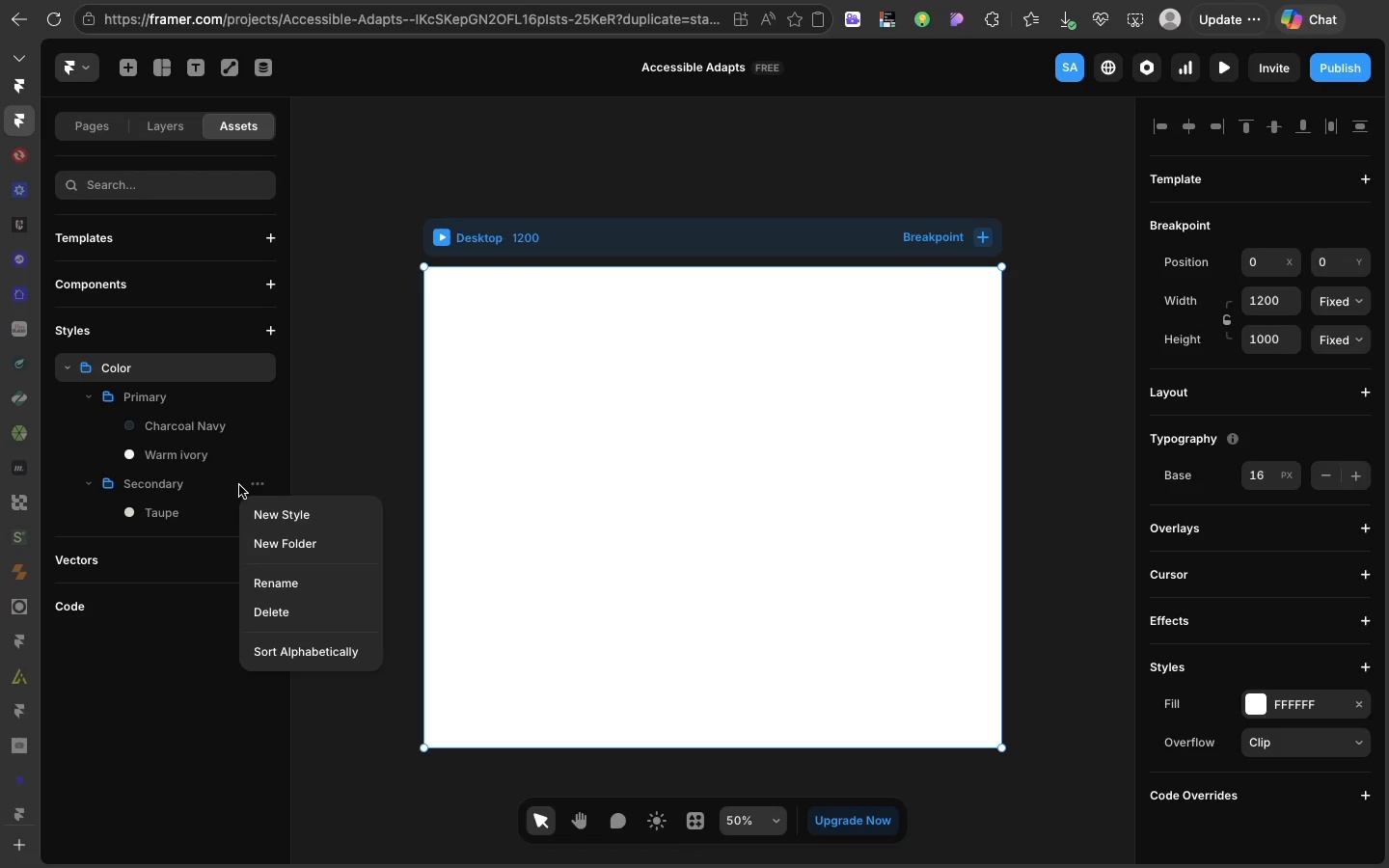 
left_click([251, 504])
 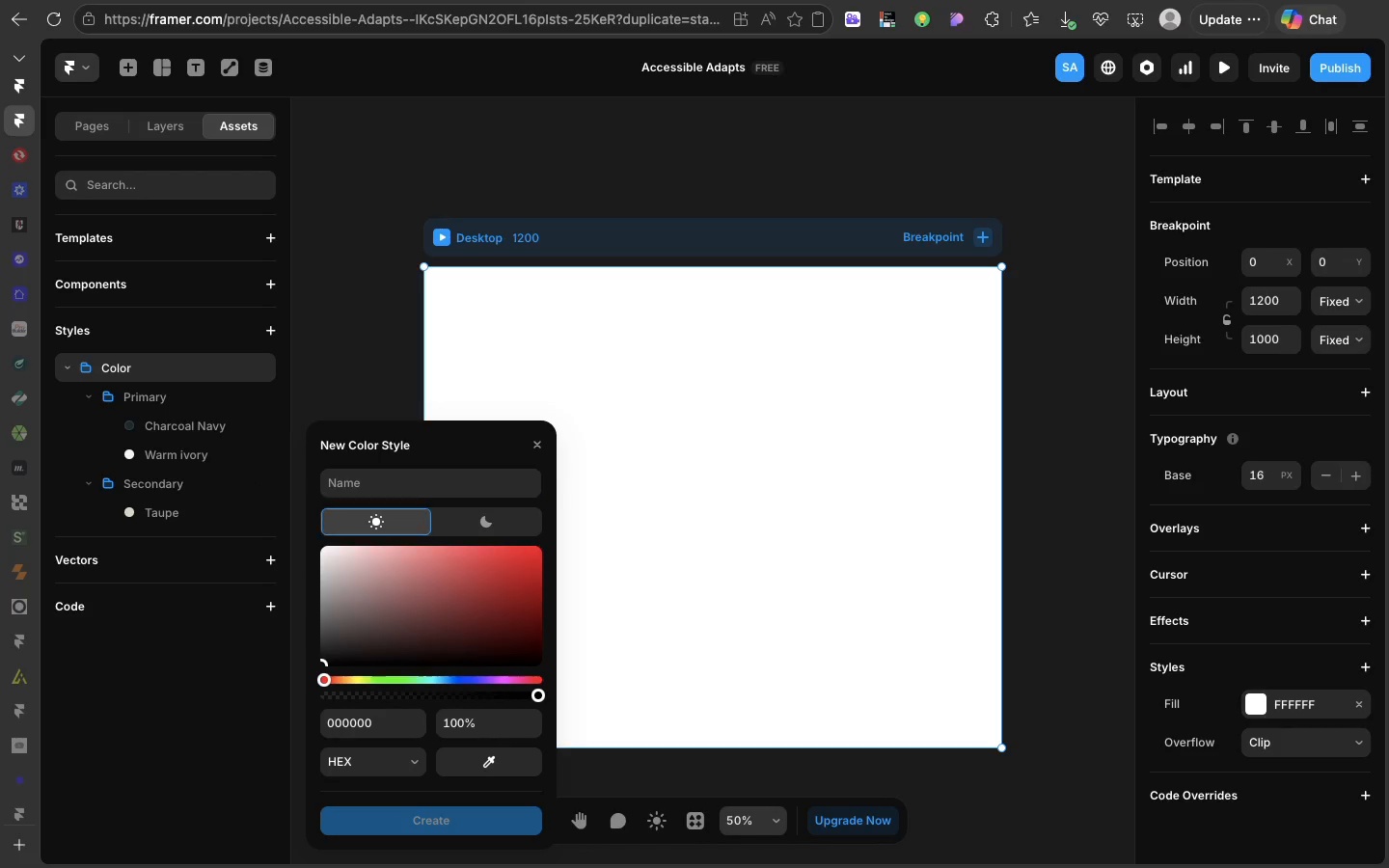 
key(Tab)
 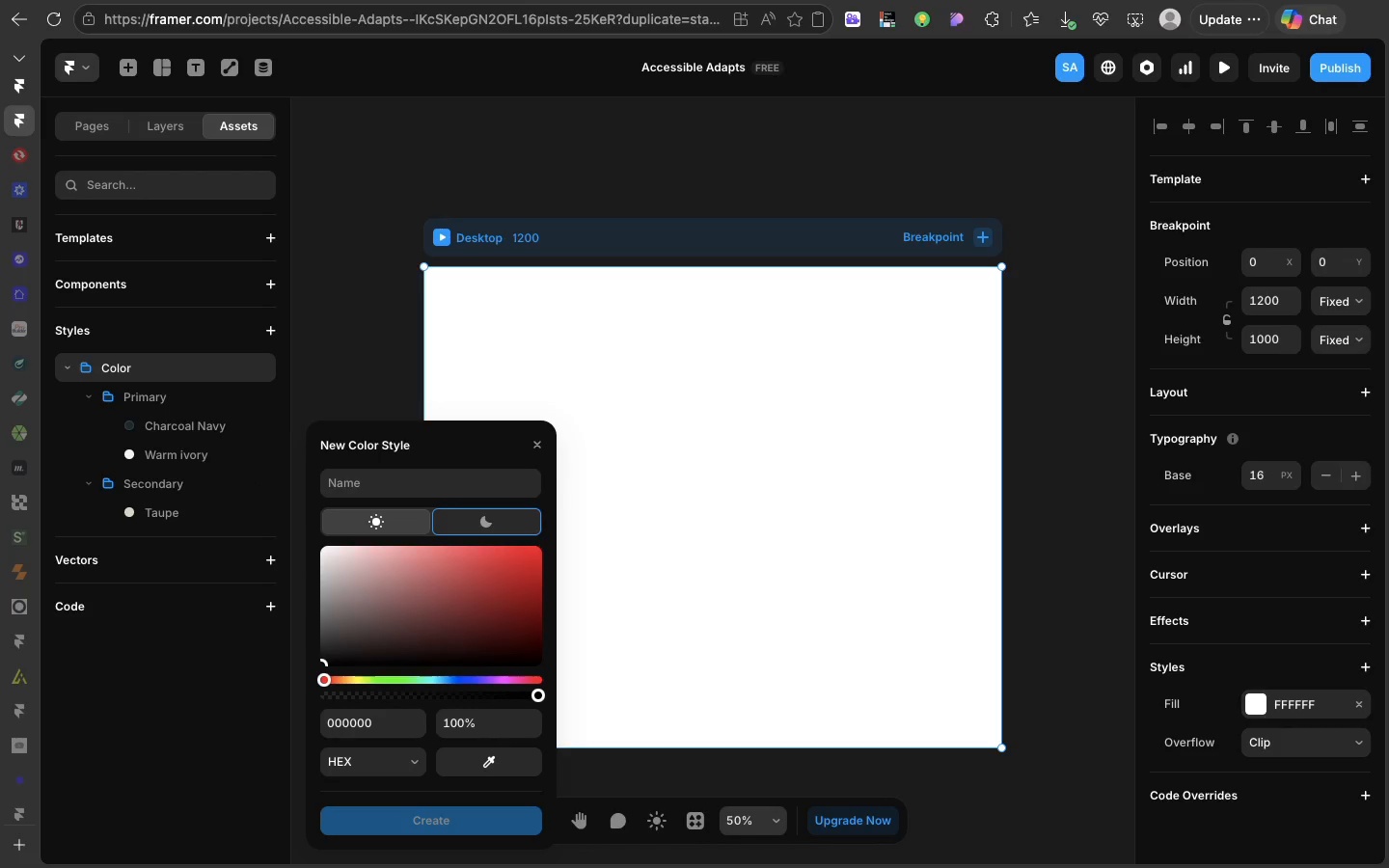 
key(Tab)
 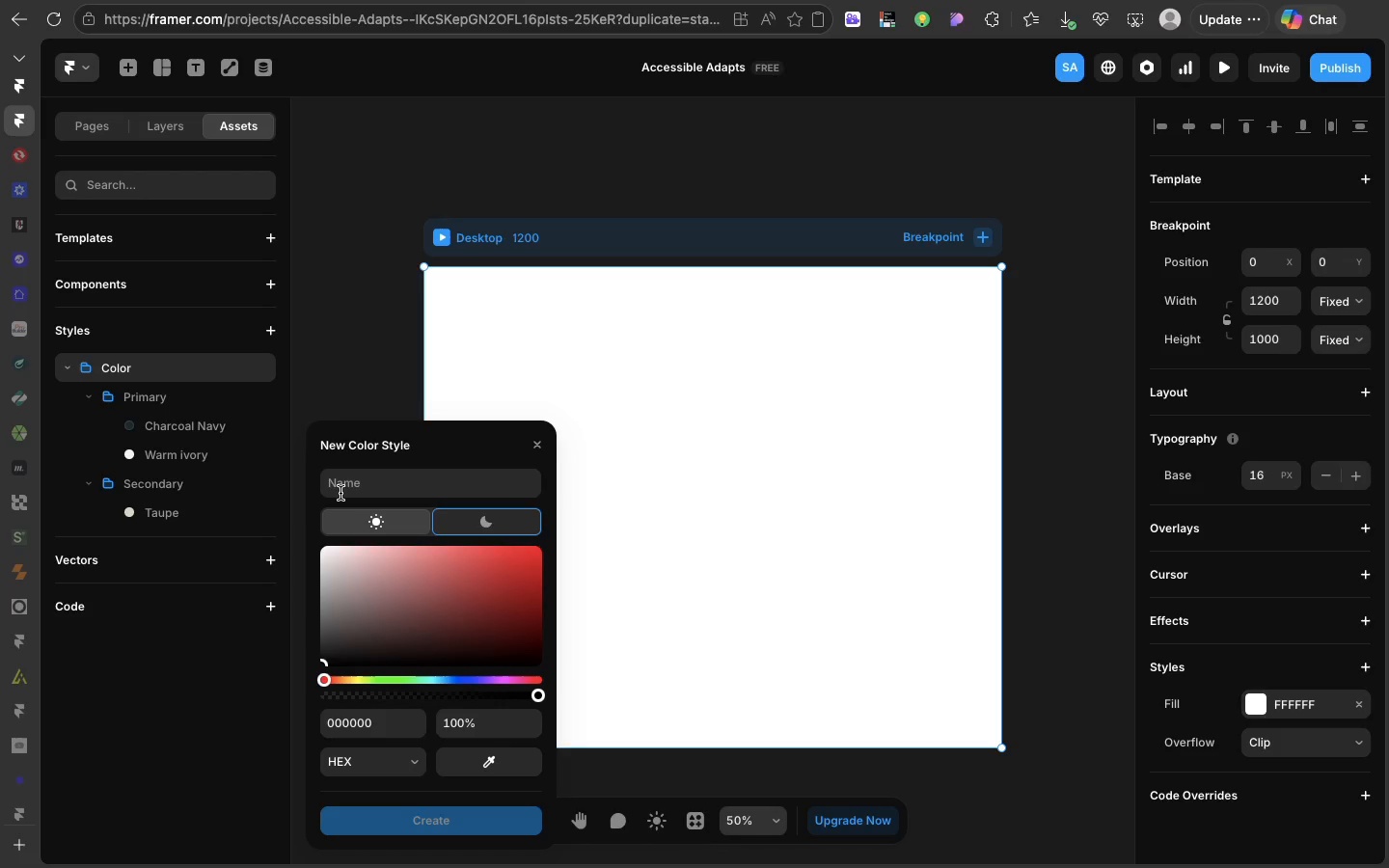 
left_click([340, 493])
 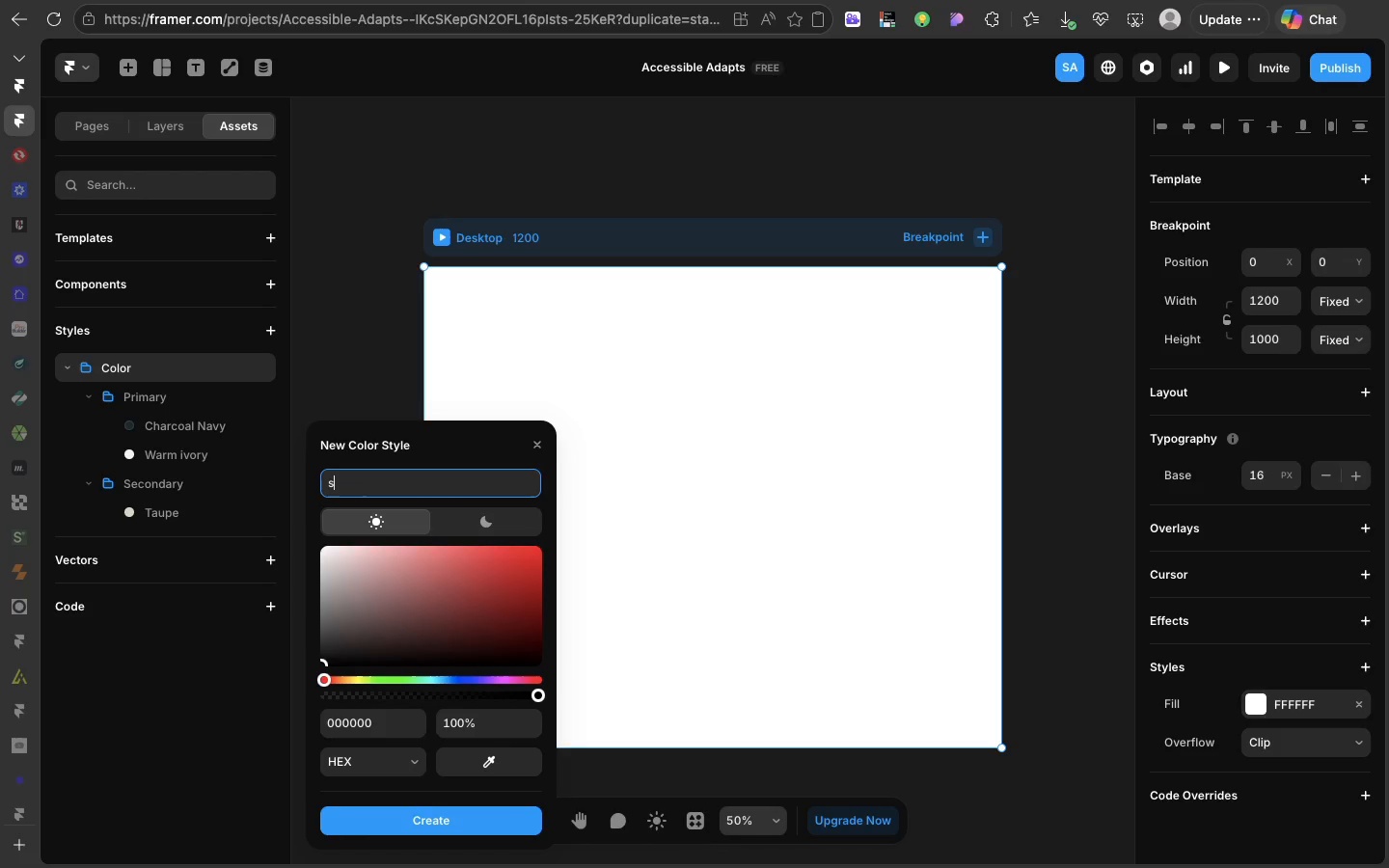 
key(S)
 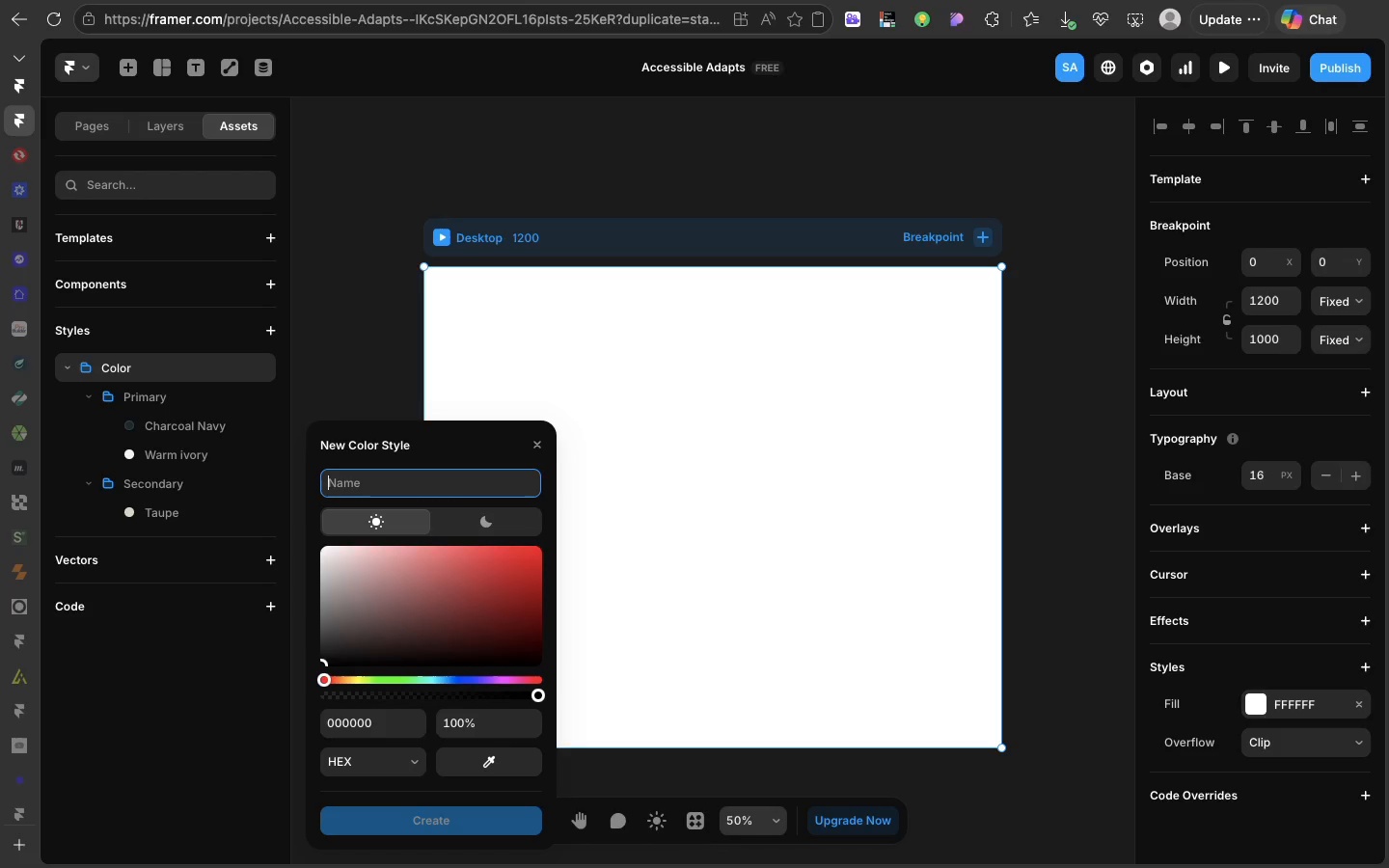 
key(Backspace)
 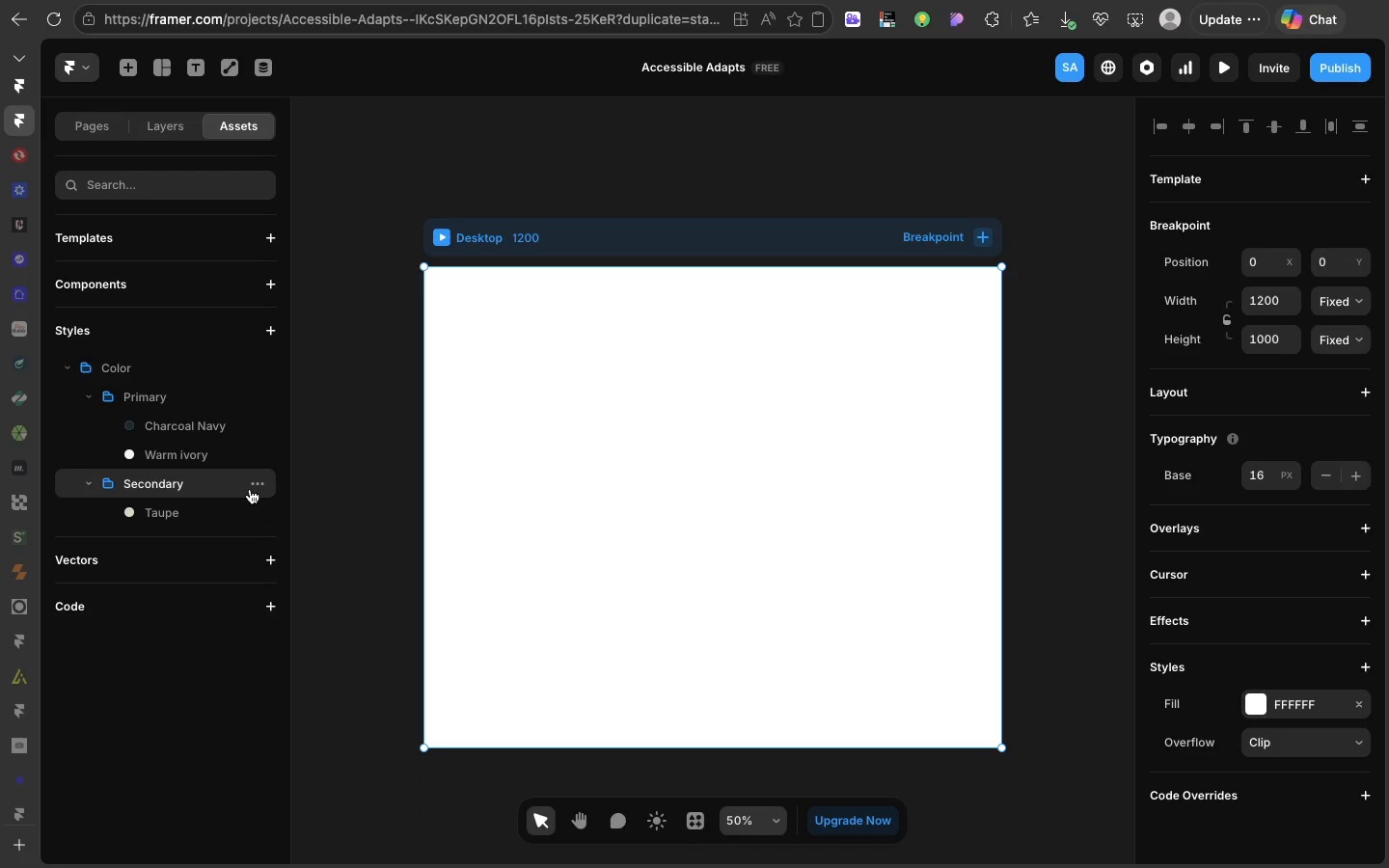 
left_click([250, 489])
 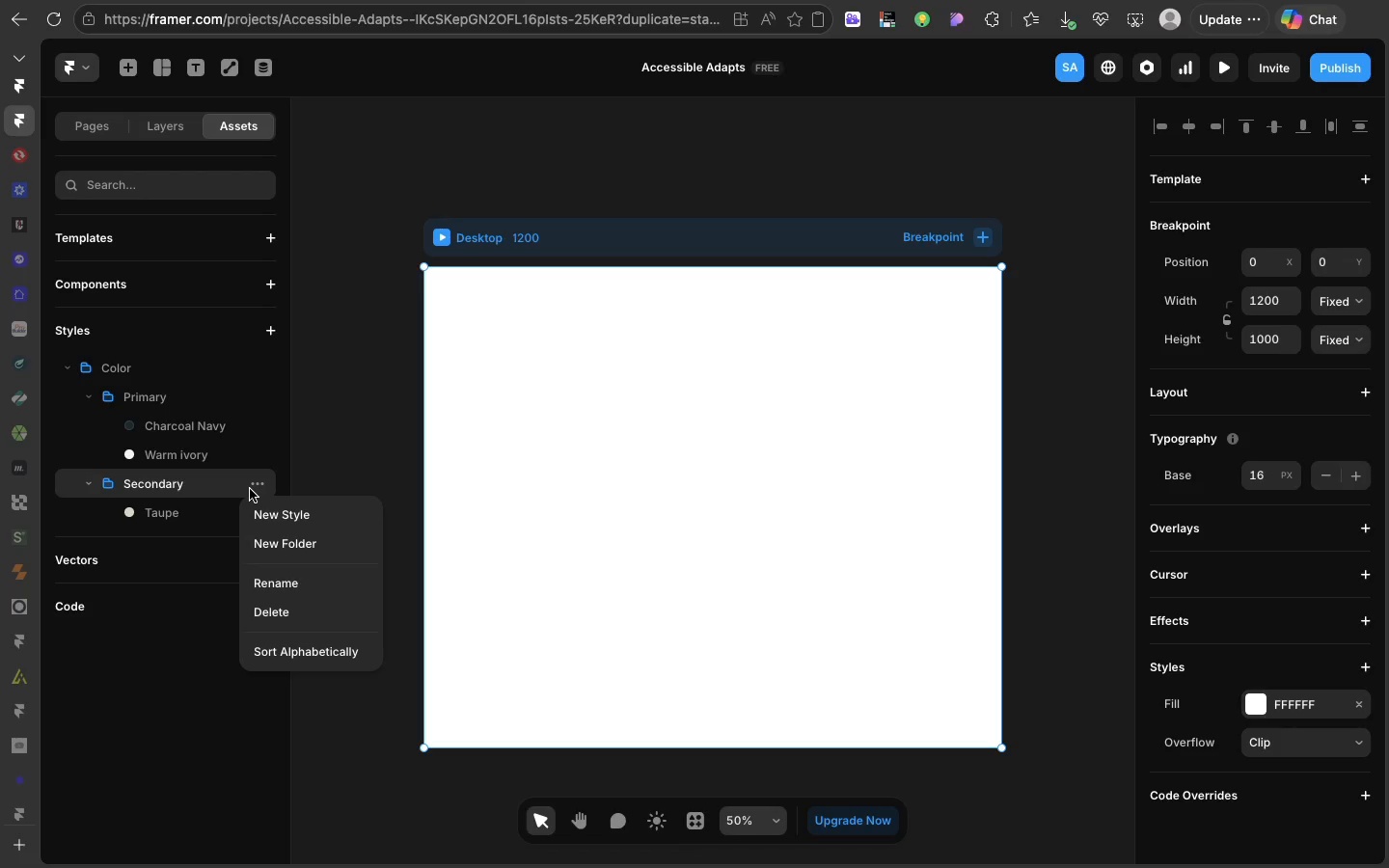 
wait(11.49)
 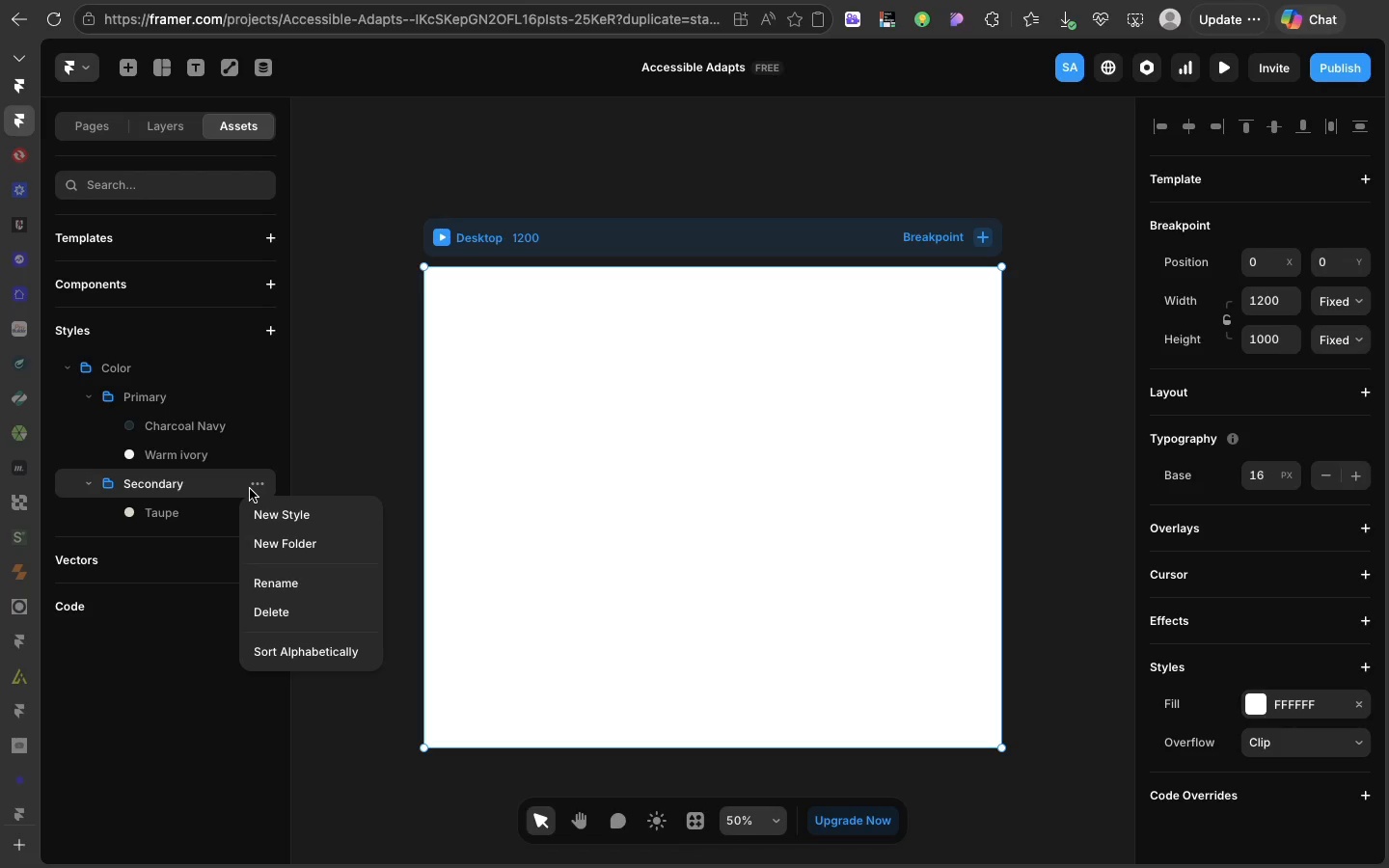 
left_click([257, 521])
 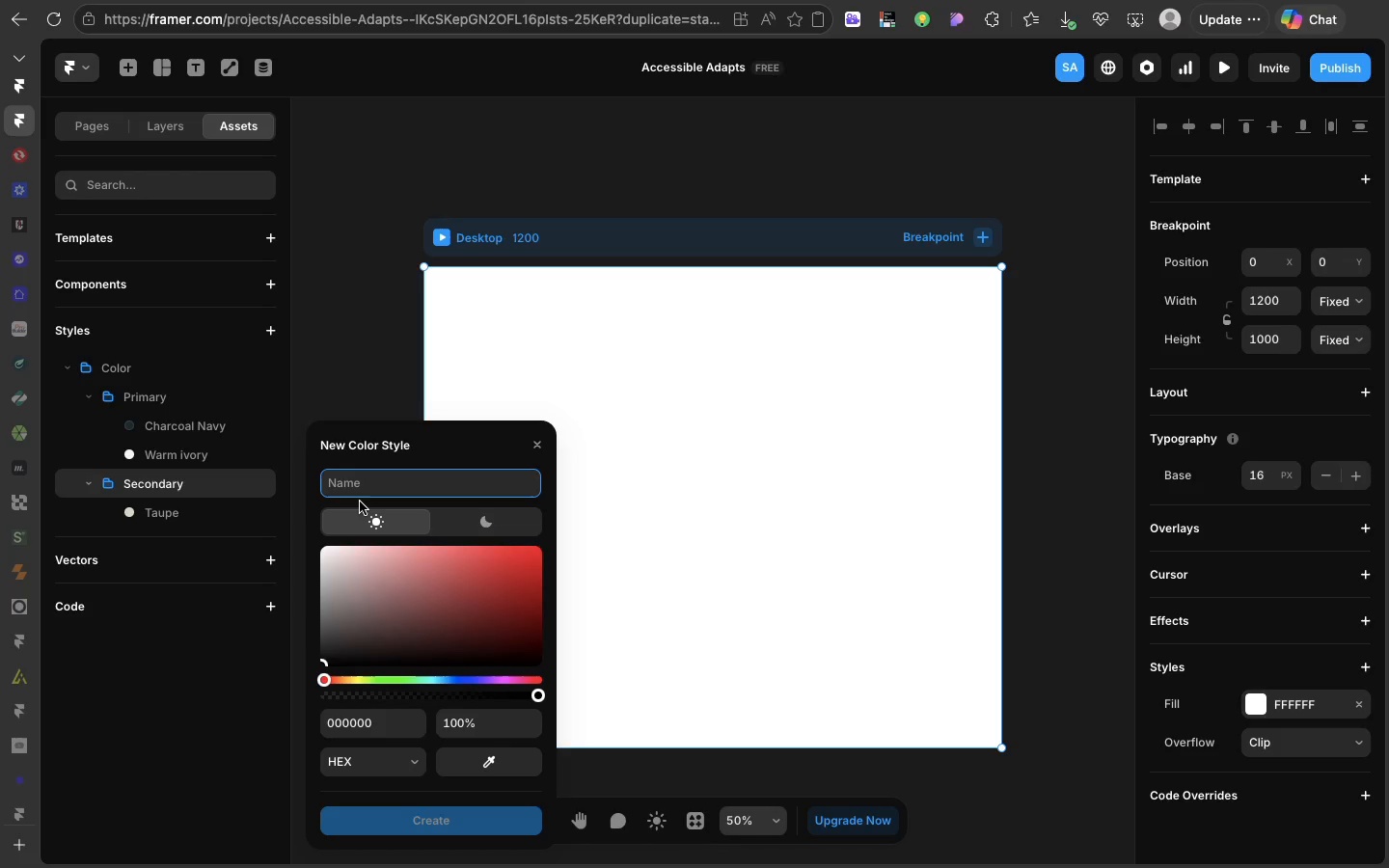 
wait(13.28)
 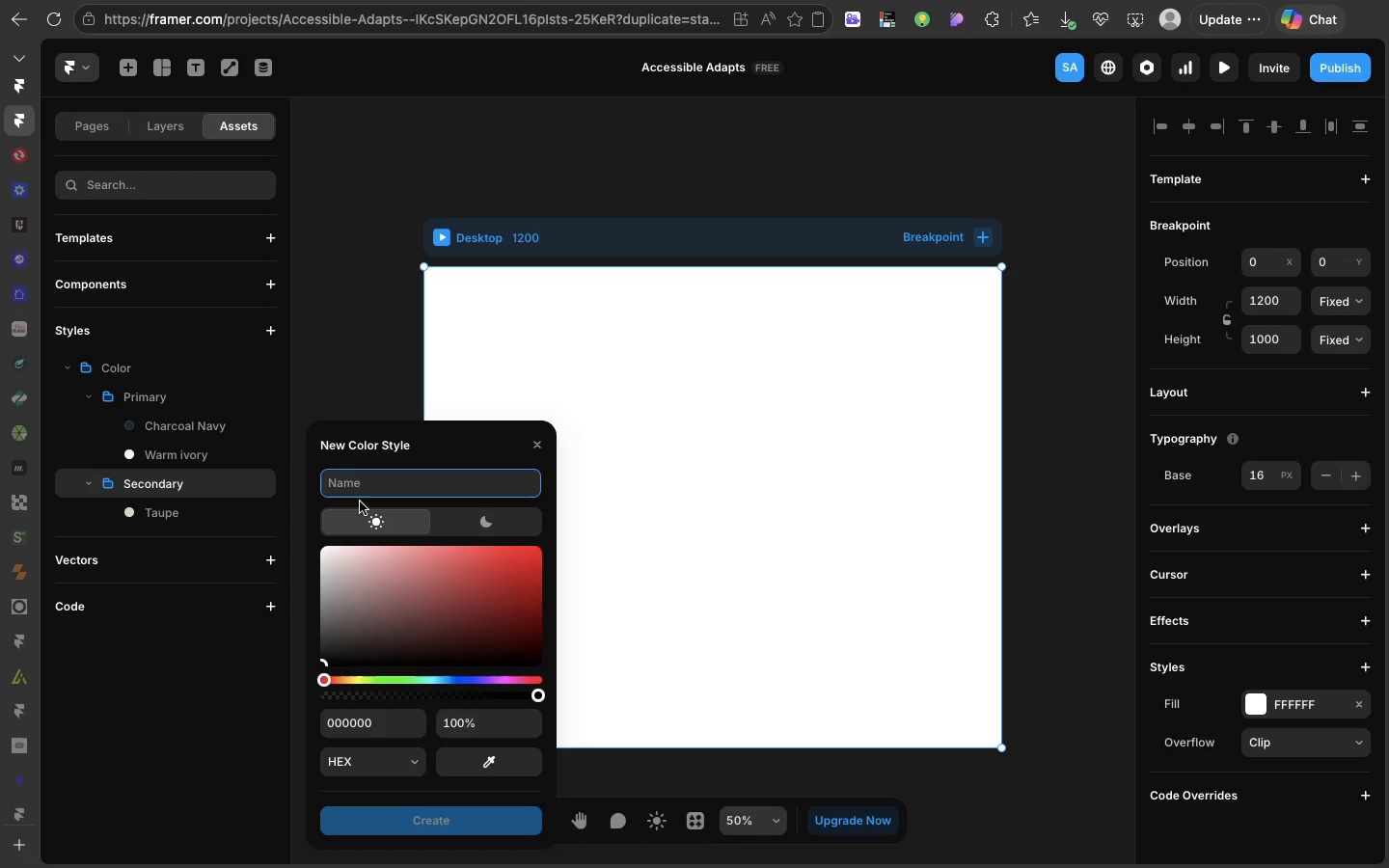 
type(Muted stone)
 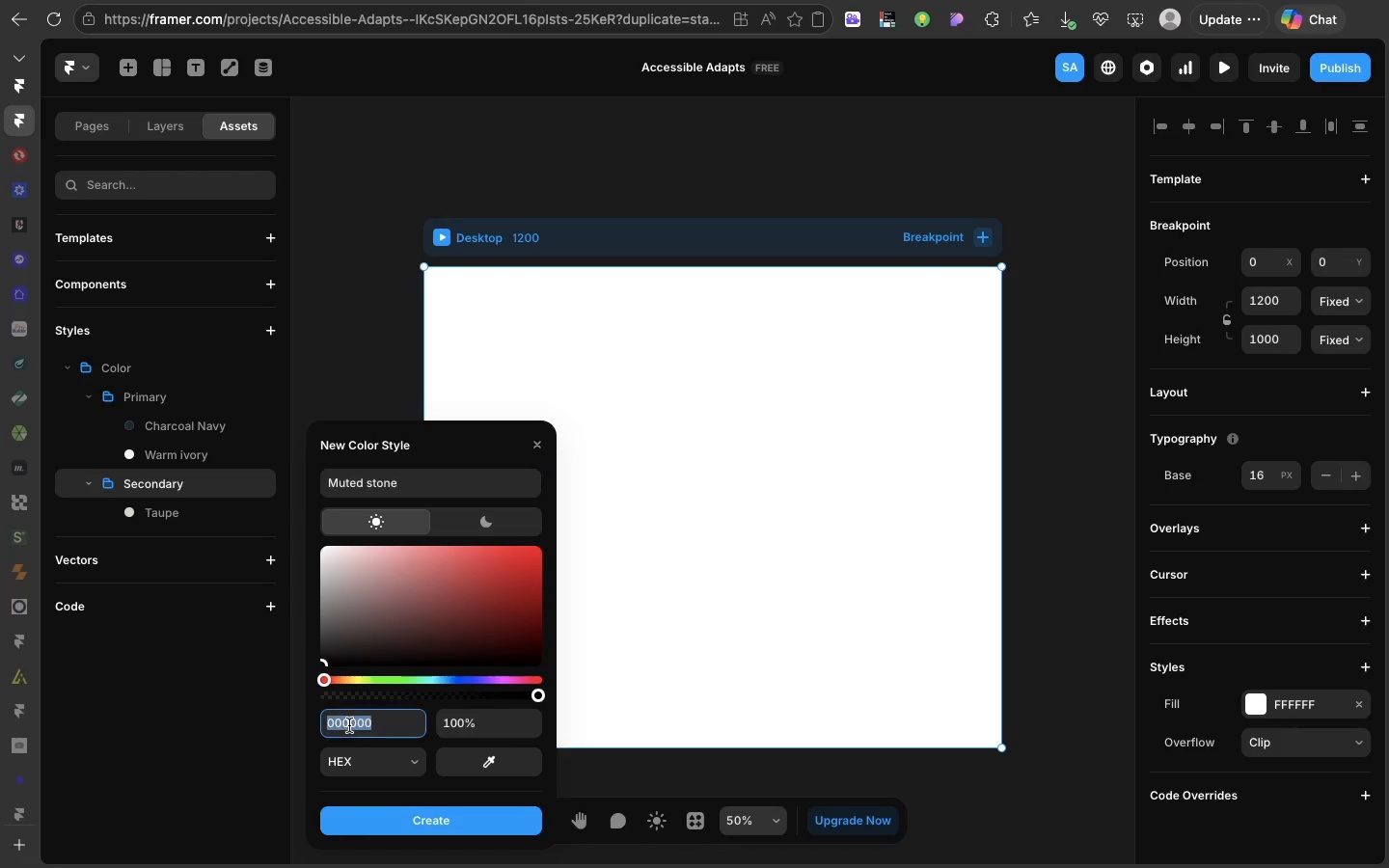 
double_click([349, 725])
 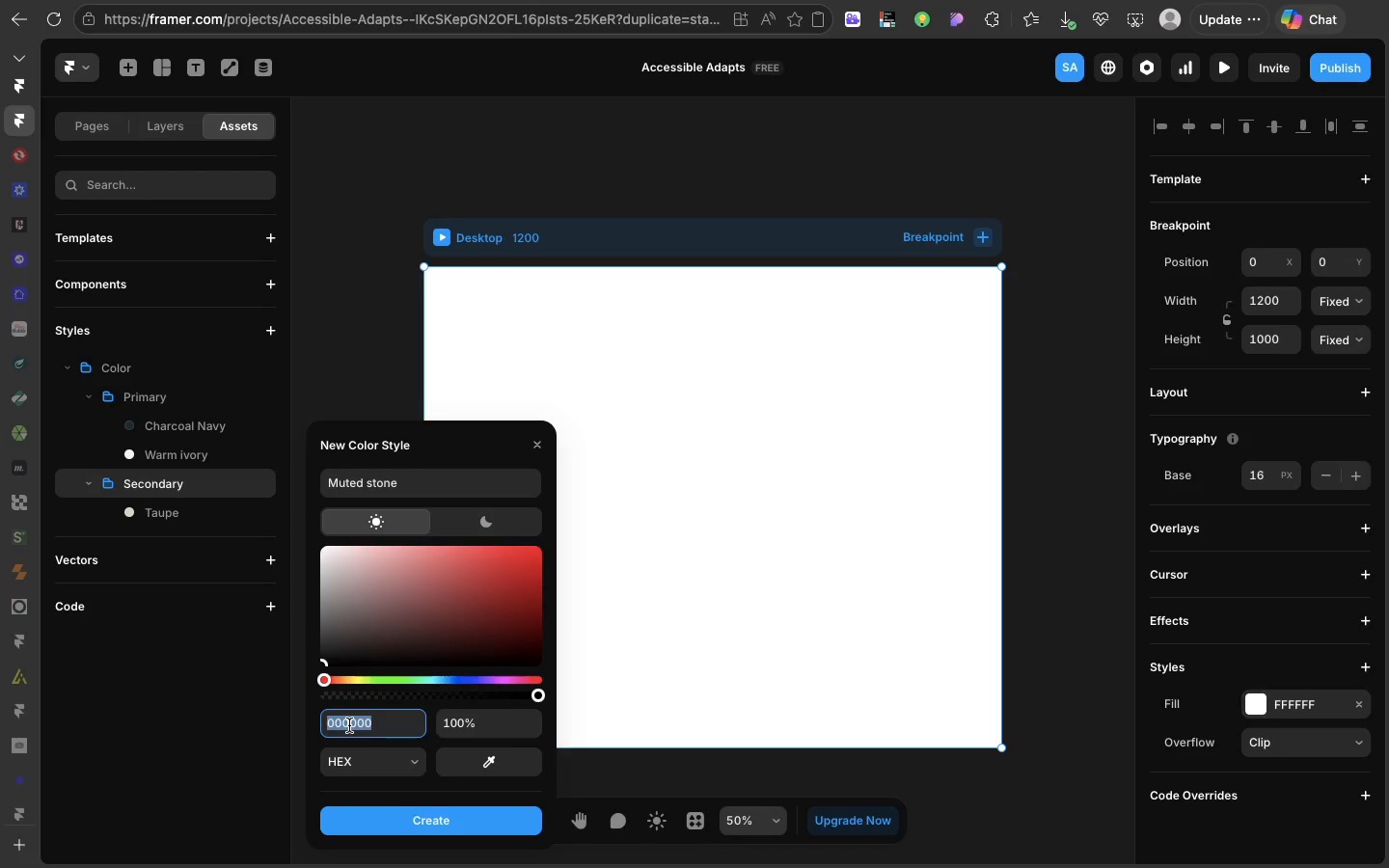 
wait(7.12)
 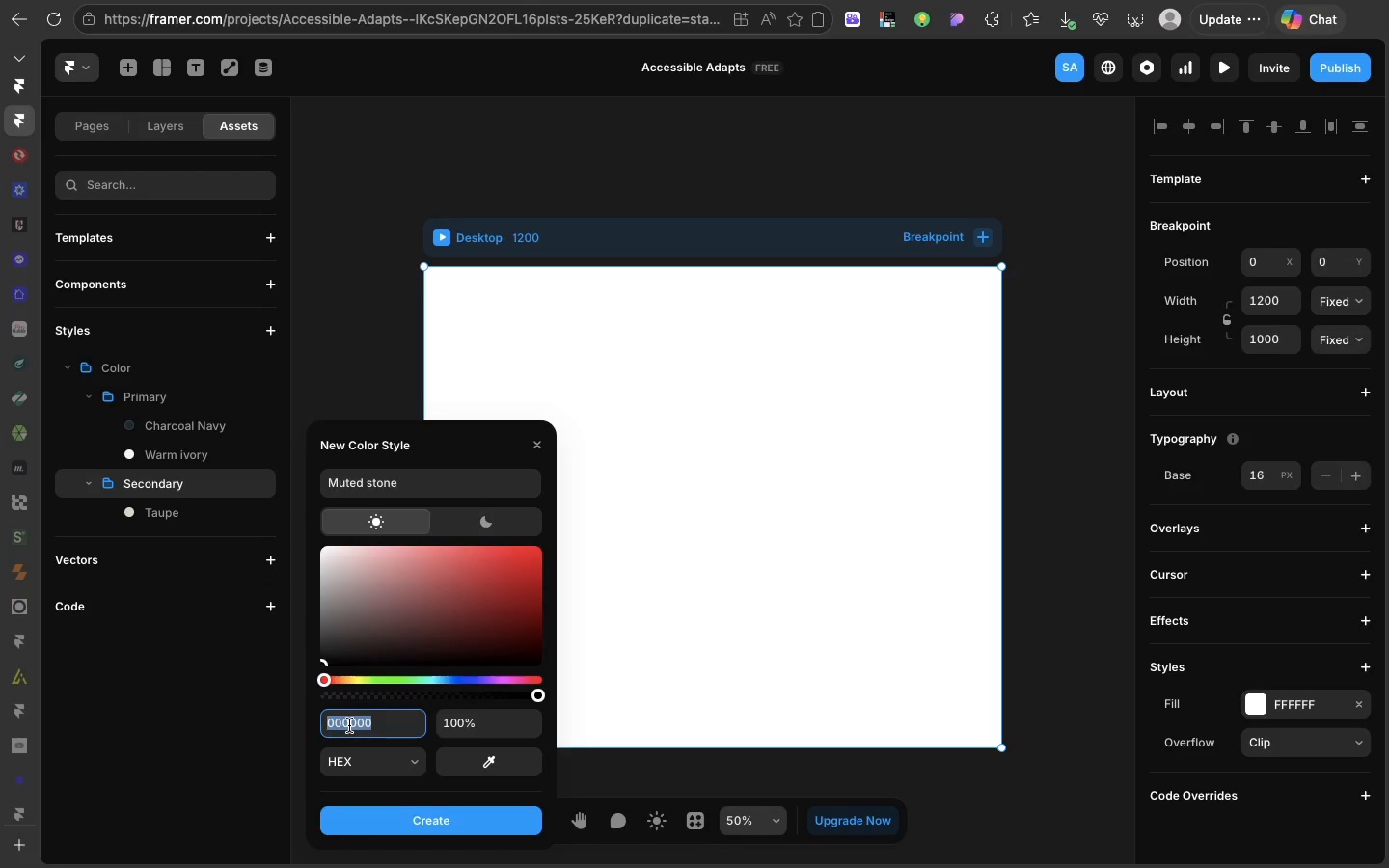 
key(Meta+CommandLeft)
 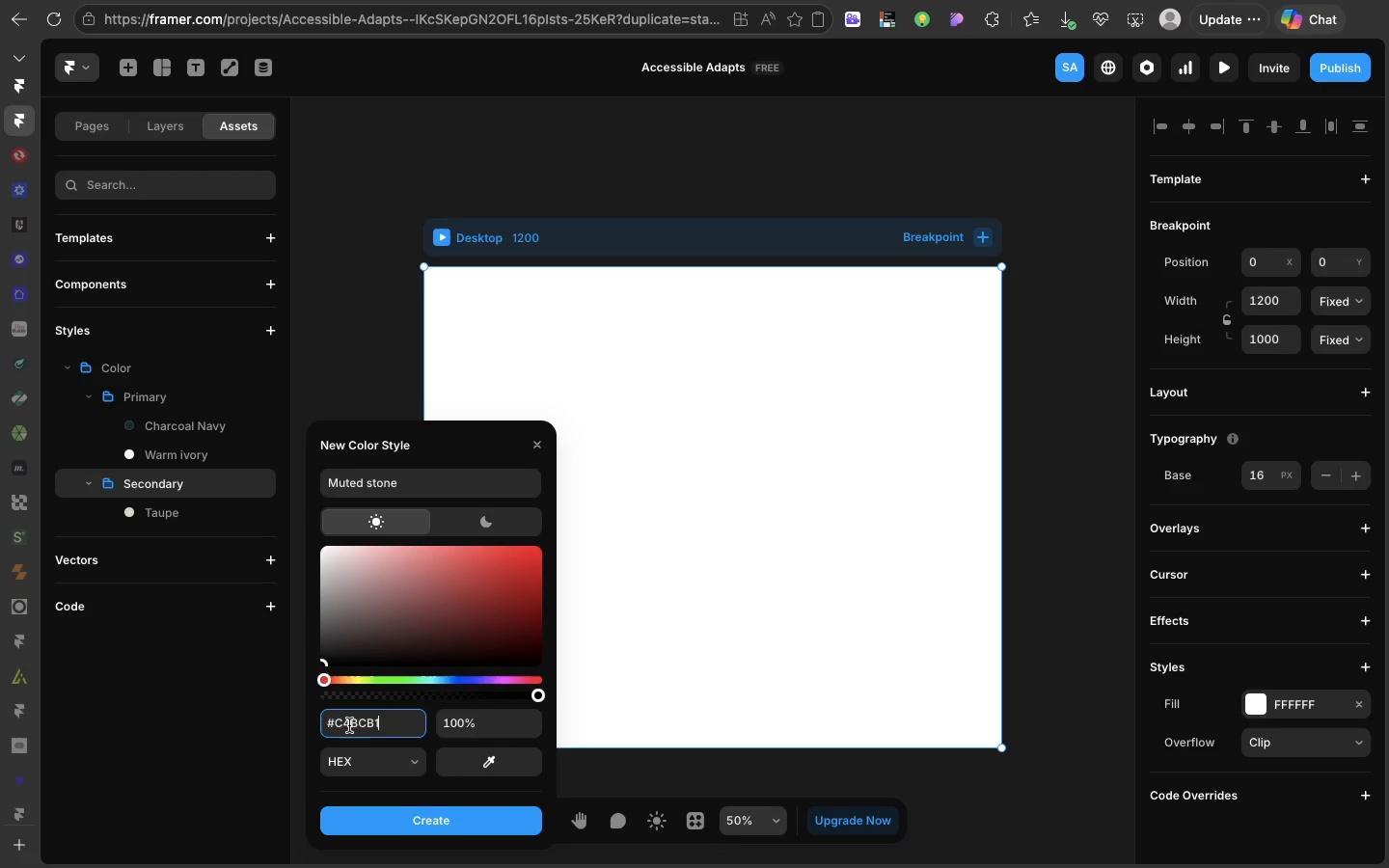 
key(Meta+V)
 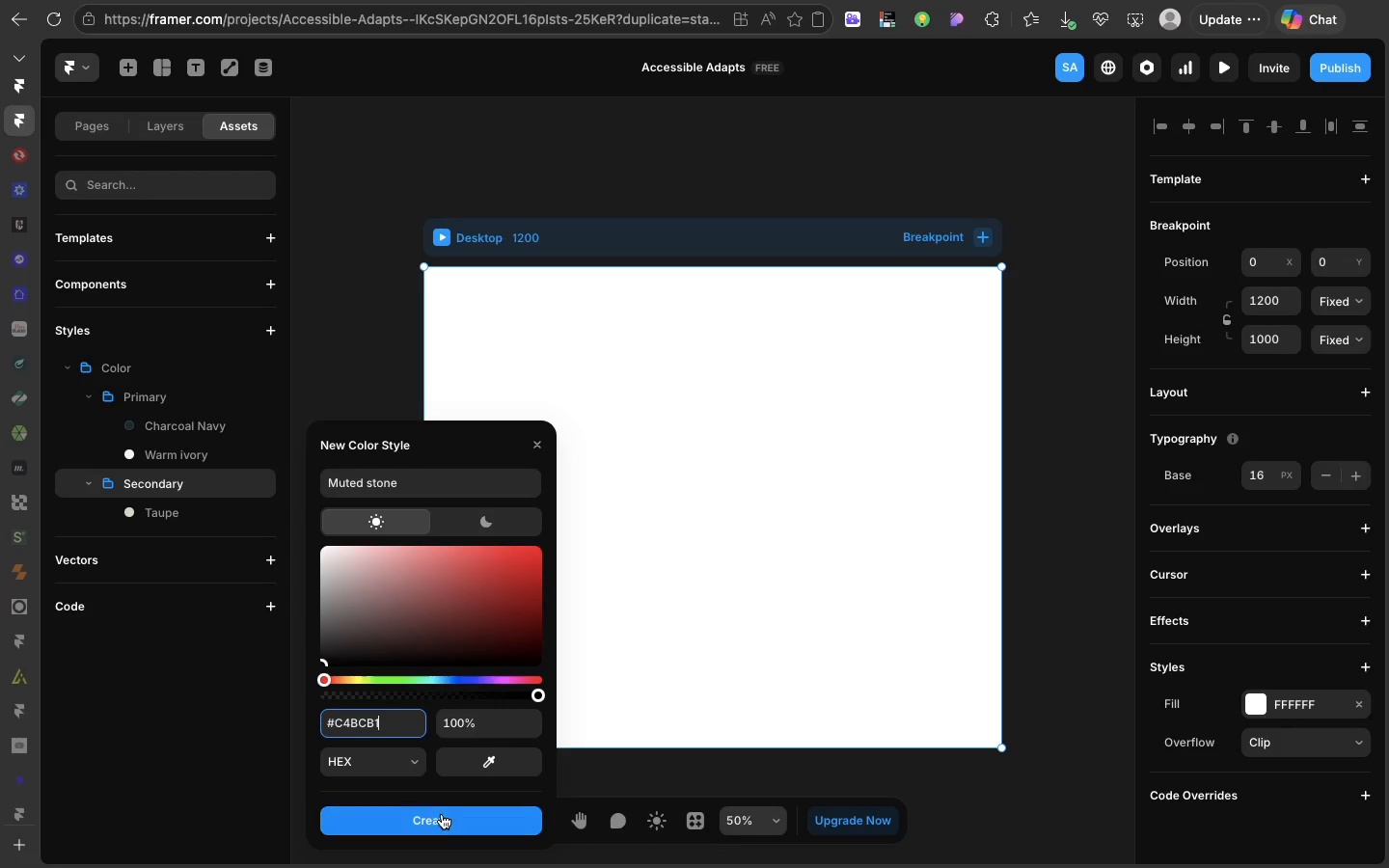 
left_click([438, 822])
 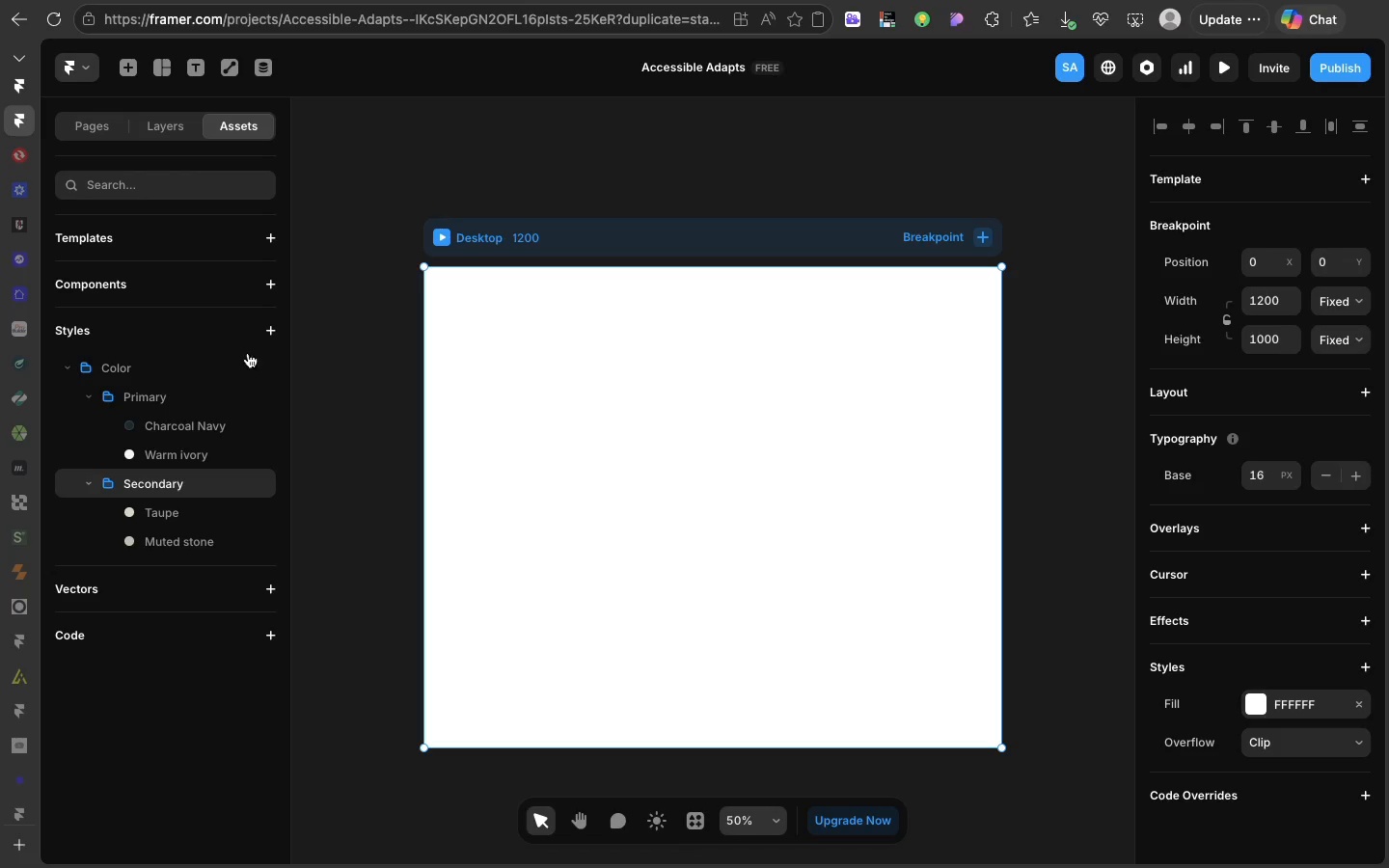 
left_click([250, 365])
 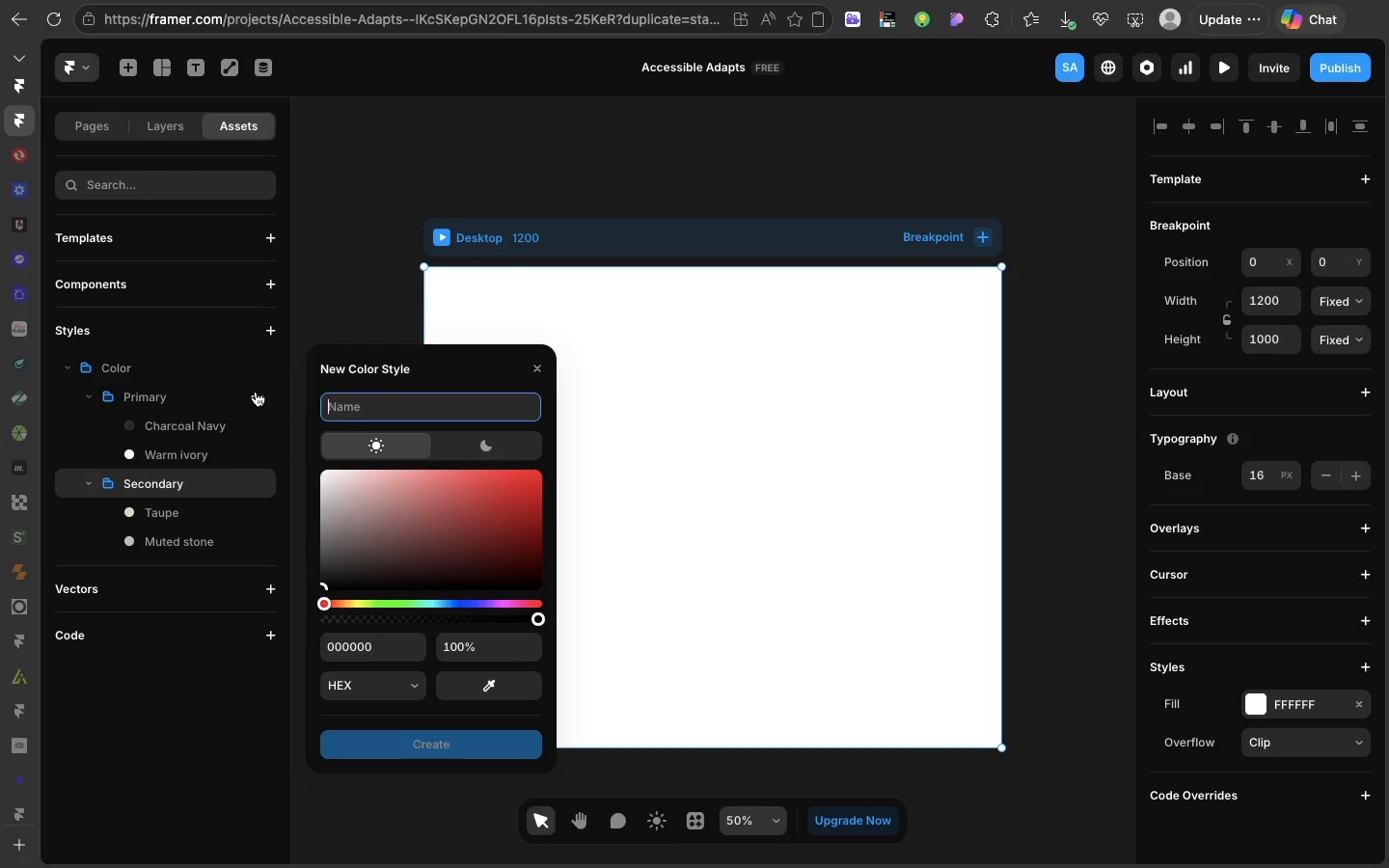 
left_click([256, 392])
 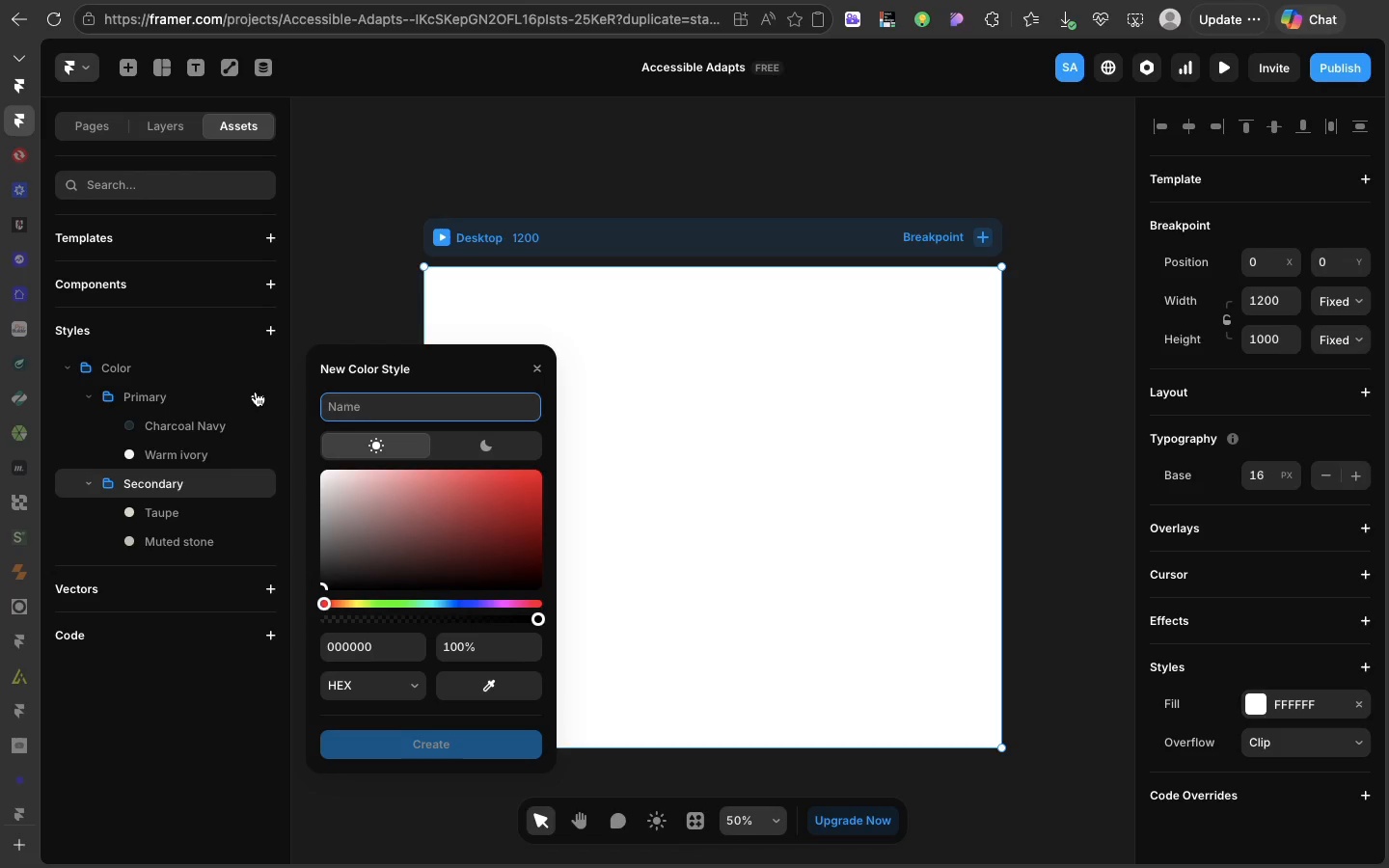 
type(Ace)
key(Backspace)
type(cent)
 